 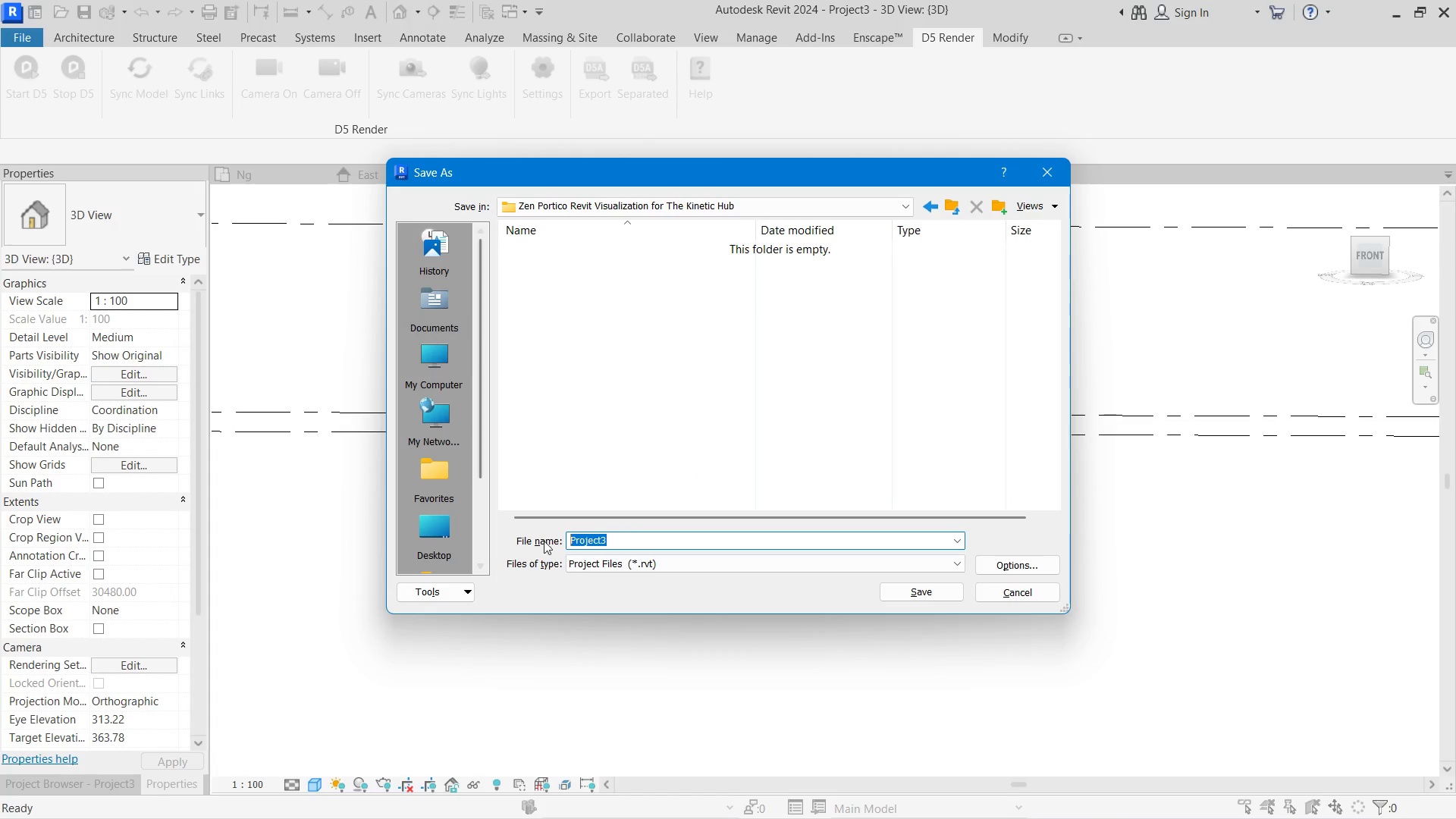 
key(Control+V)
 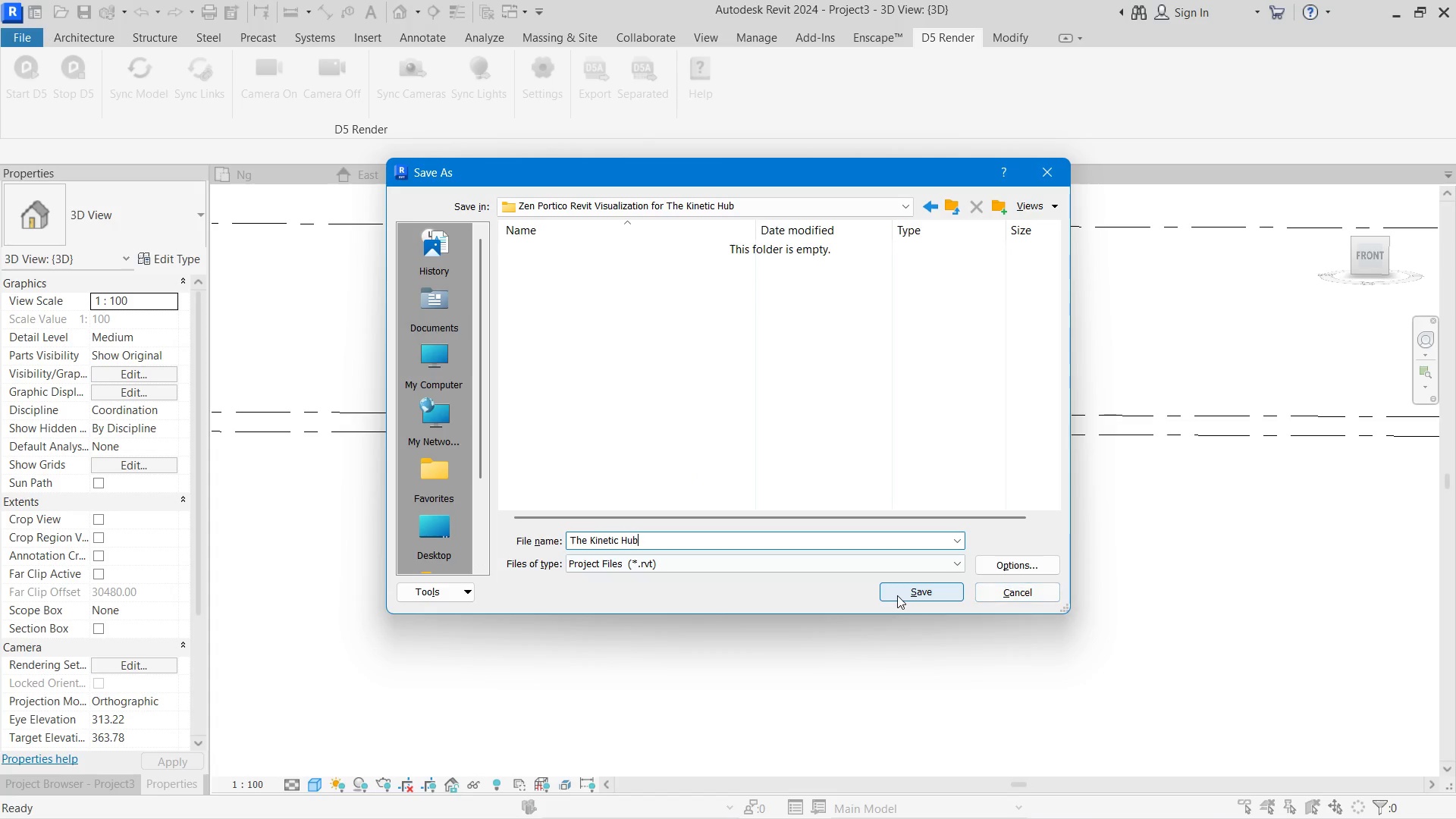 
left_click([897, 595])
 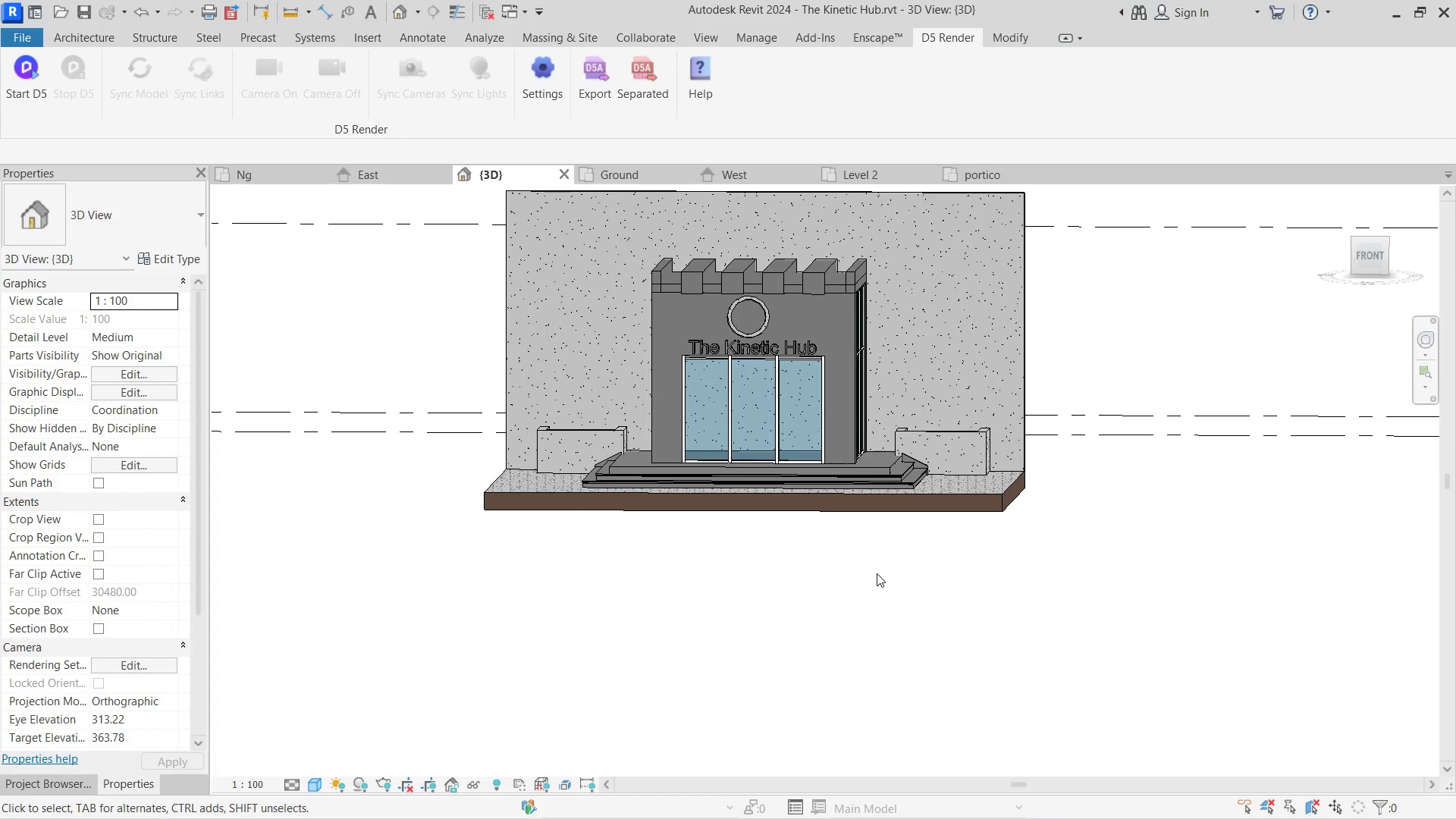 
wait(12.11)
 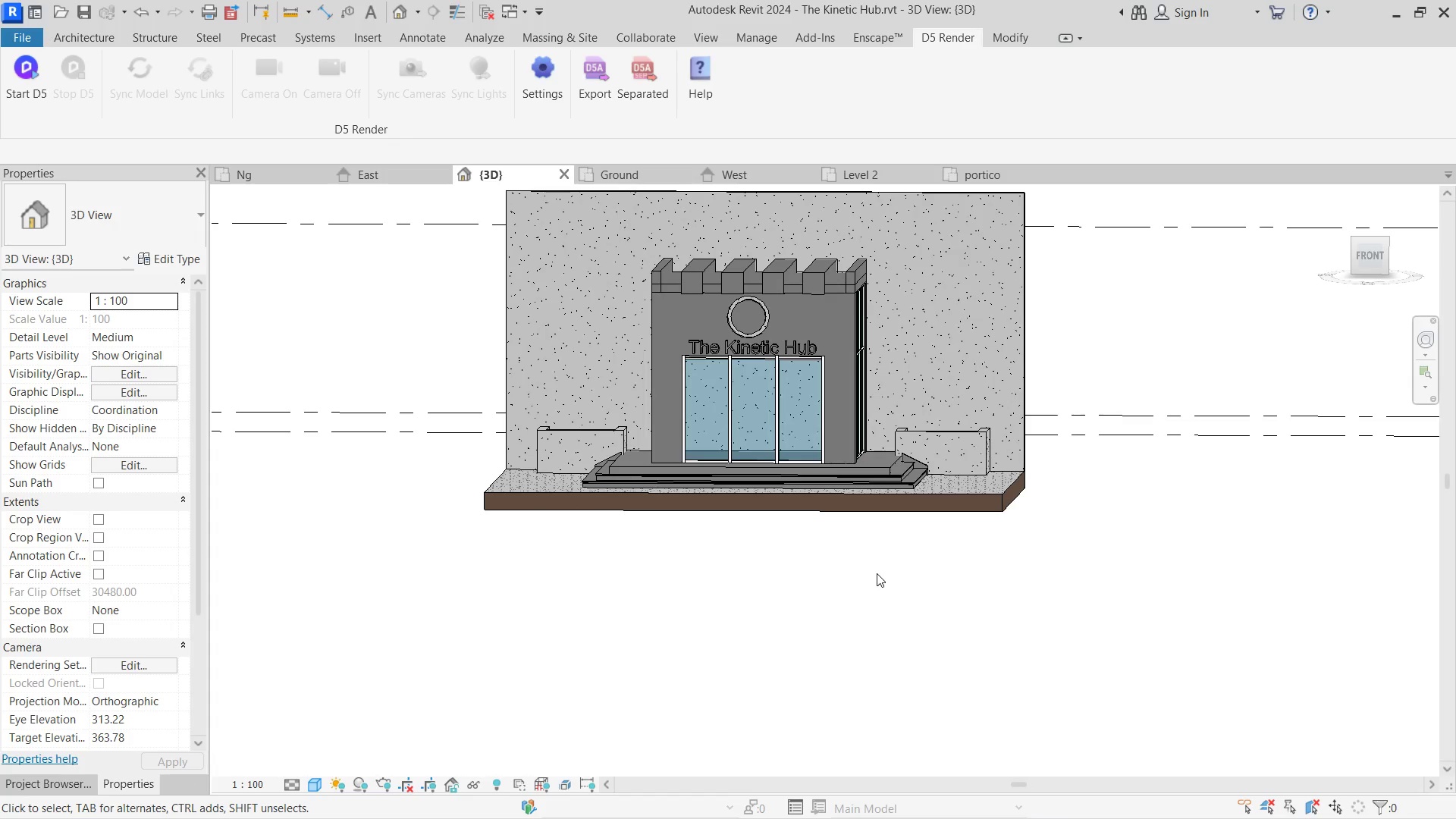 
left_click([48, 88])
 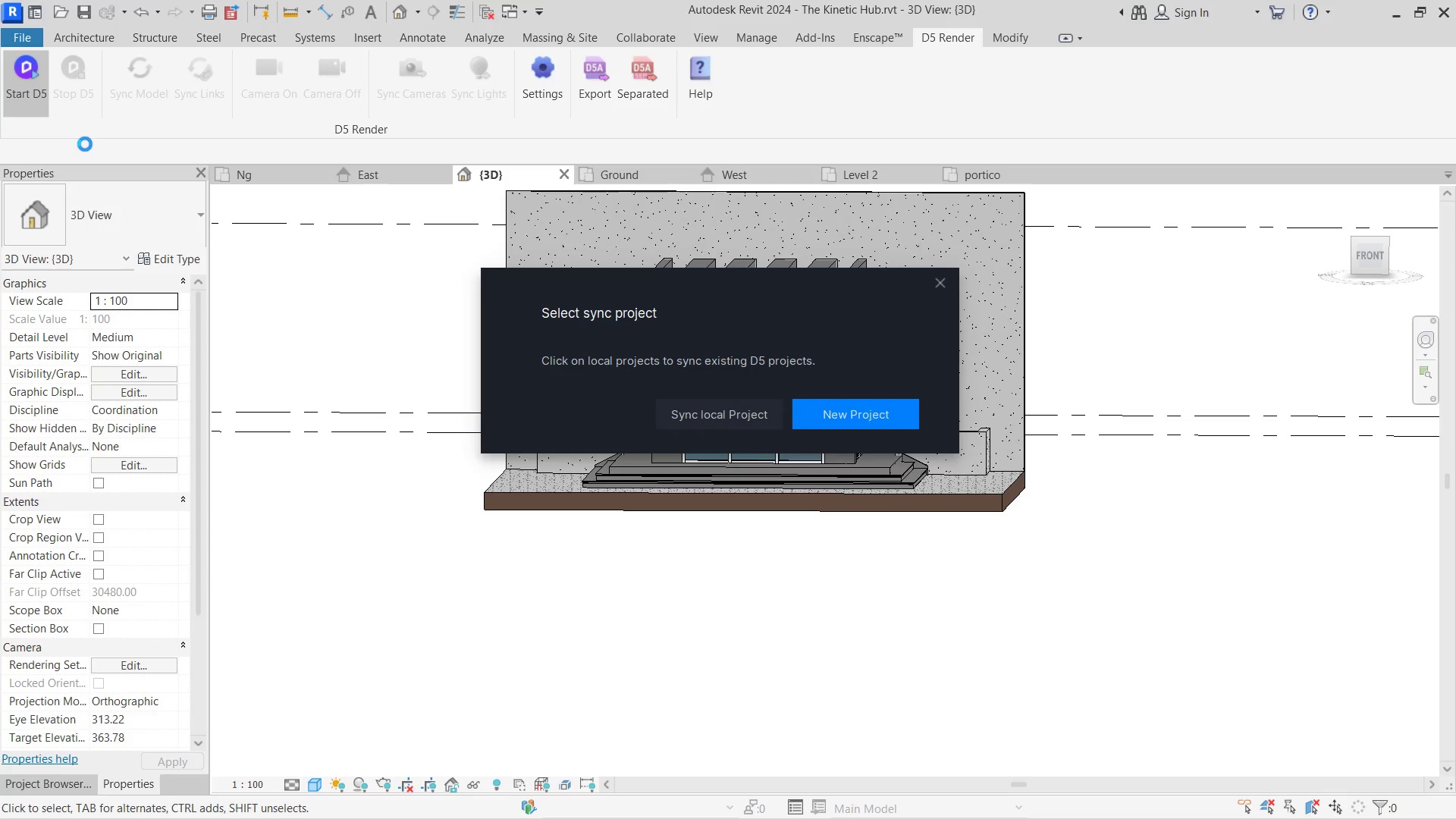 
wait(40.95)
 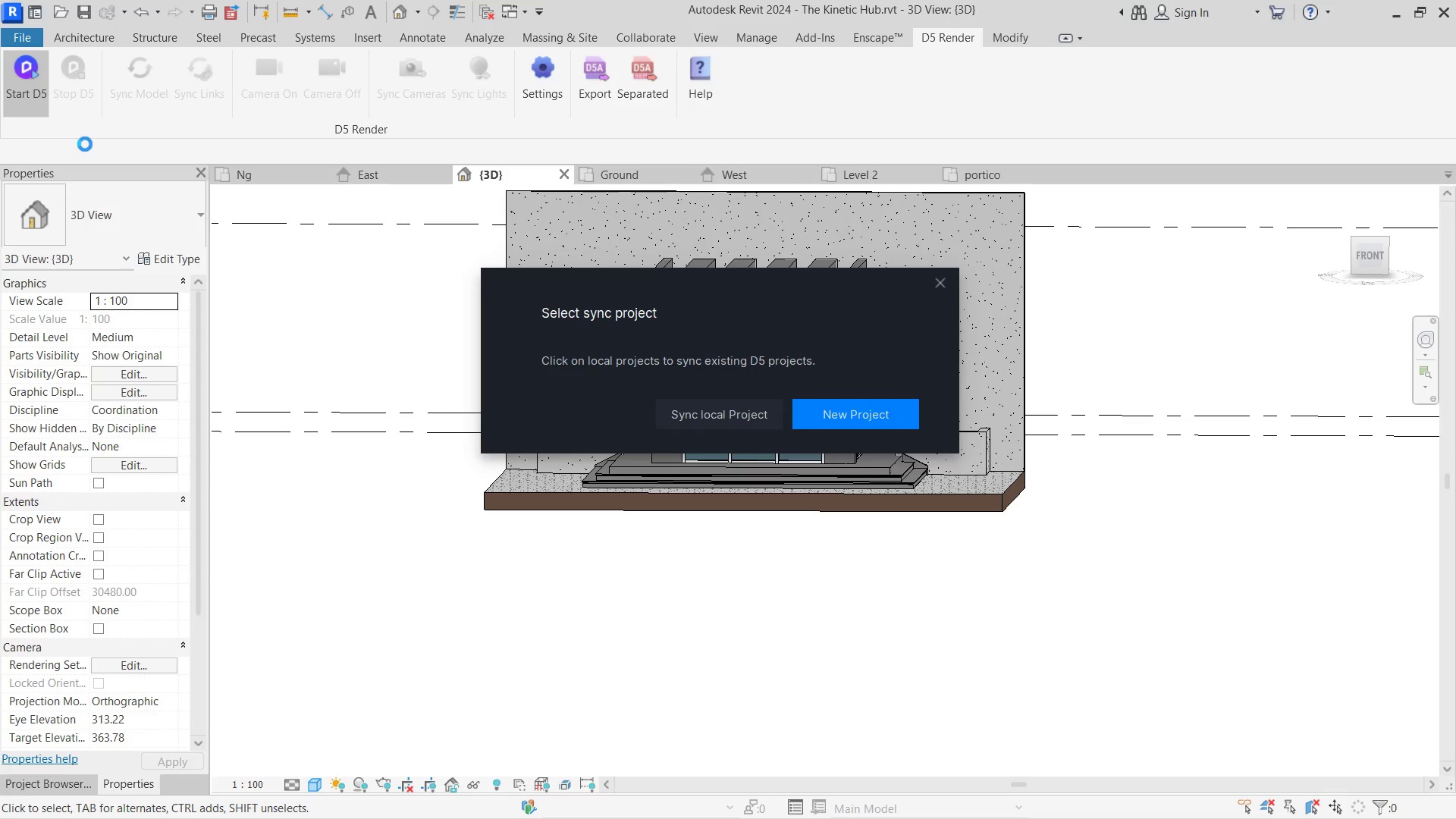 
left_click([855, 407])
 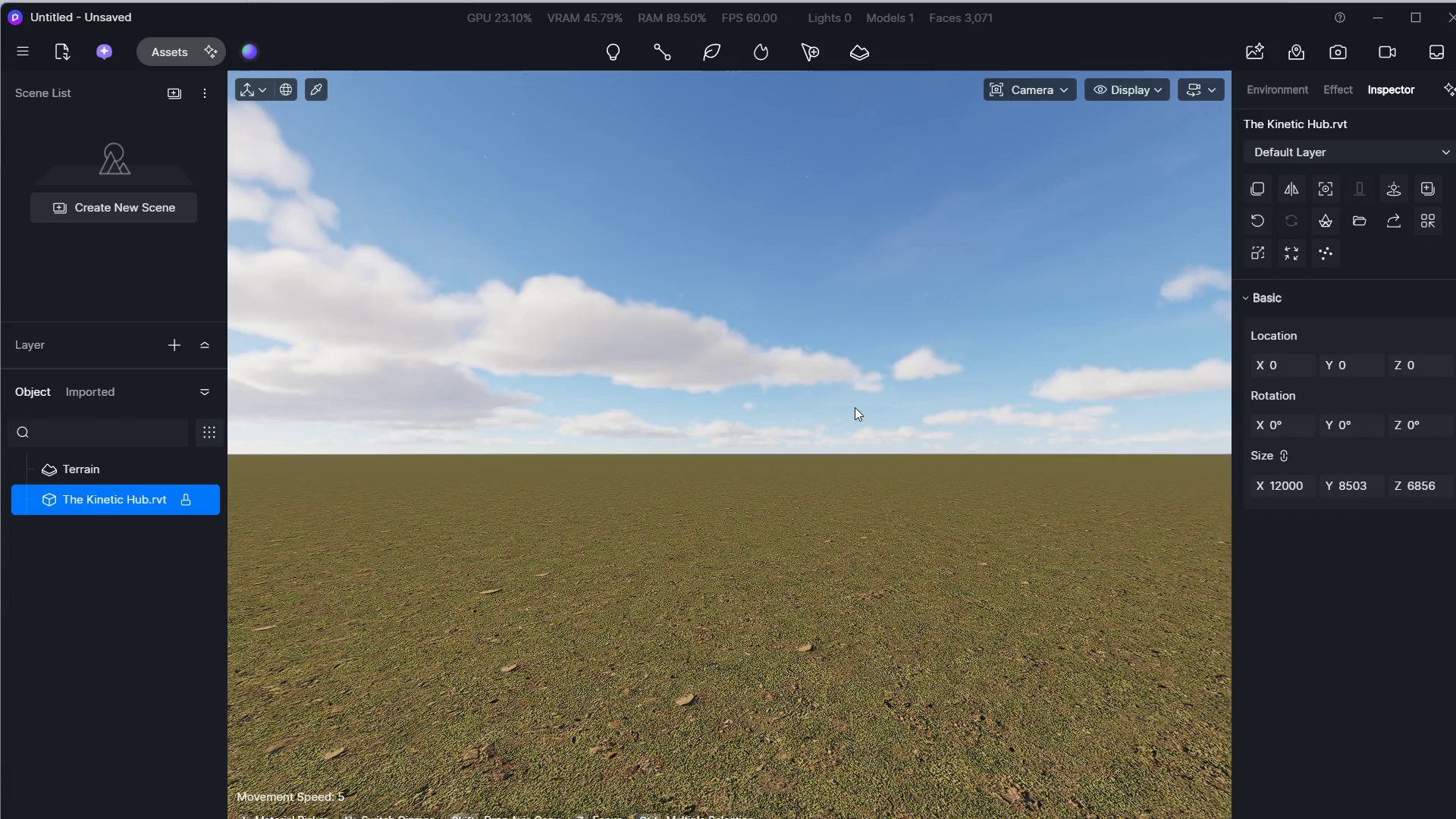 
wait(30.06)
 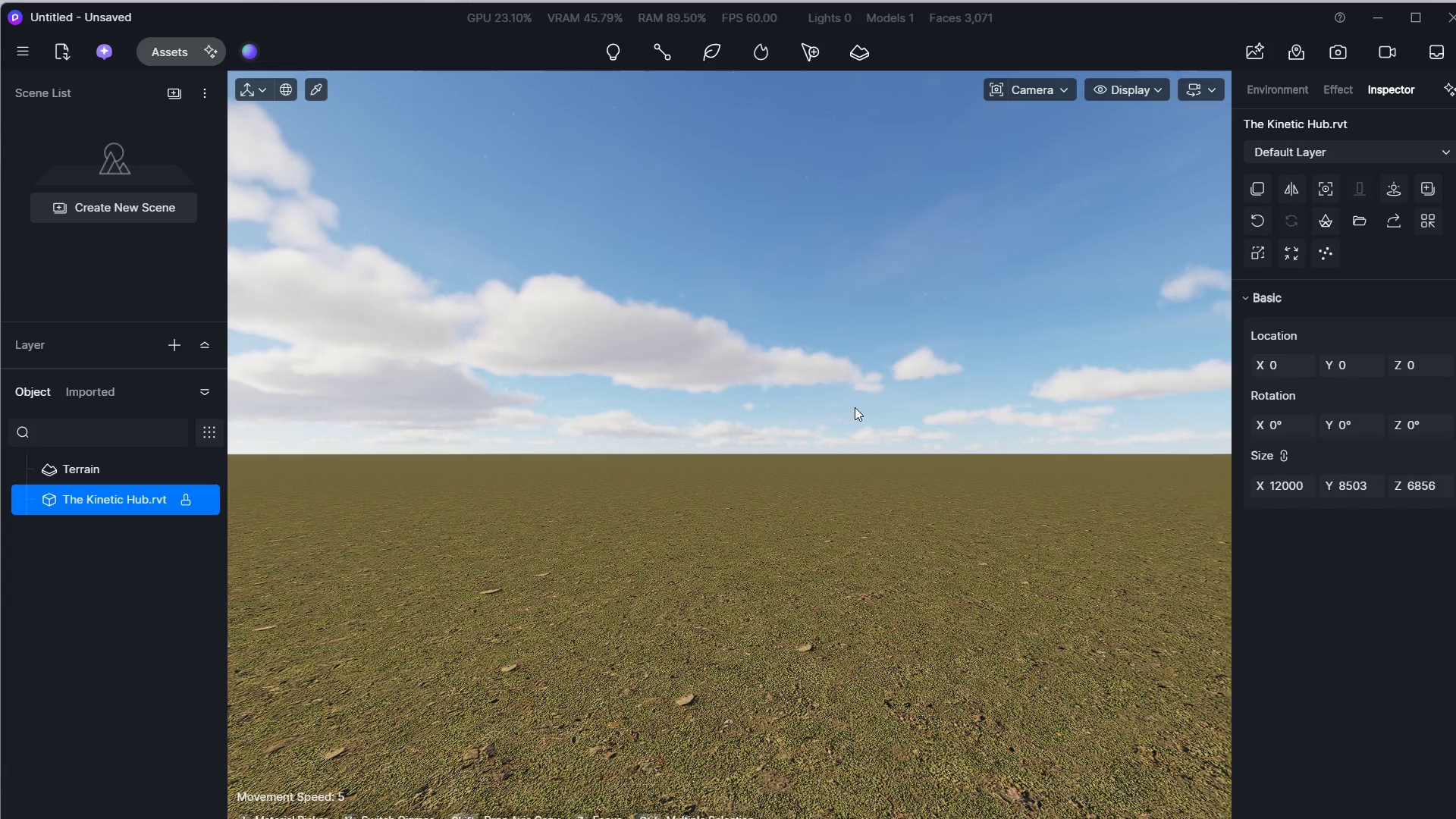 
hold_key(key=A, duration=0.42)
 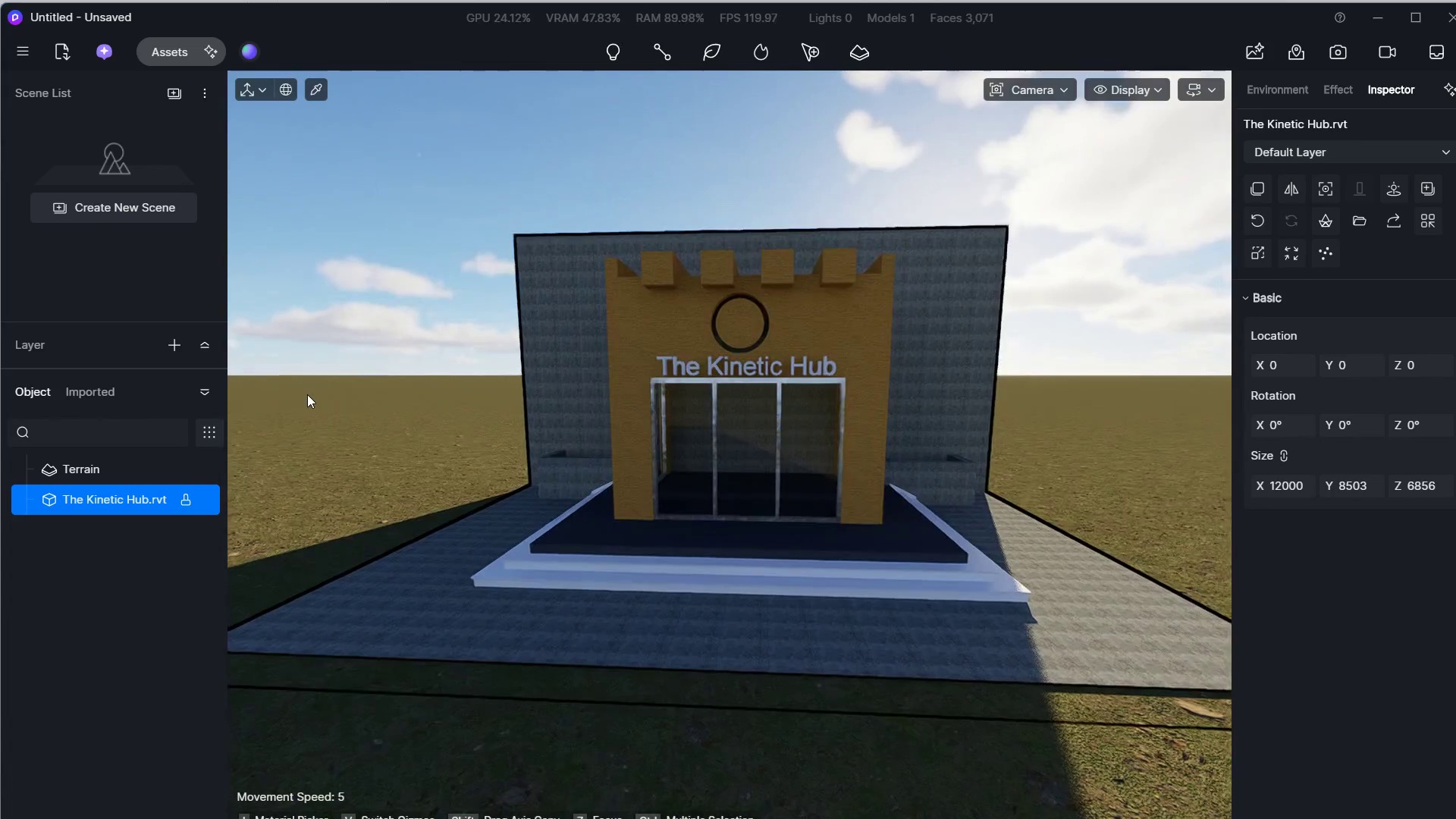 
hold_key(key=S, duration=0.31)
 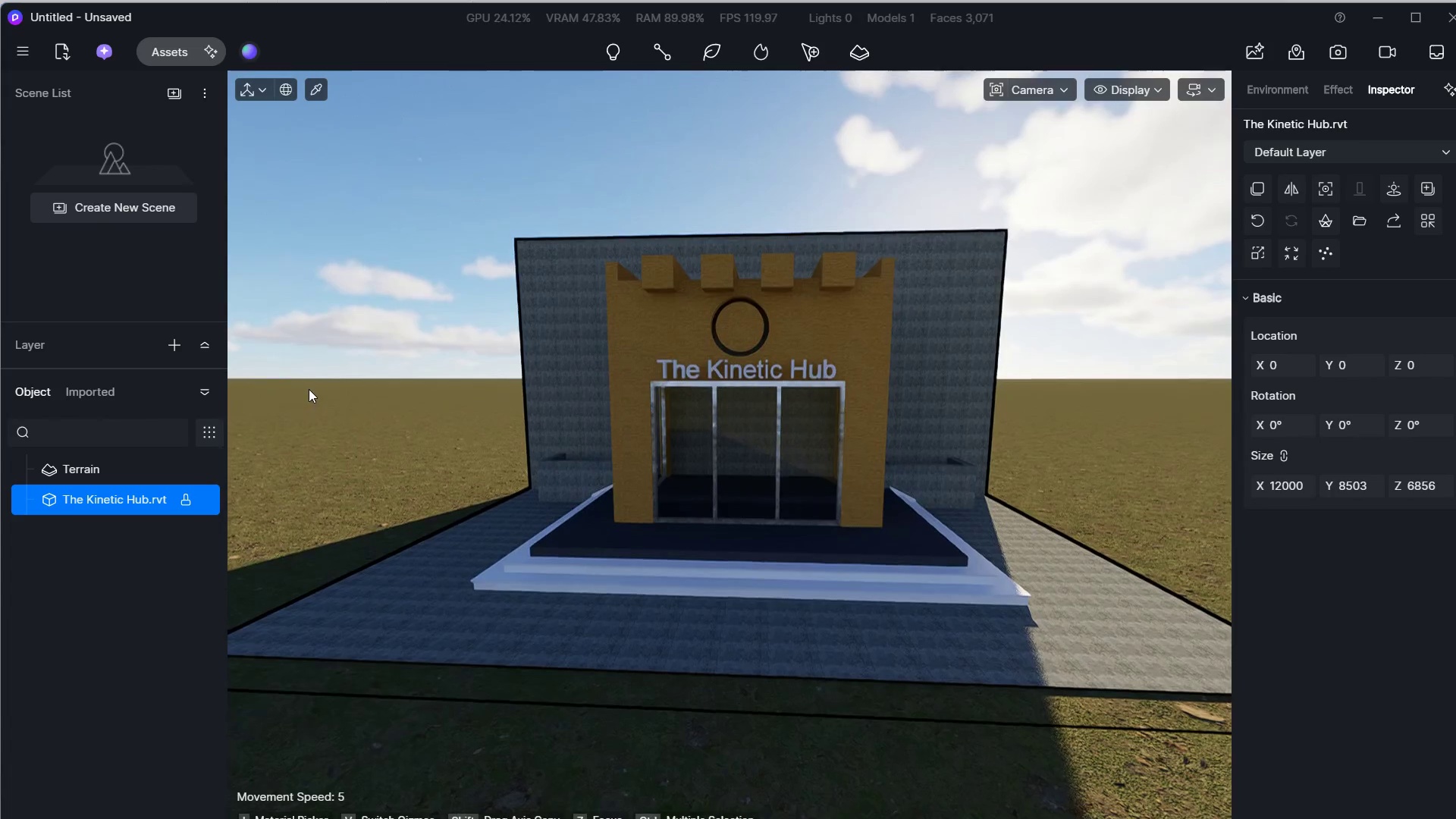 
type(EEW)
 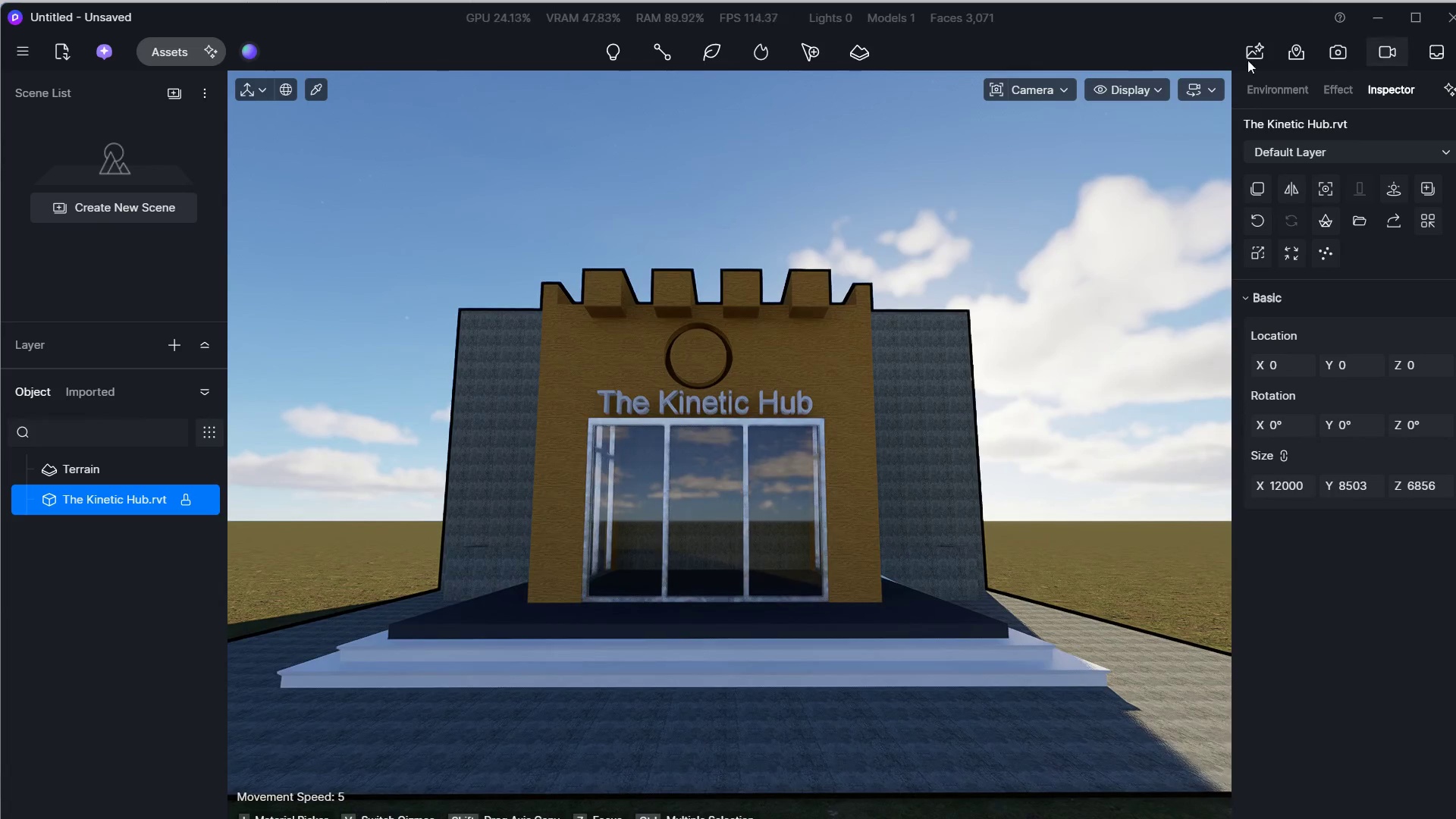 
left_click([1217, 79])
 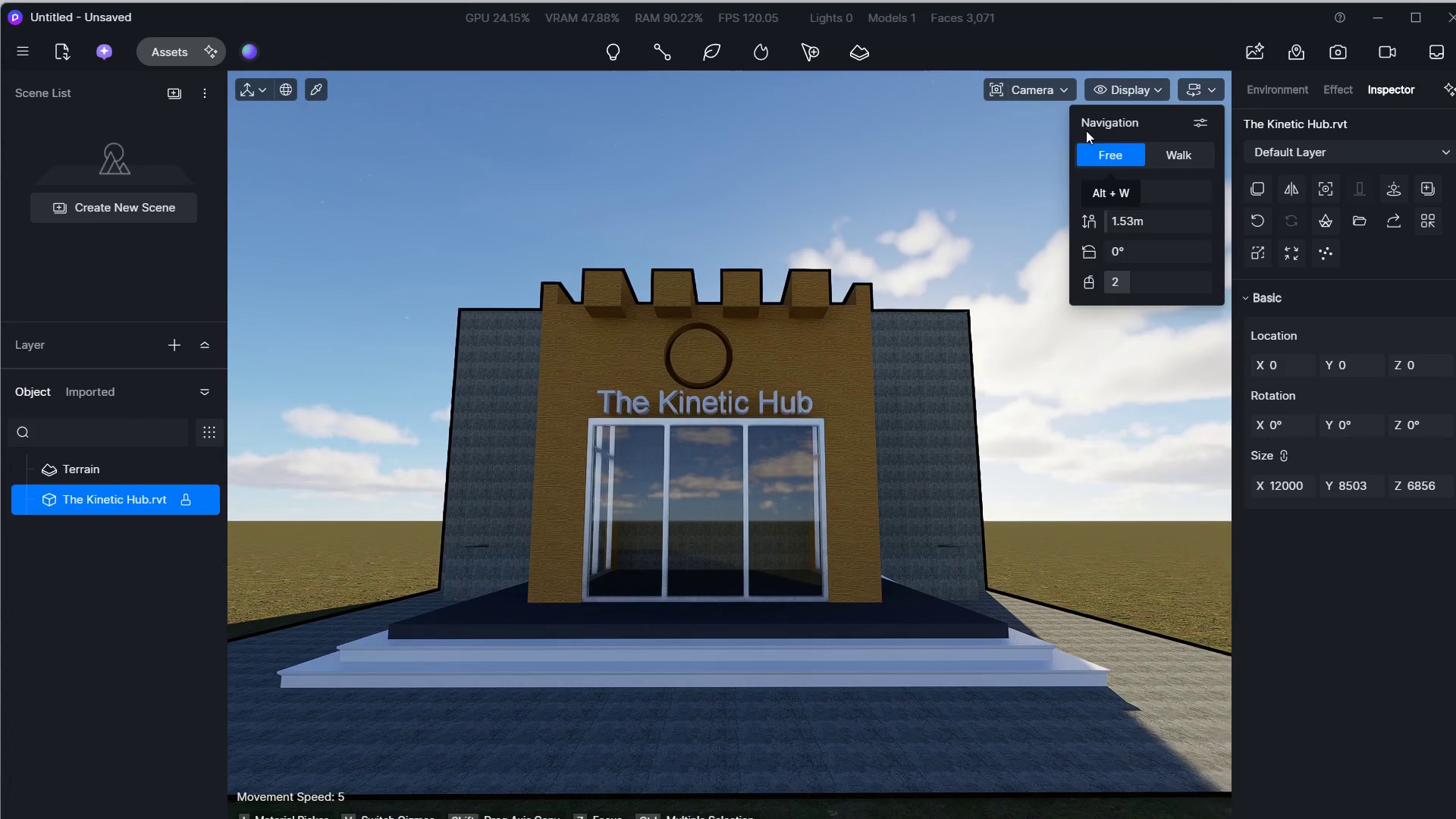 
left_click([1040, 89])
 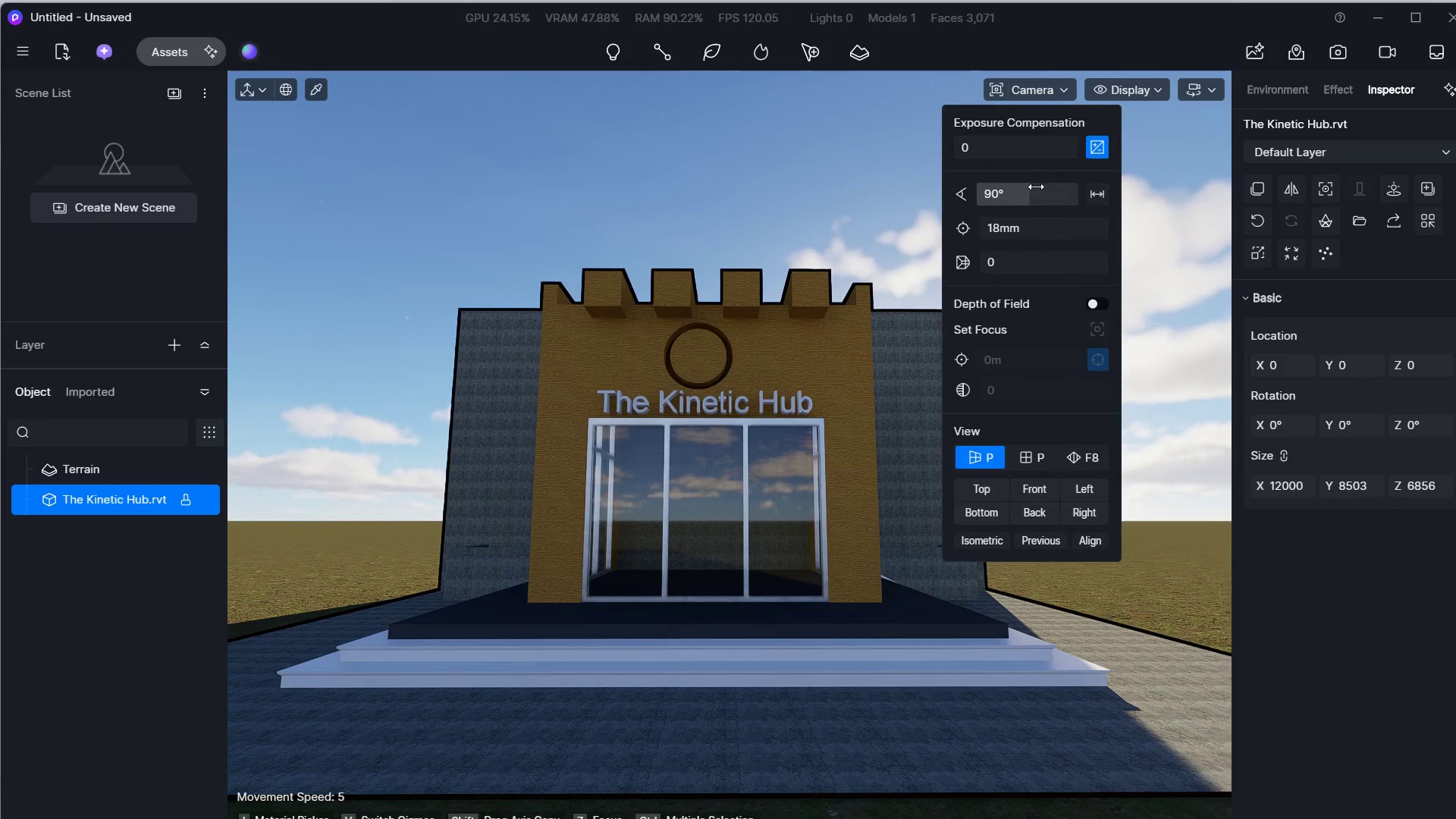 
left_click_drag(start_coordinate=[1023, 191], to_coordinate=[1012, 192])
 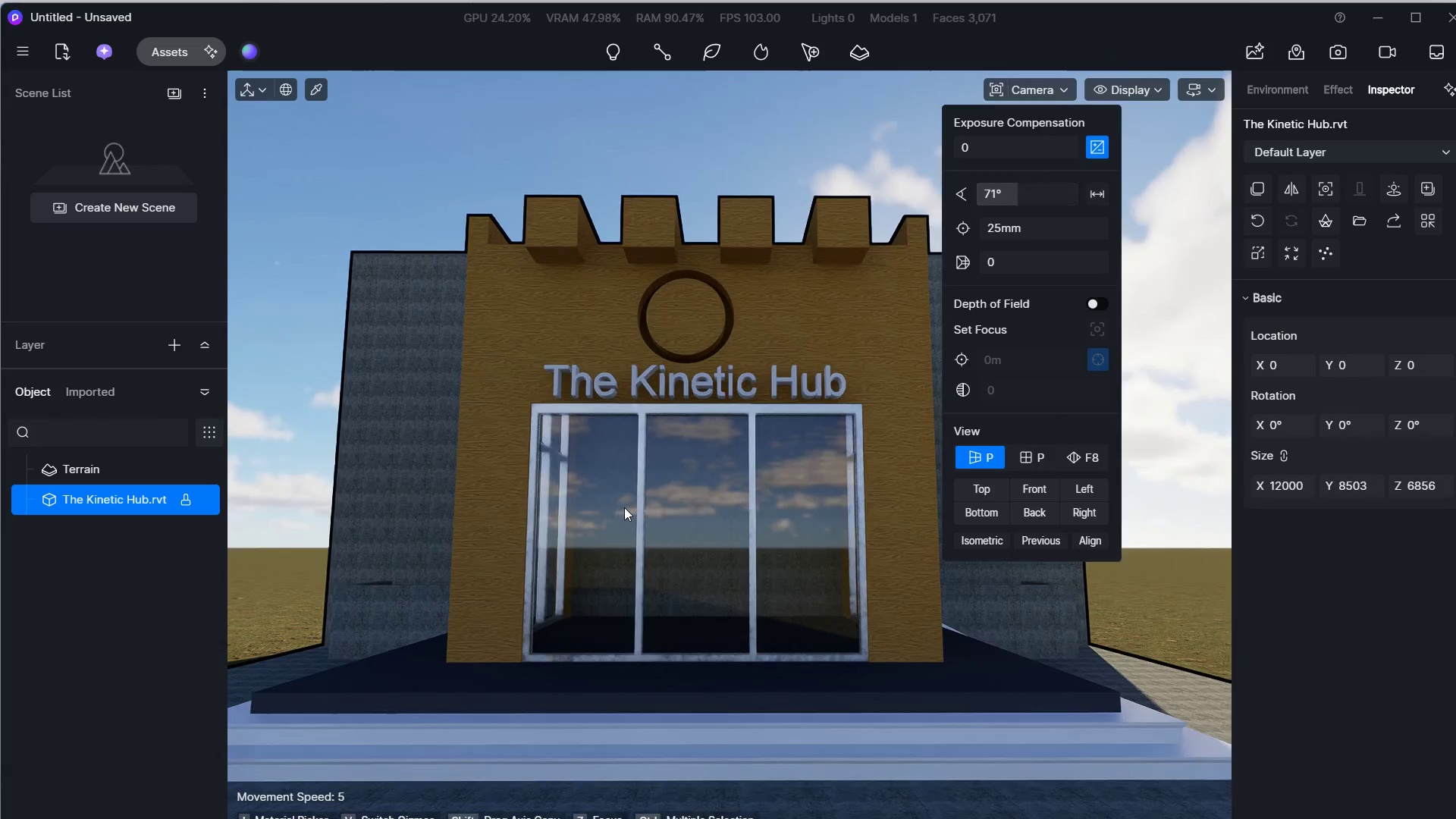 
key(S)
 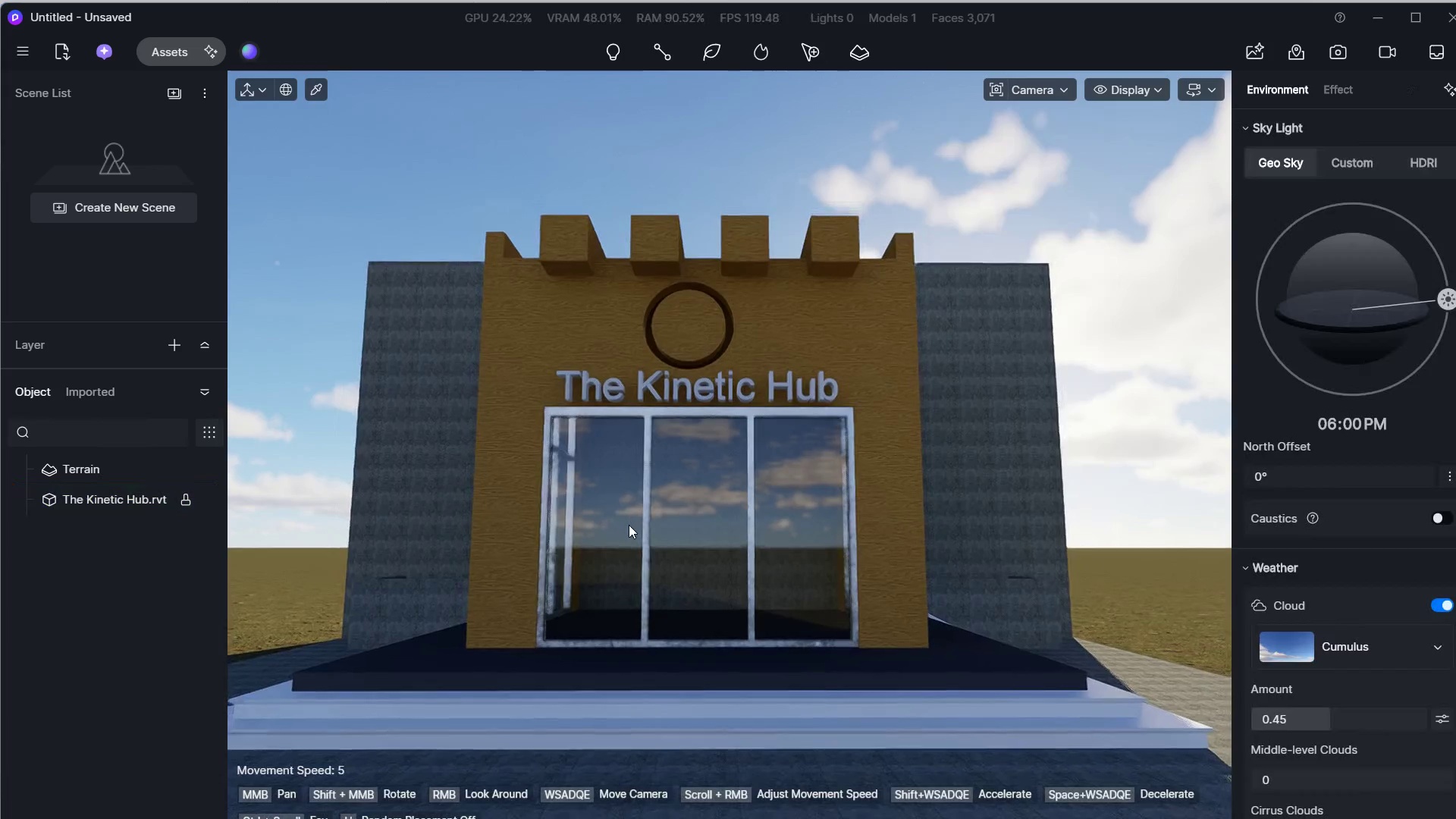 
right_click([624, 506])
 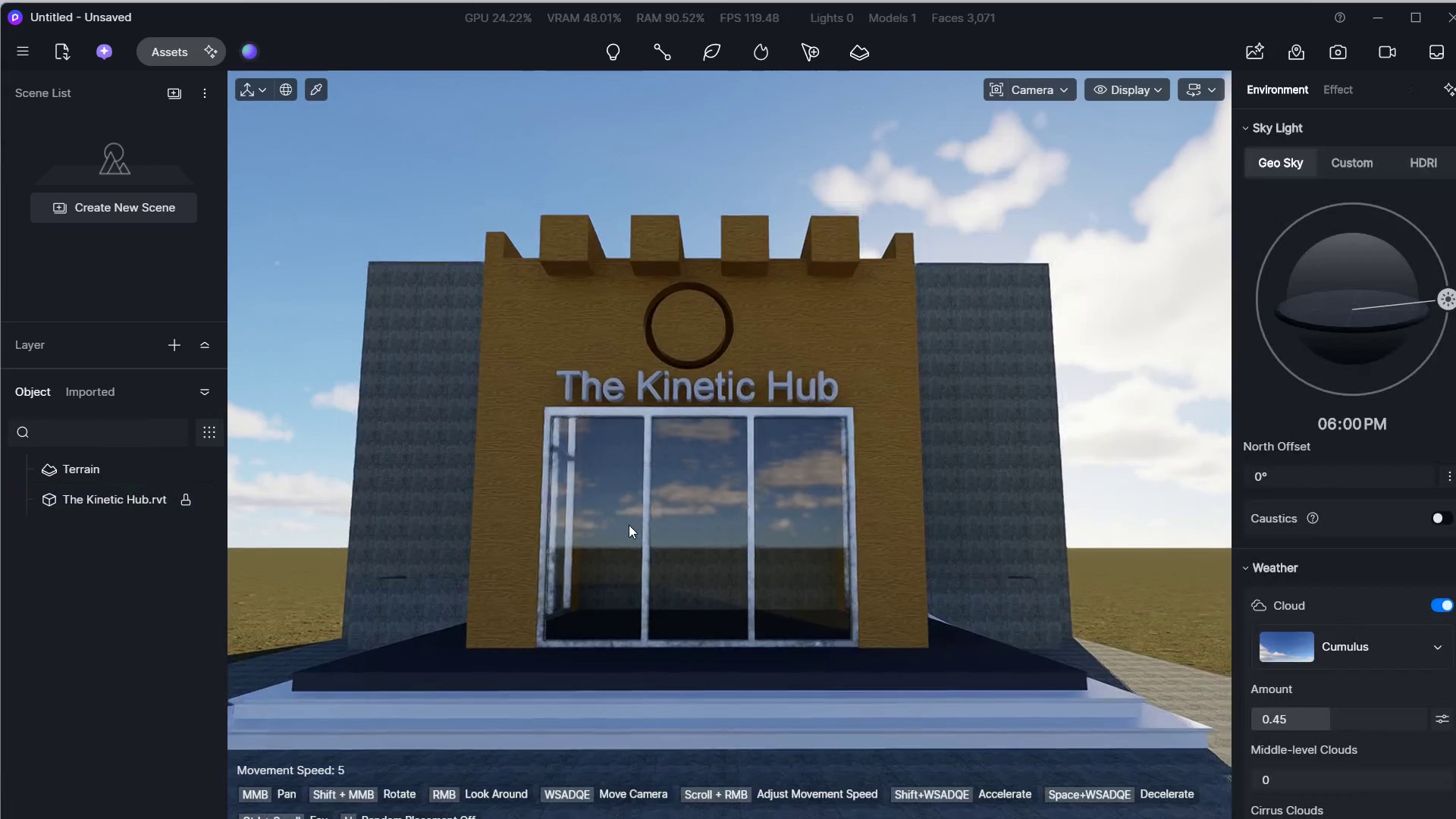 
double_click([629, 527])
 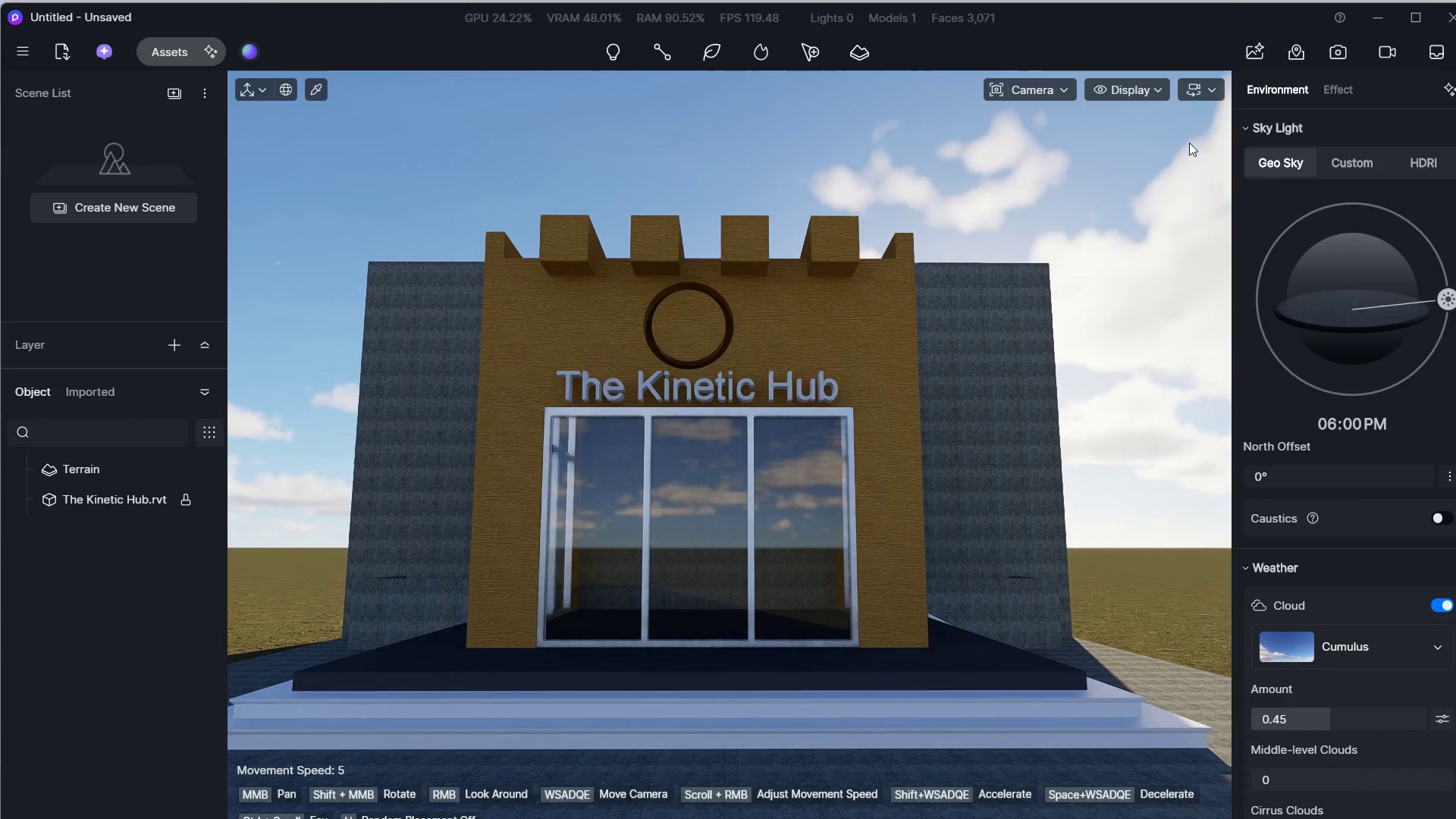 
left_click([1207, 94])
 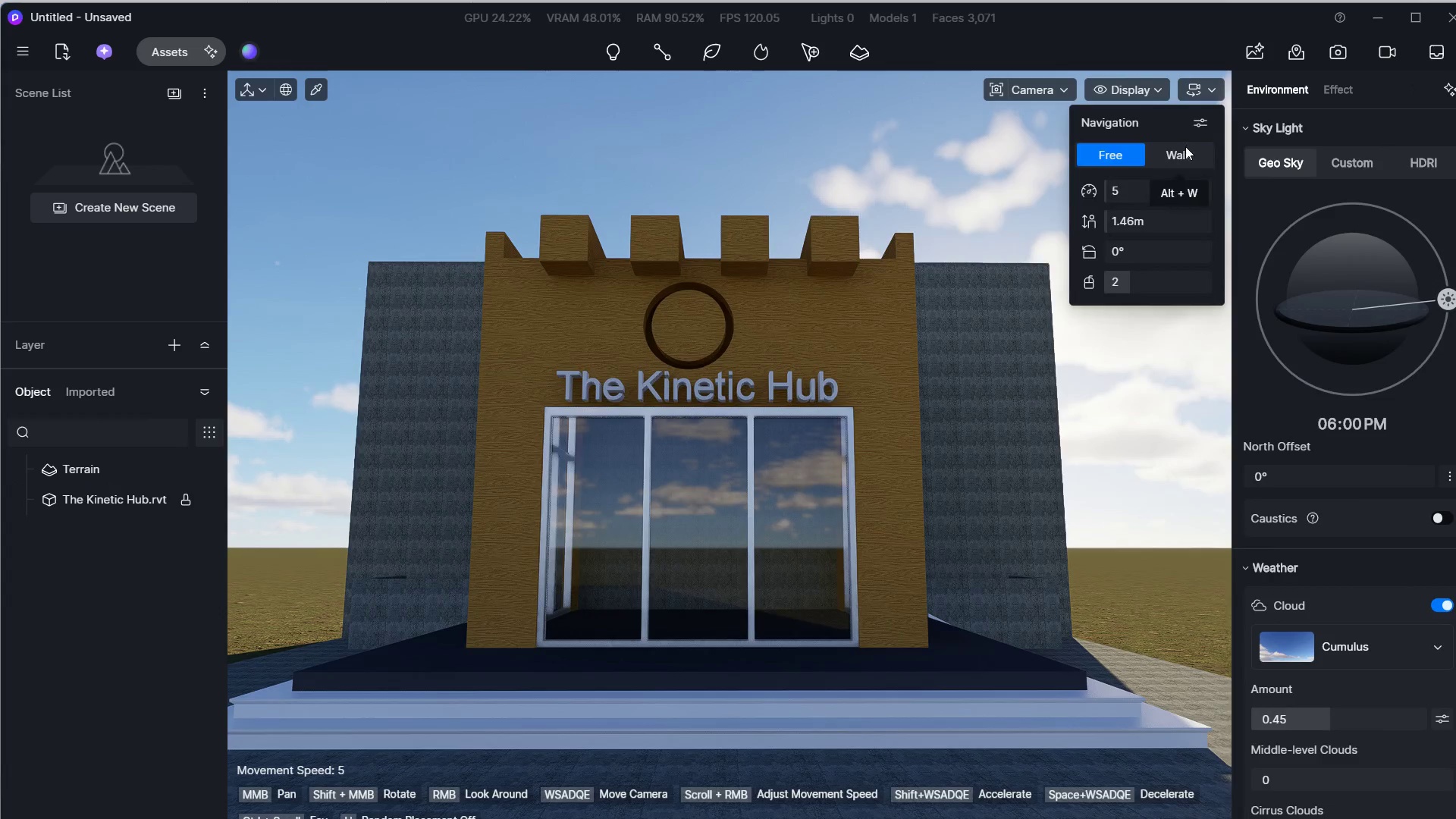 
left_click([1185, 147])
 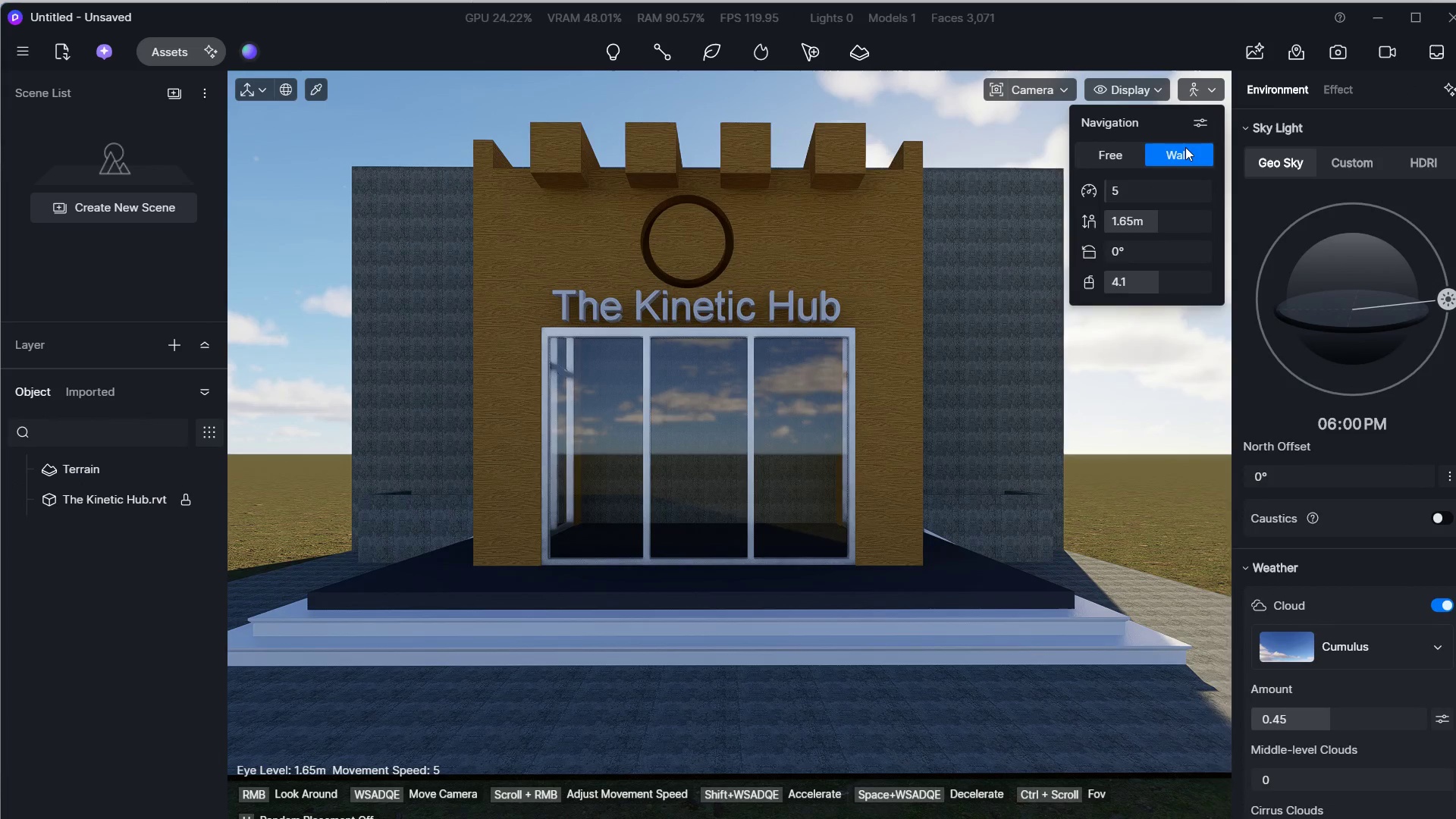 
wait(9.05)
 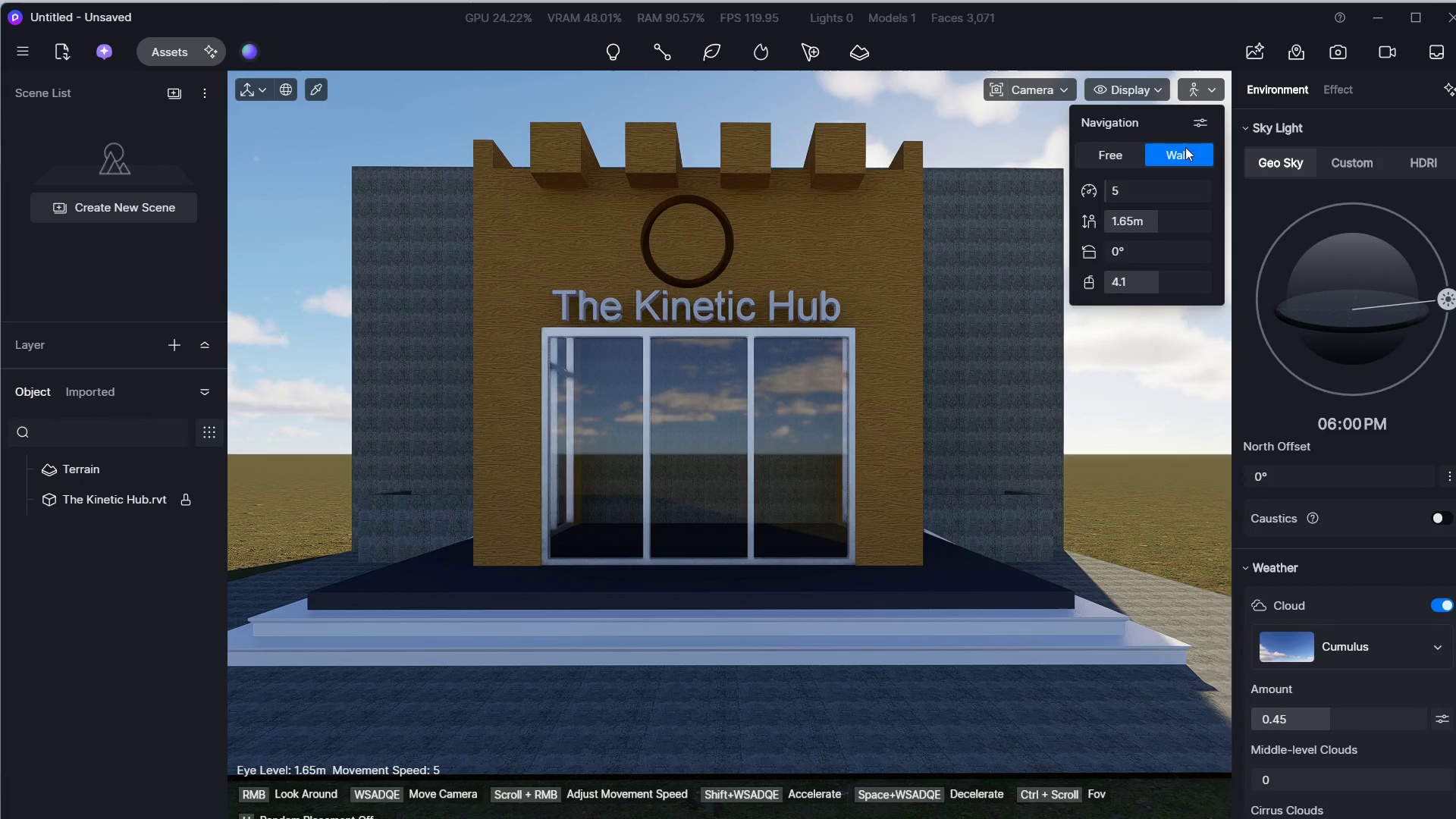 
left_click([1160, 160])
 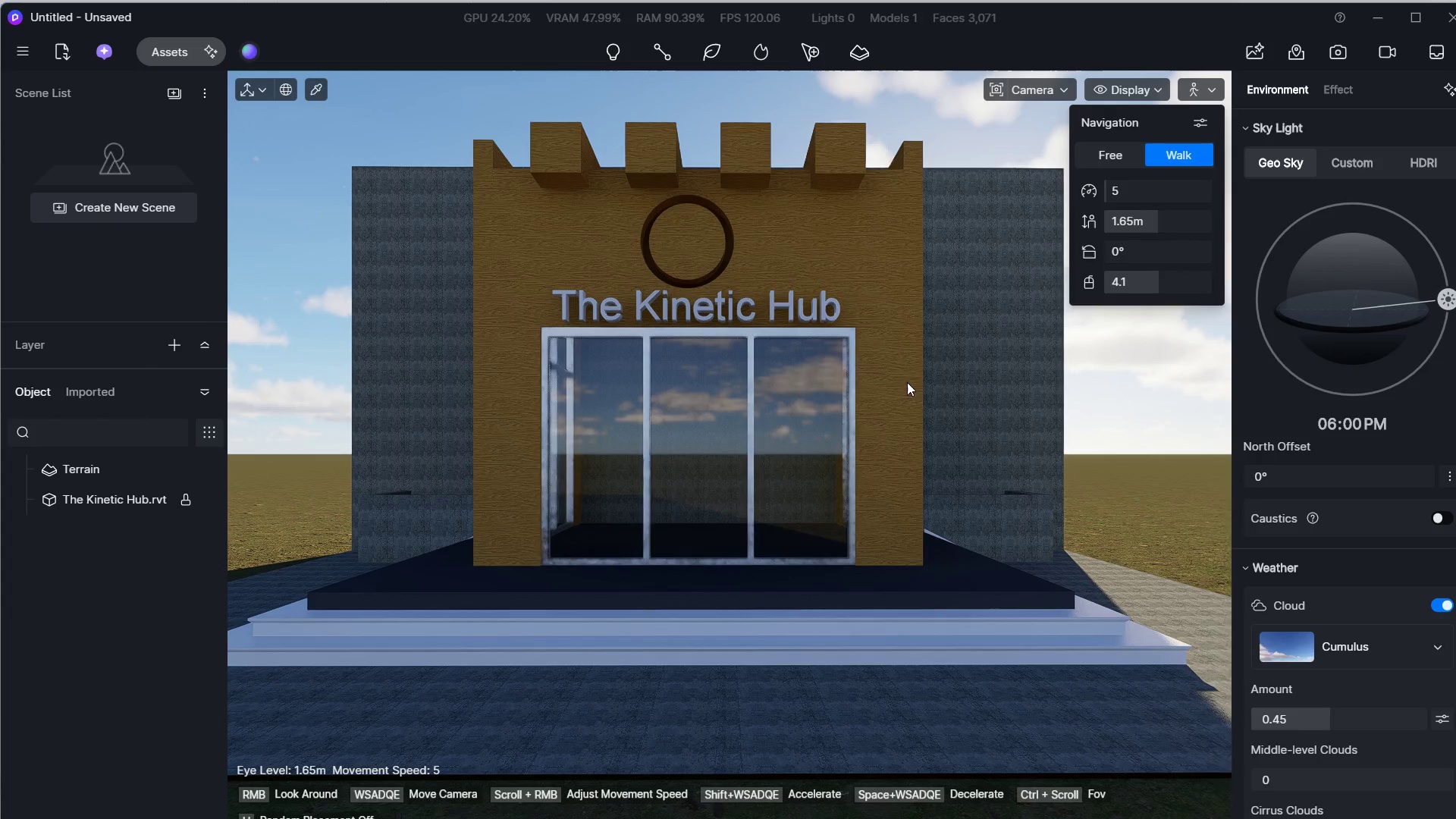 
left_click([977, 381])
 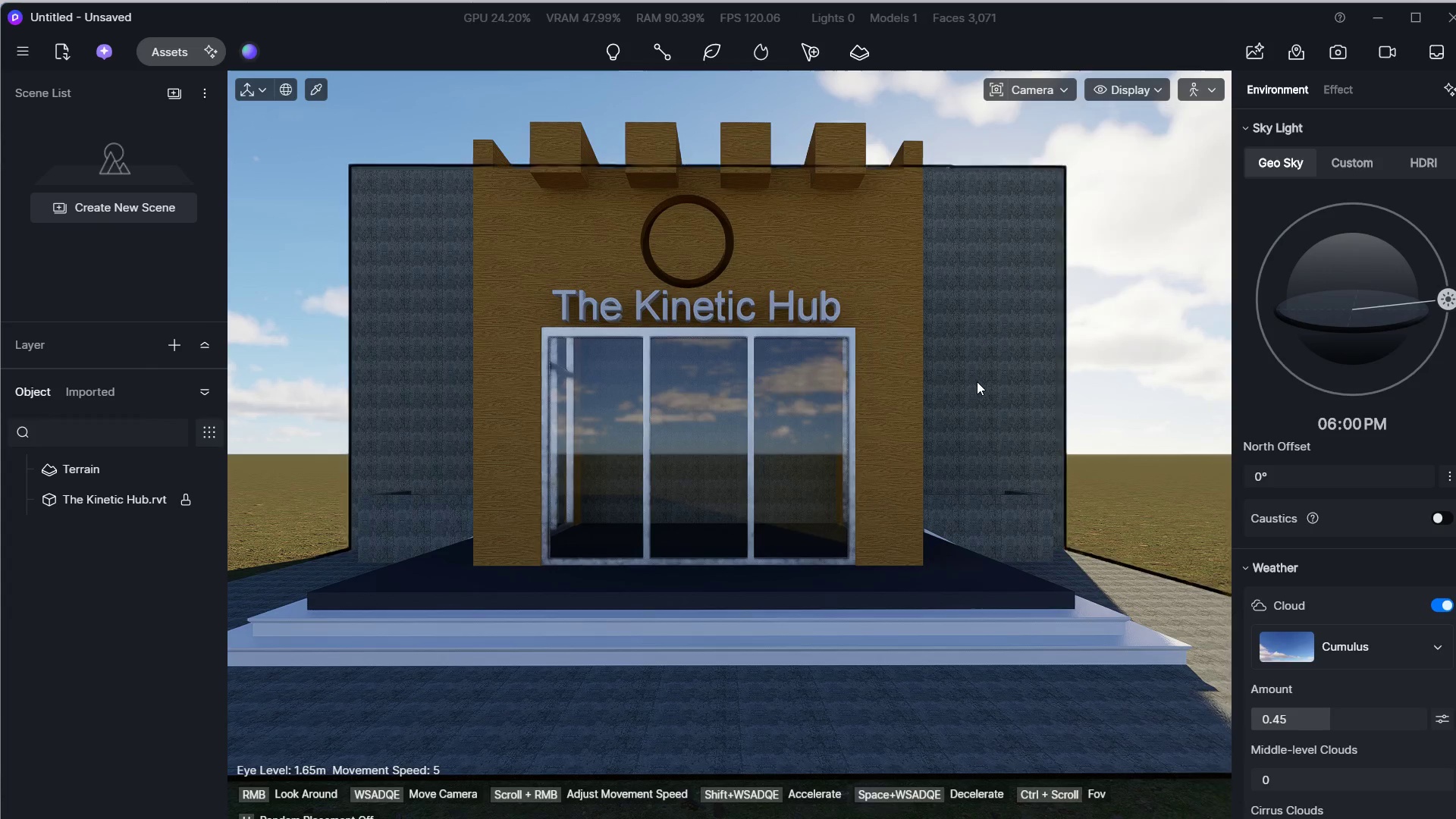 
key(Alt+Tab)
 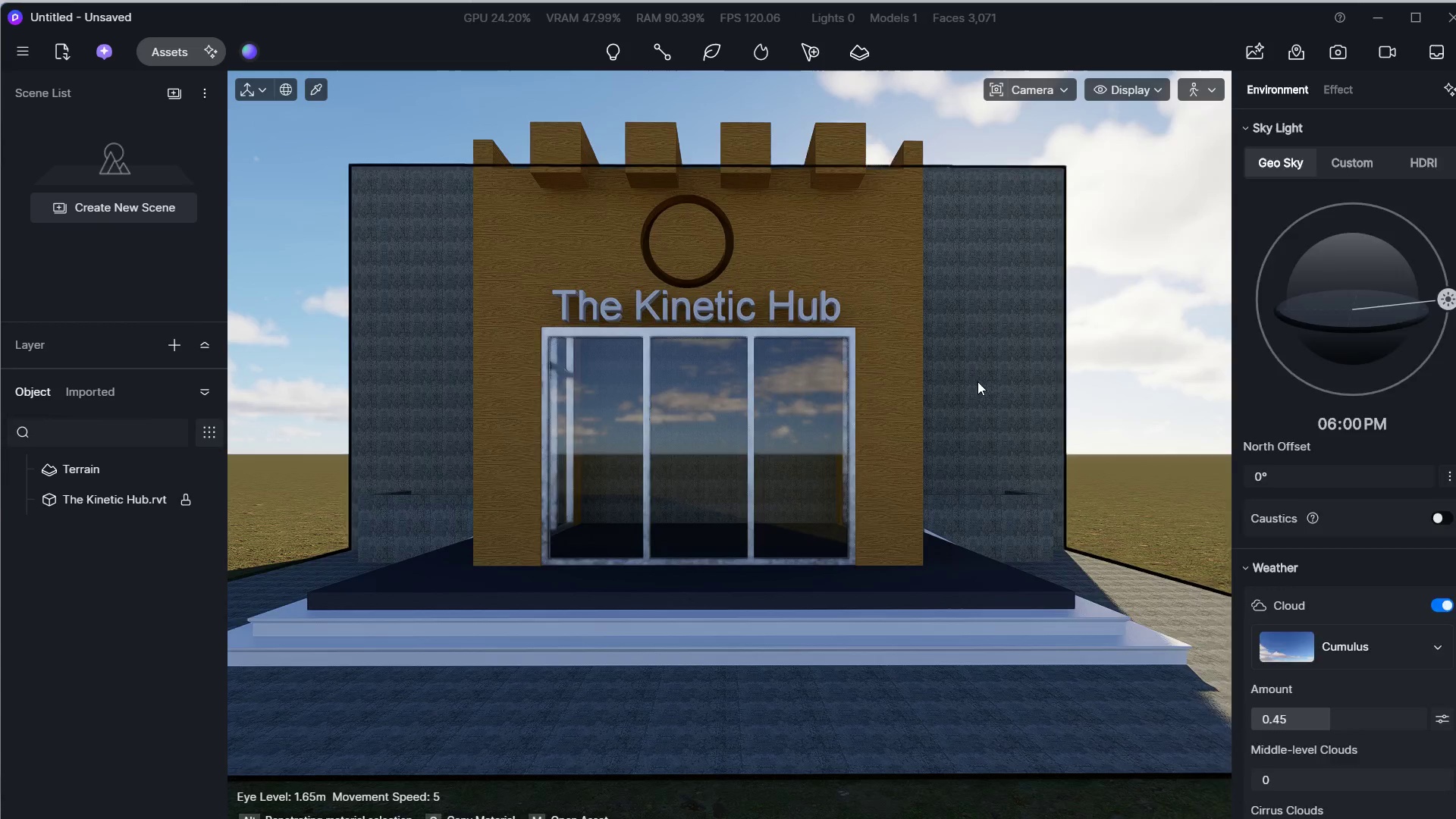 
left_click([643, 184])
 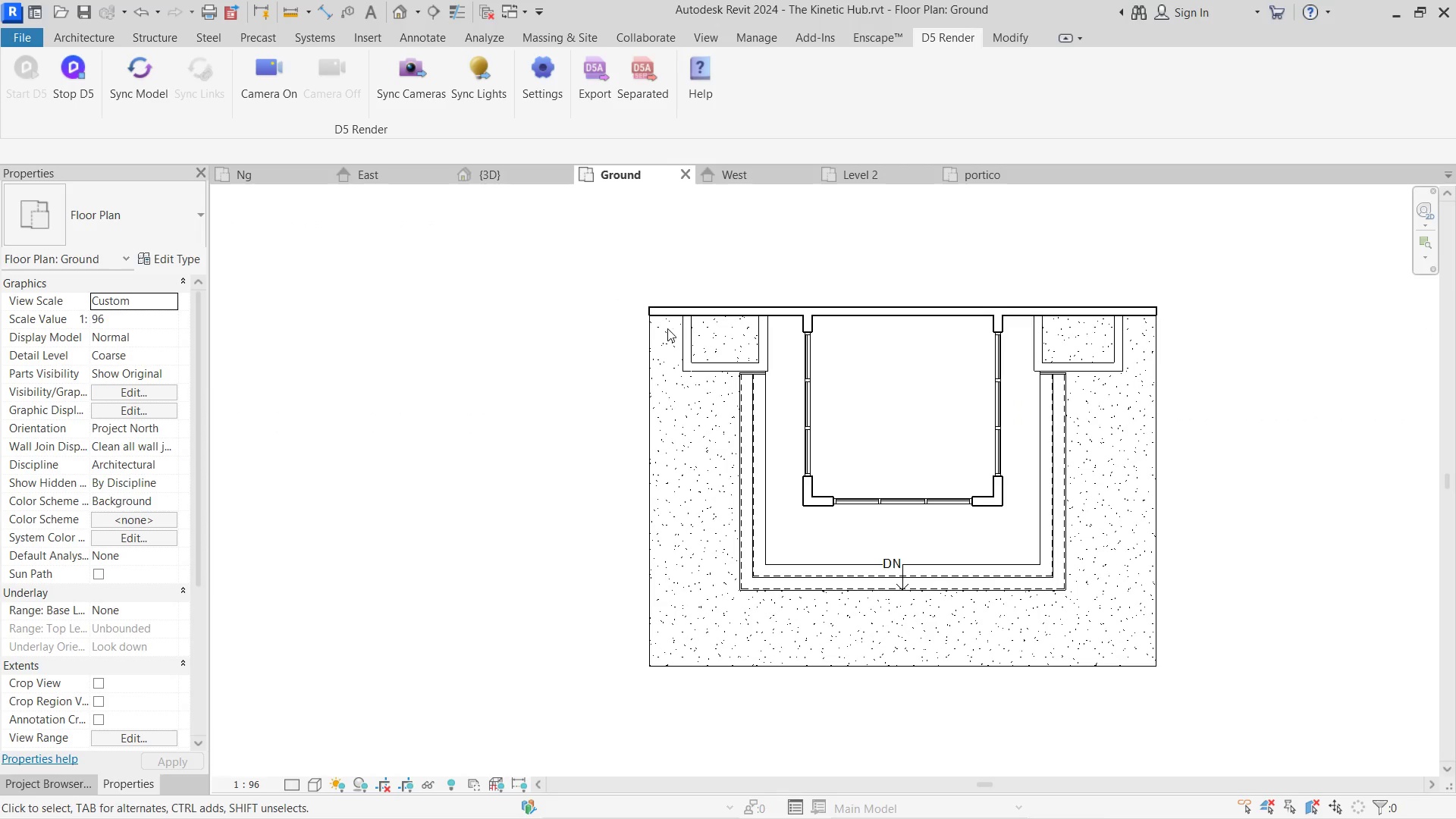 
left_click([667, 312])
 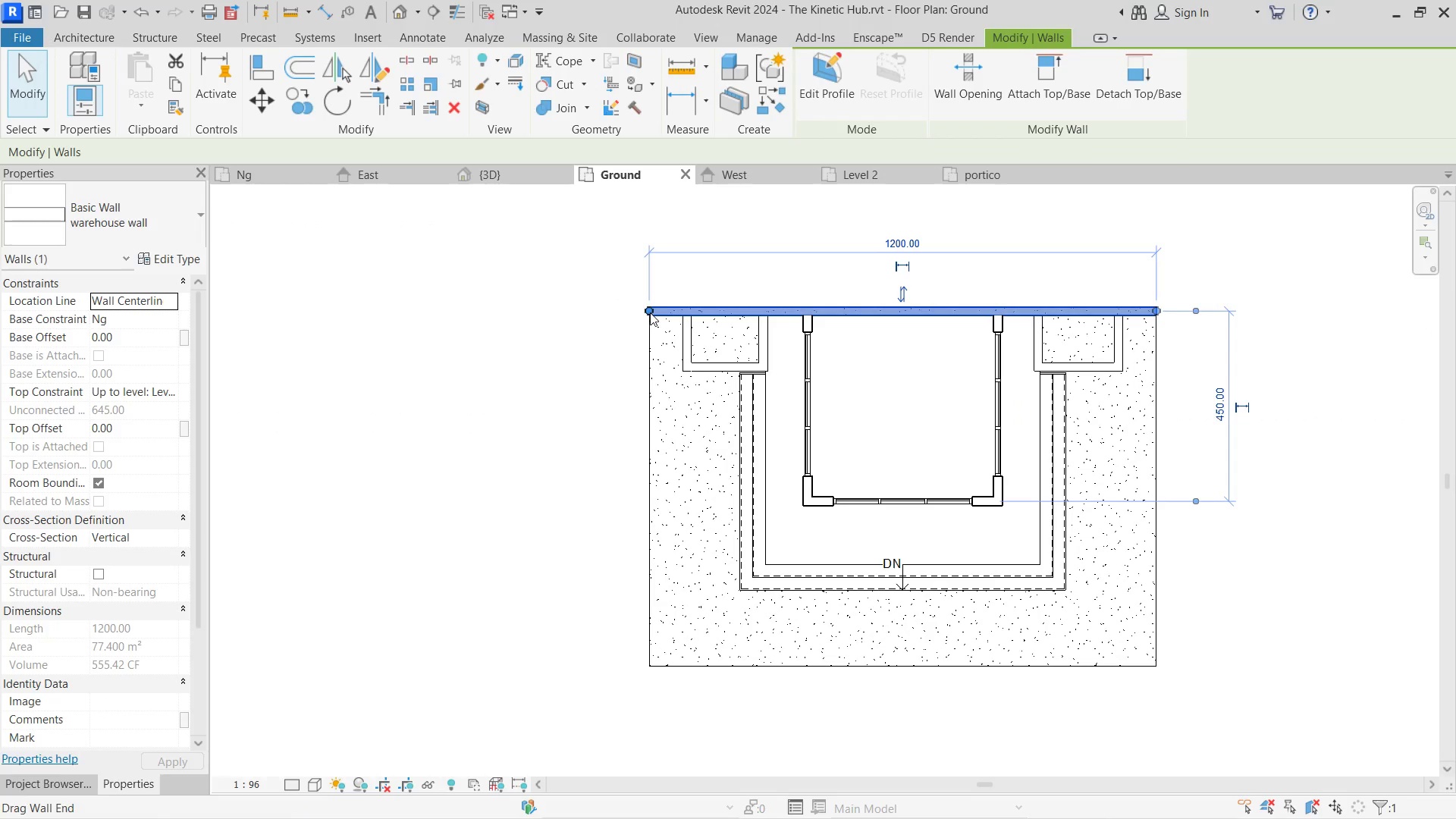 
left_click_drag(start_coordinate=[648, 312], to_coordinate=[397, 318])
 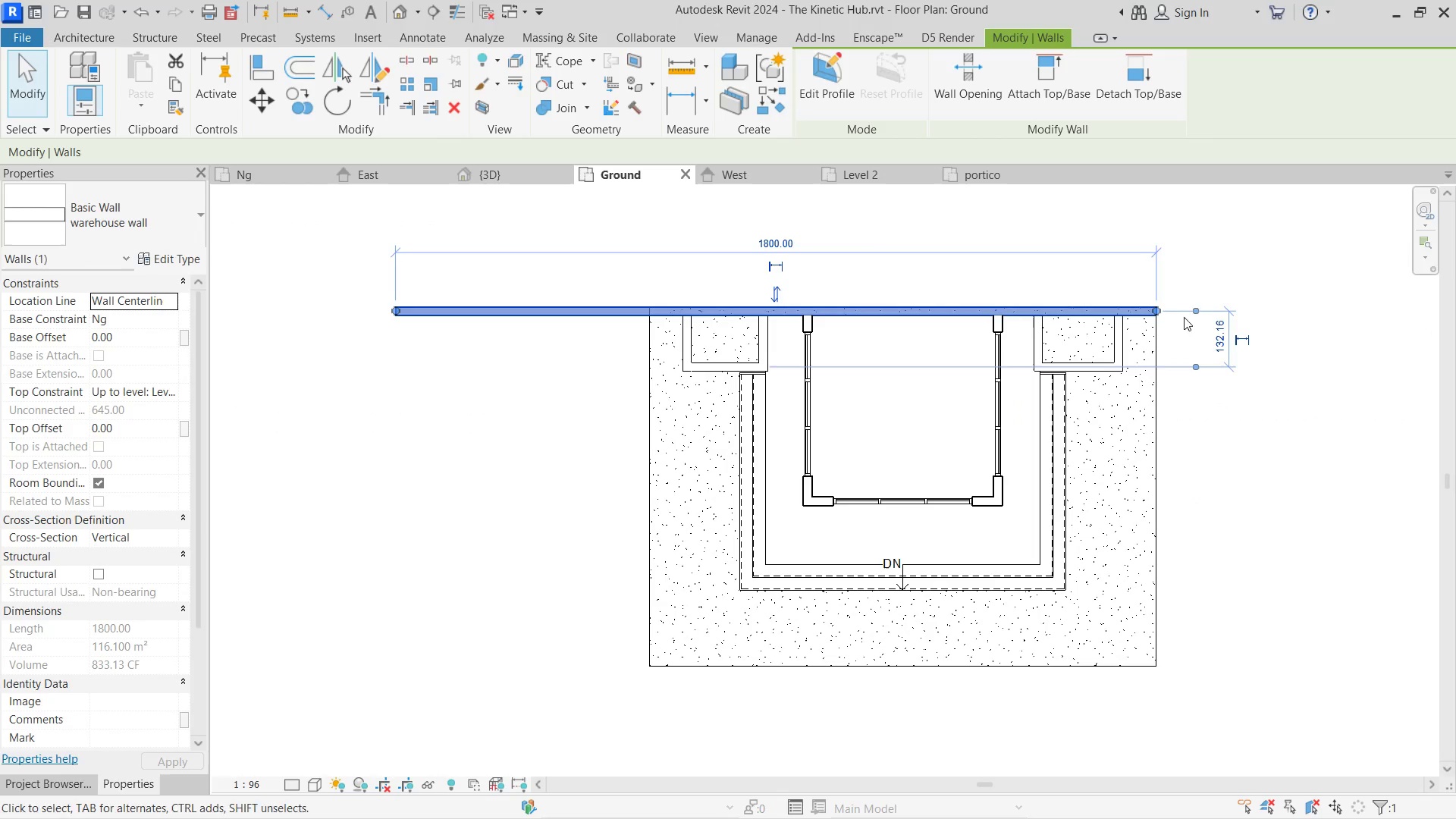 
hold_key(key=ShiftLeft, duration=2.0)
left_click_drag(start_coordinate=[1157, 310], to_coordinate=[1433, 303])
 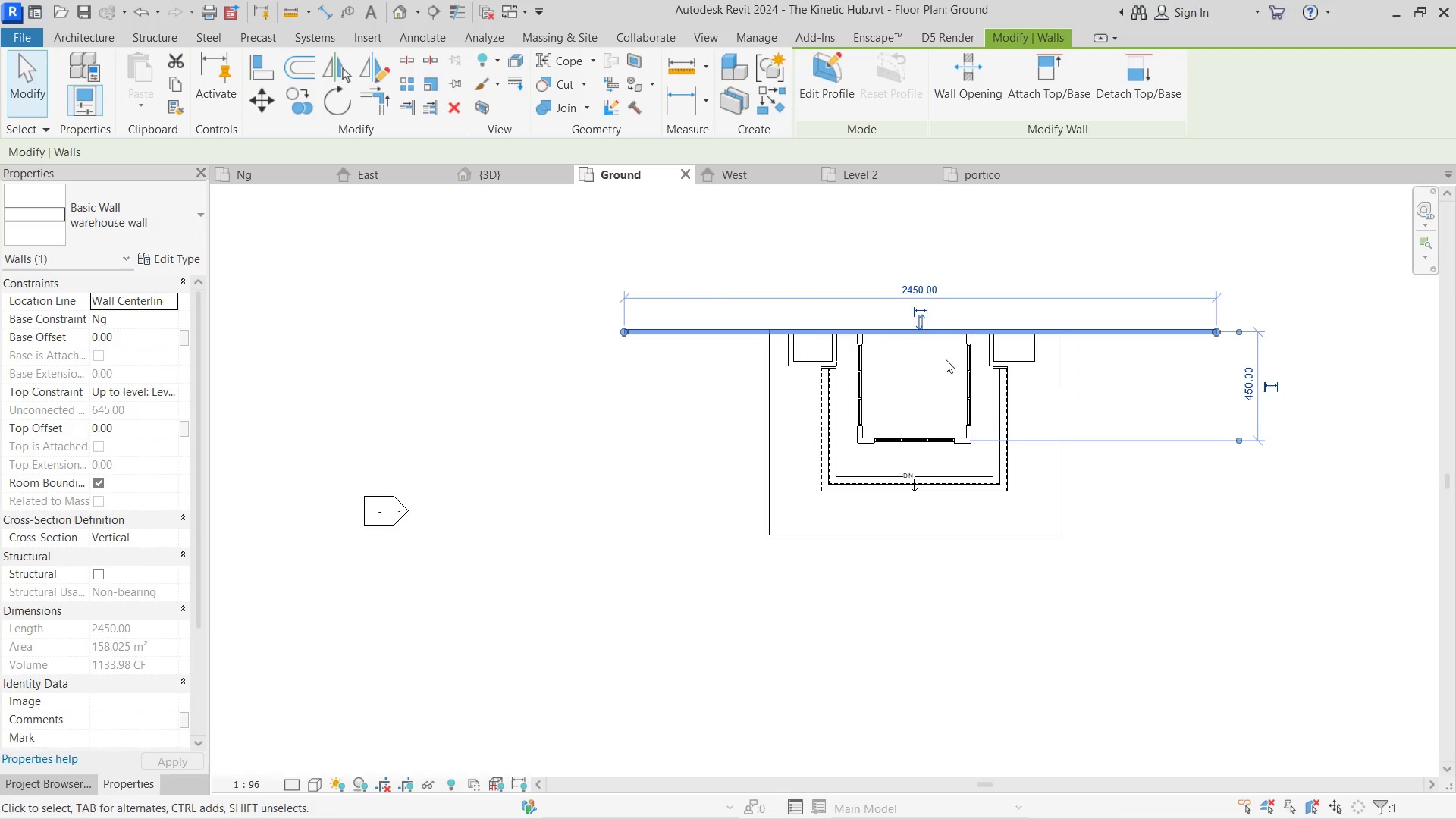 
hold_key(key=ShiftLeft, duration=1.45)
 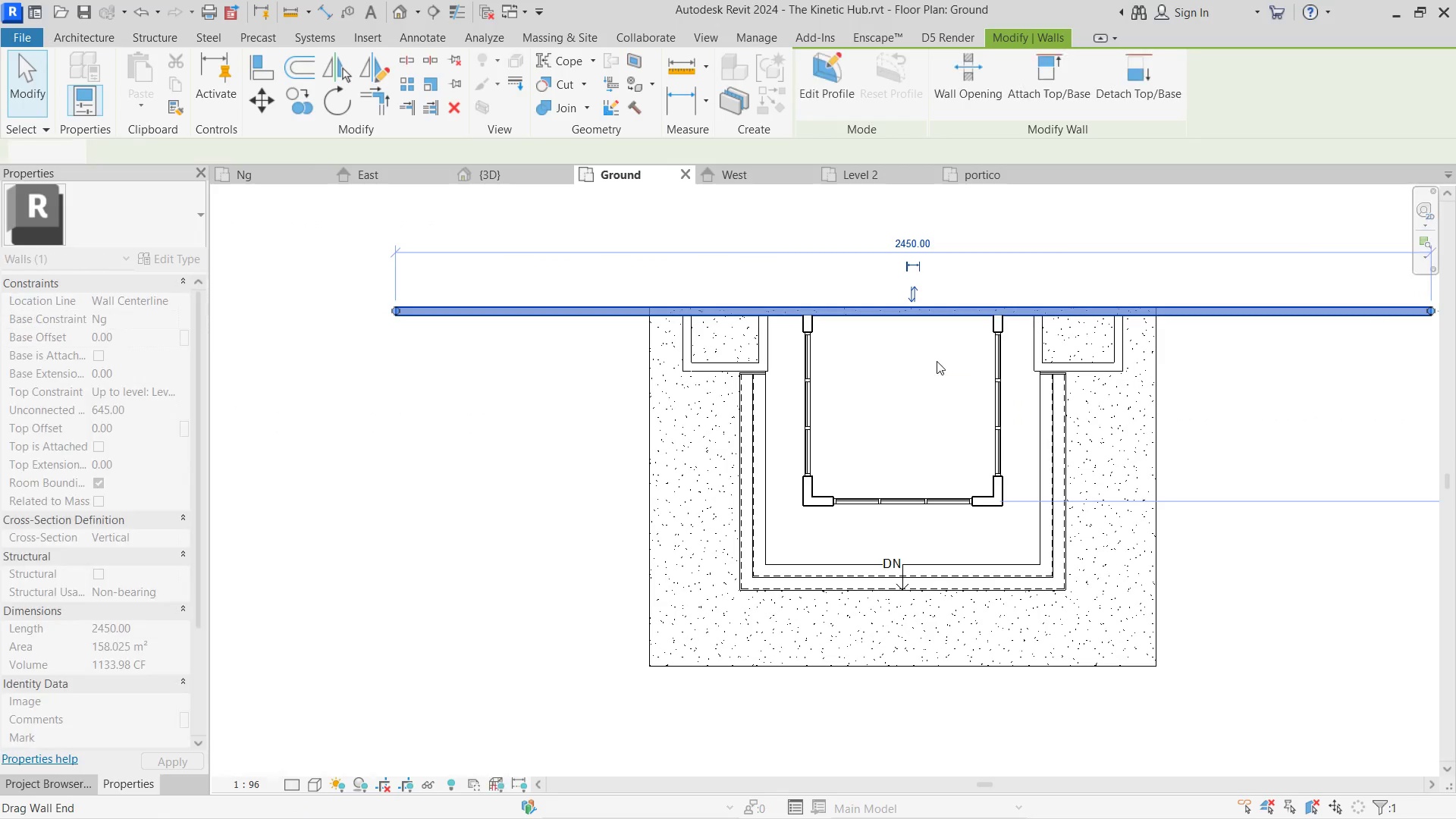 
left_click([1141, 406])
 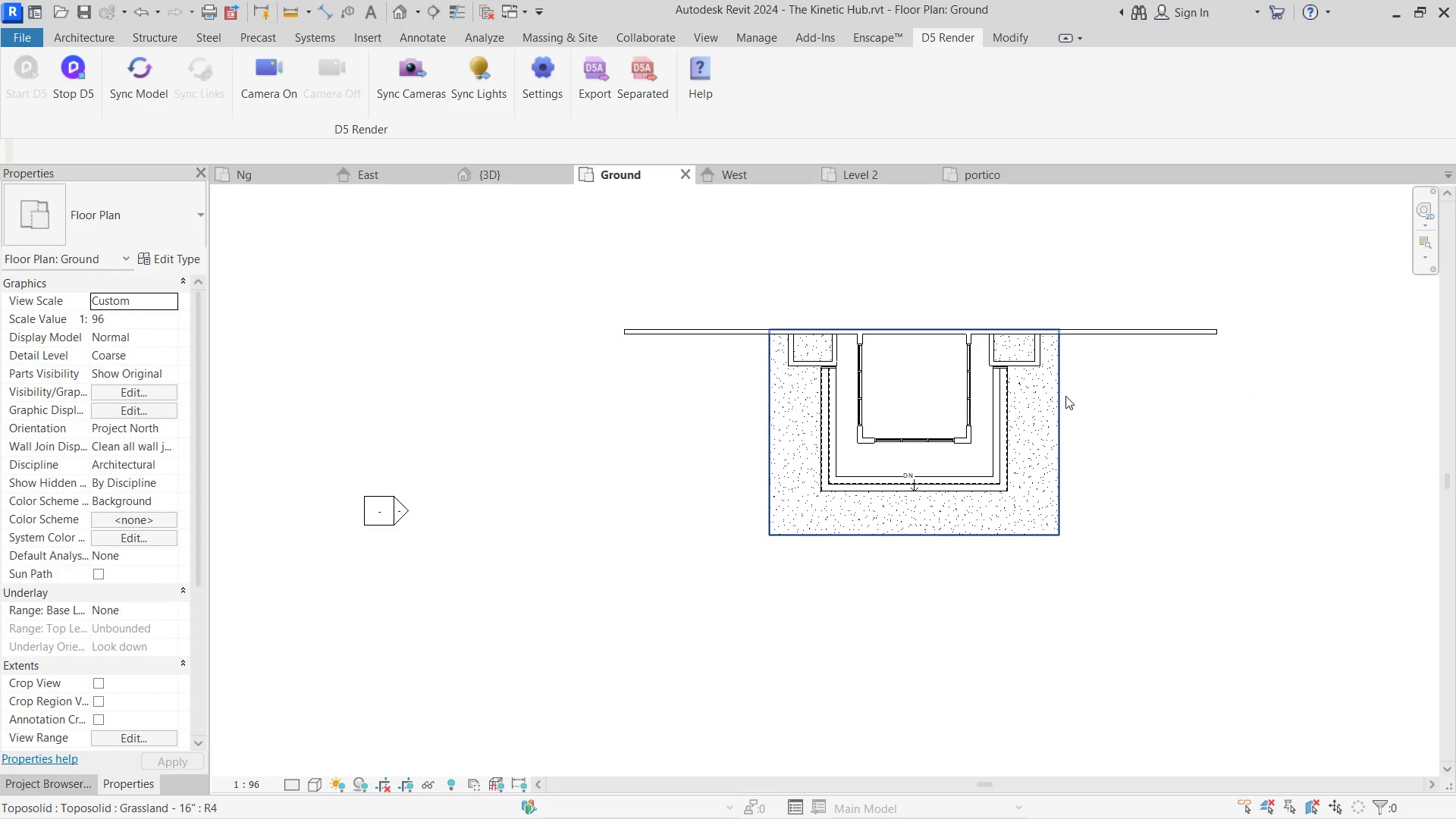 
scroll: coordinate [930, 359], scroll_direction: down, amount: 4.0
 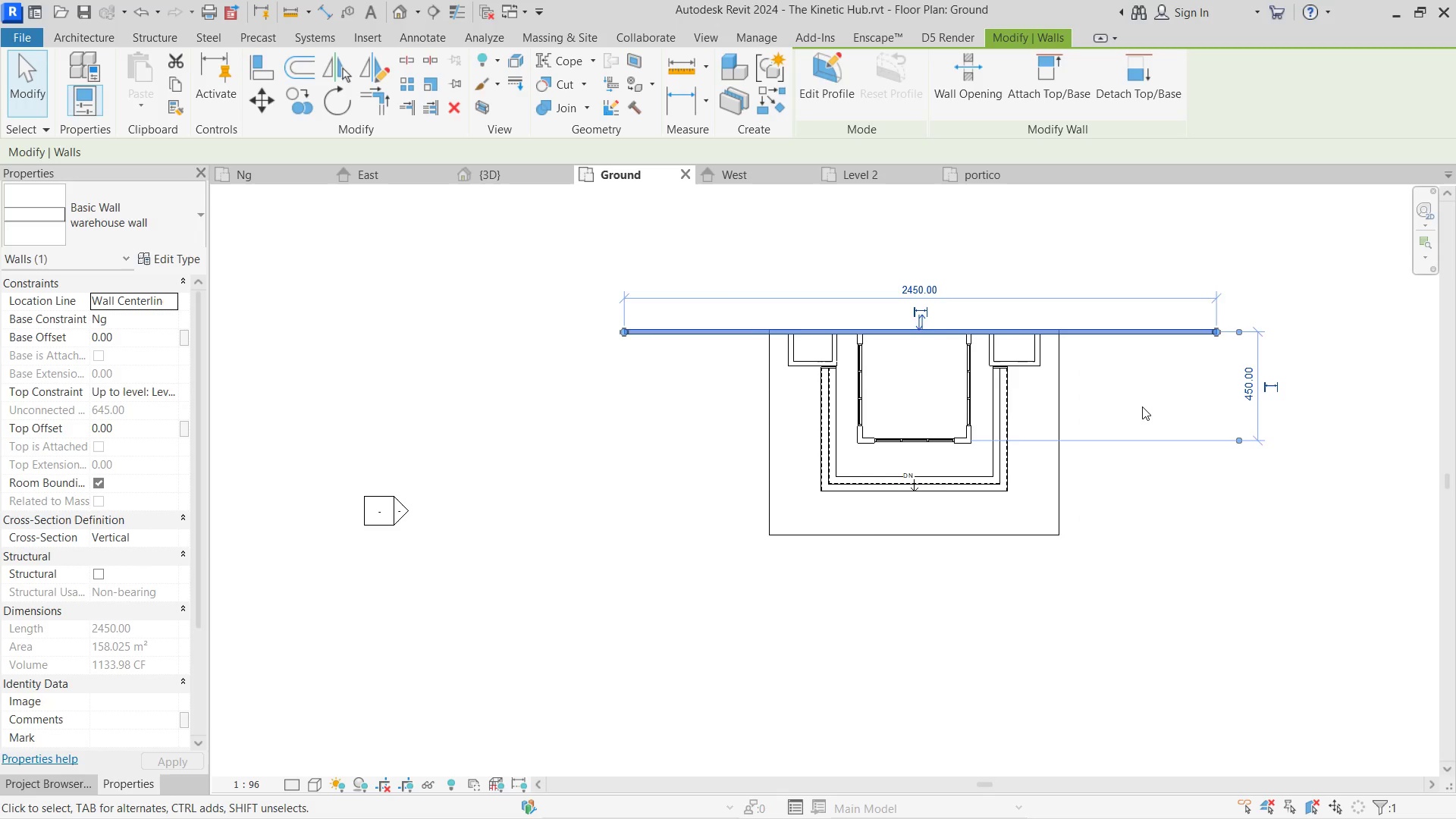 
double_click([1065, 396])
 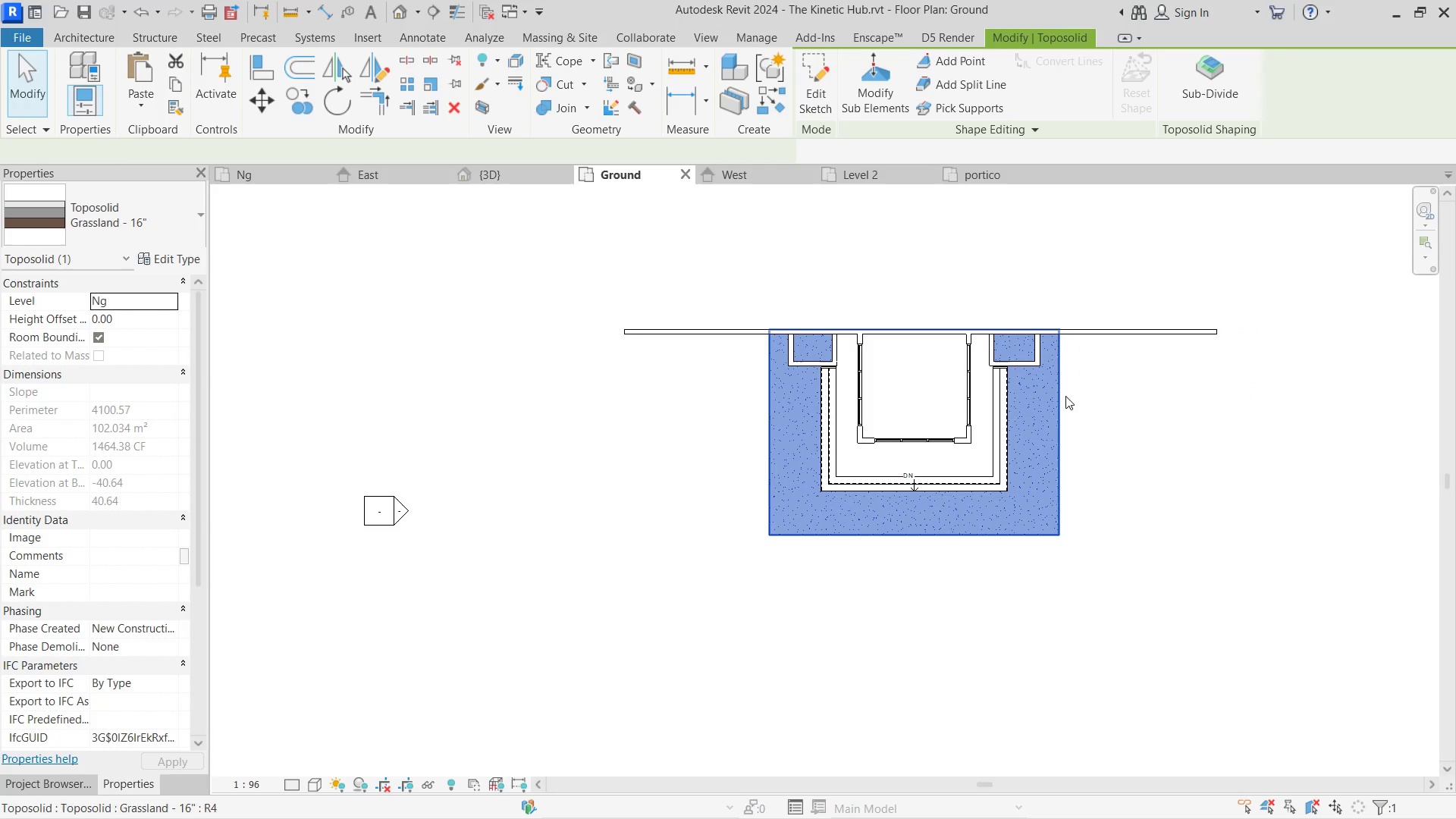 
triple_click([1065, 396])
 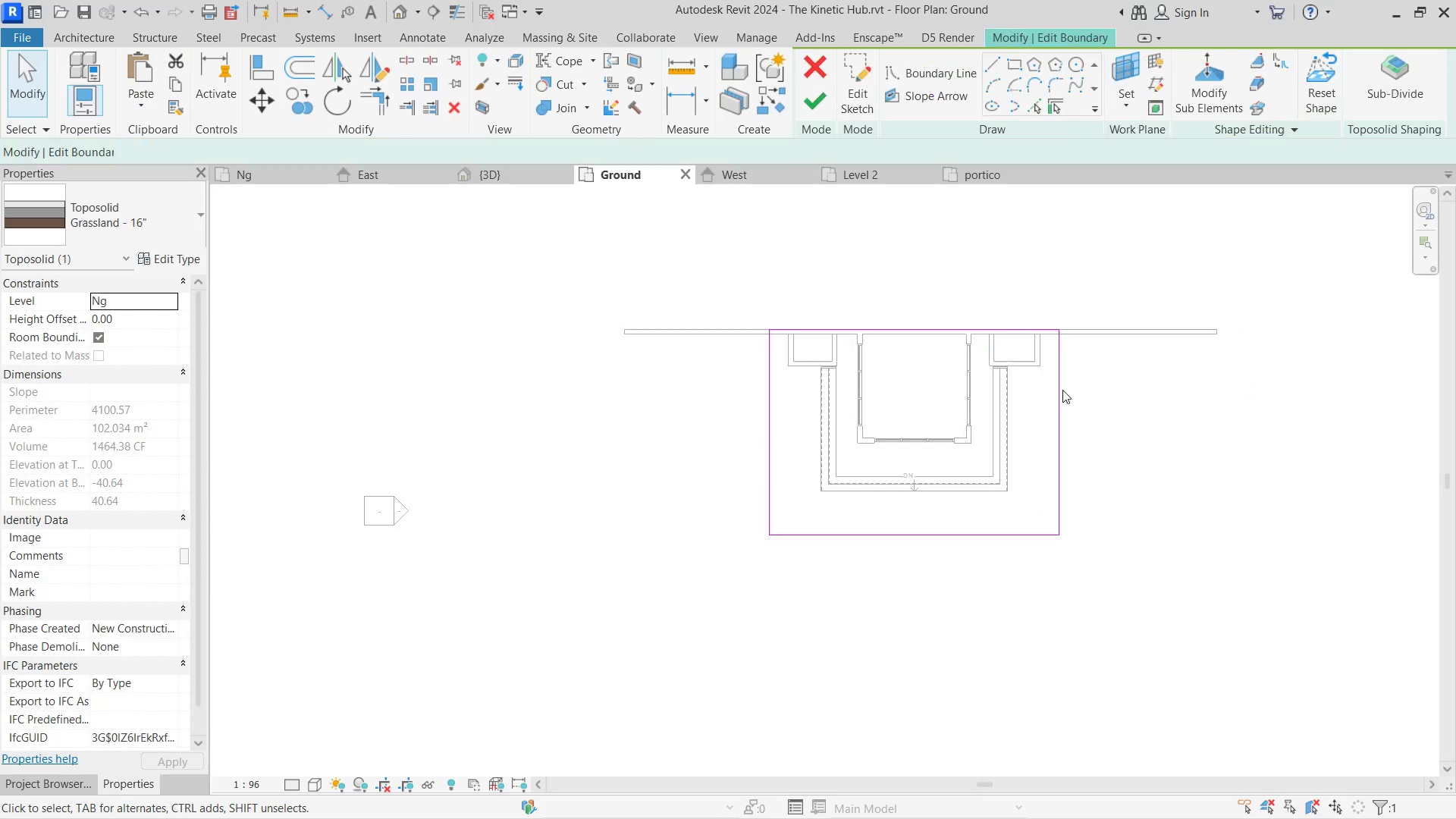 
triple_click([1062, 390])
 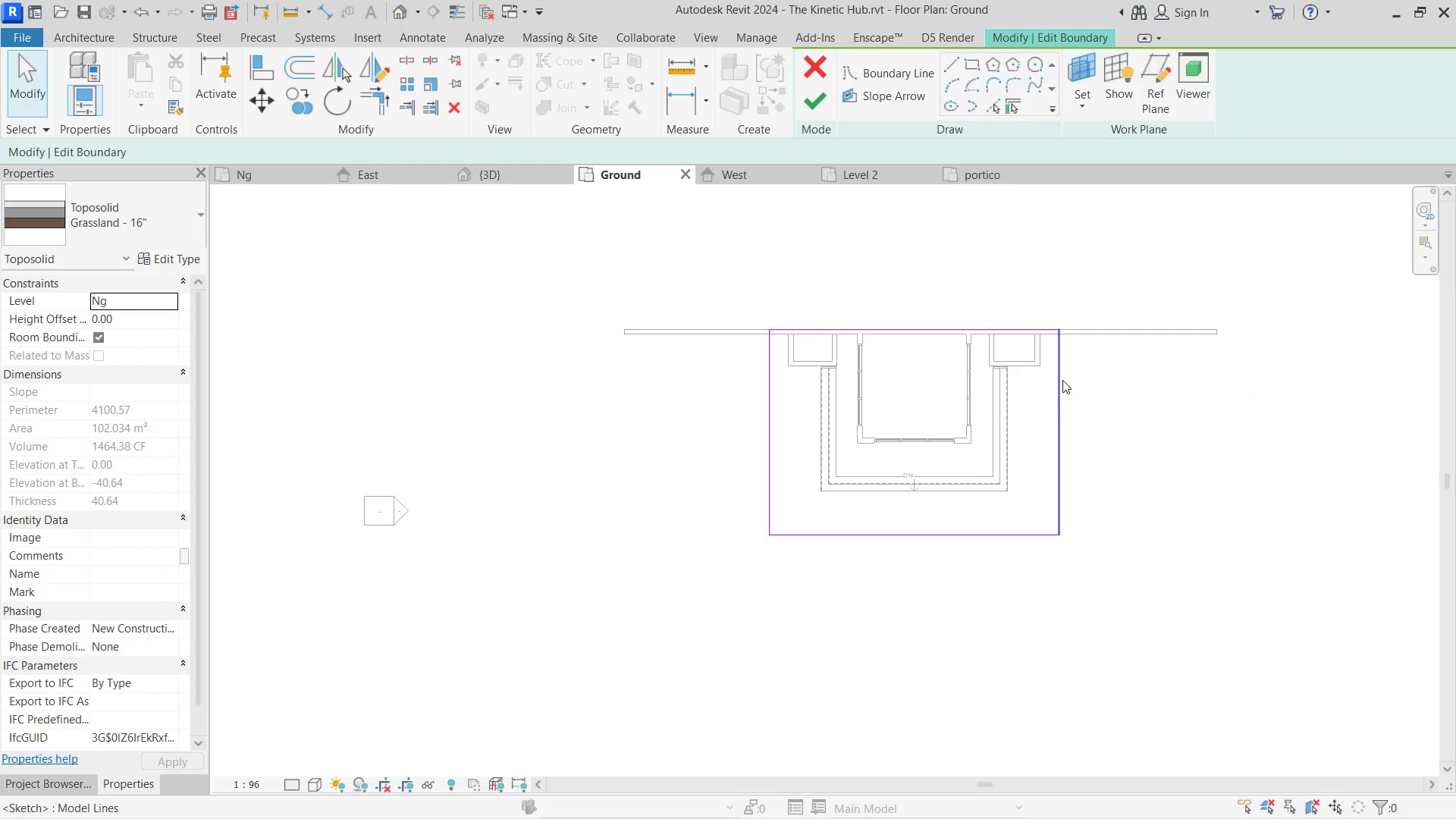 
left_click_drag(start_coordinate=[1062, 380], to_coordinate=[1219, 383])
 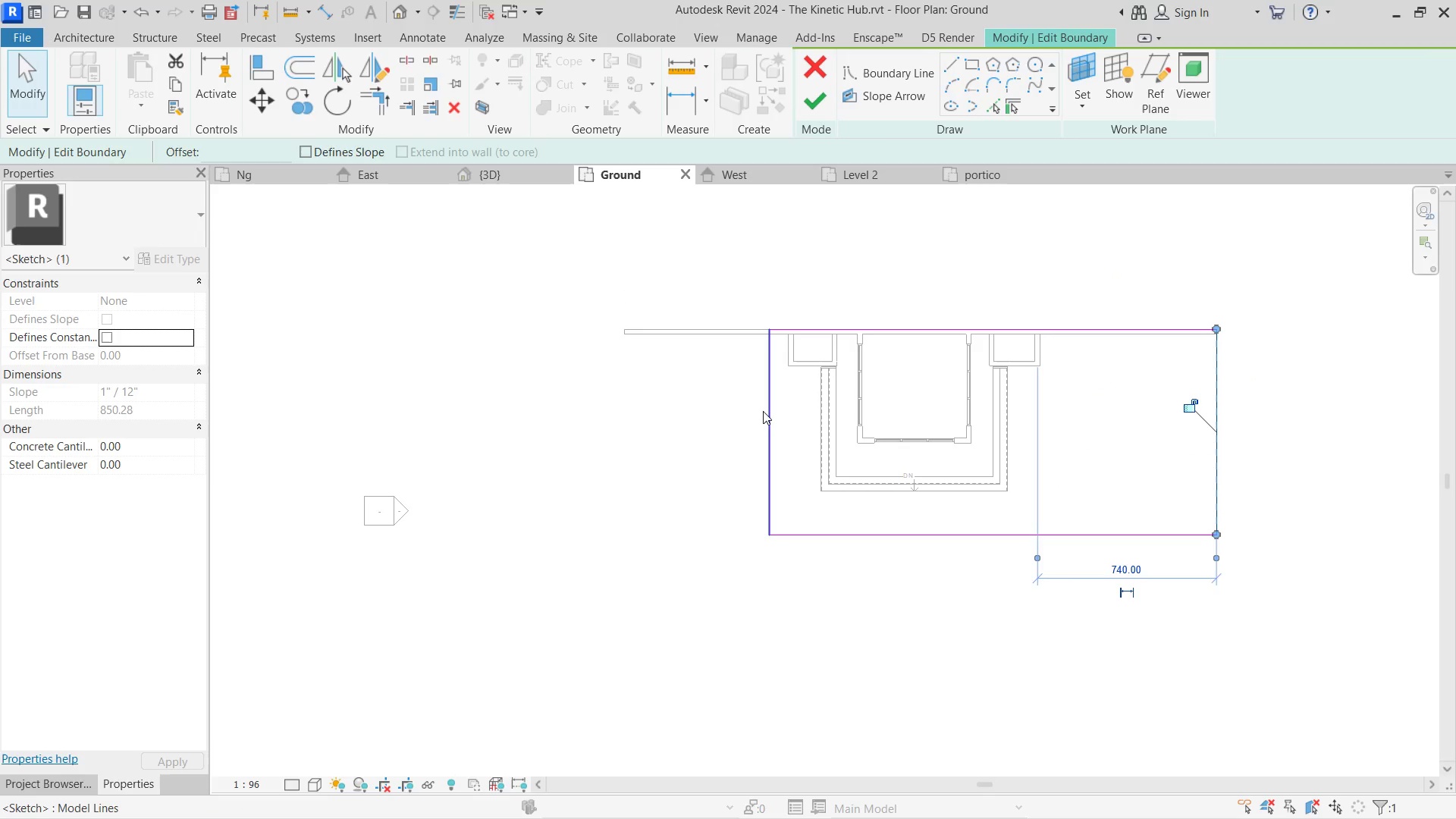 
left_click([763, 411])
 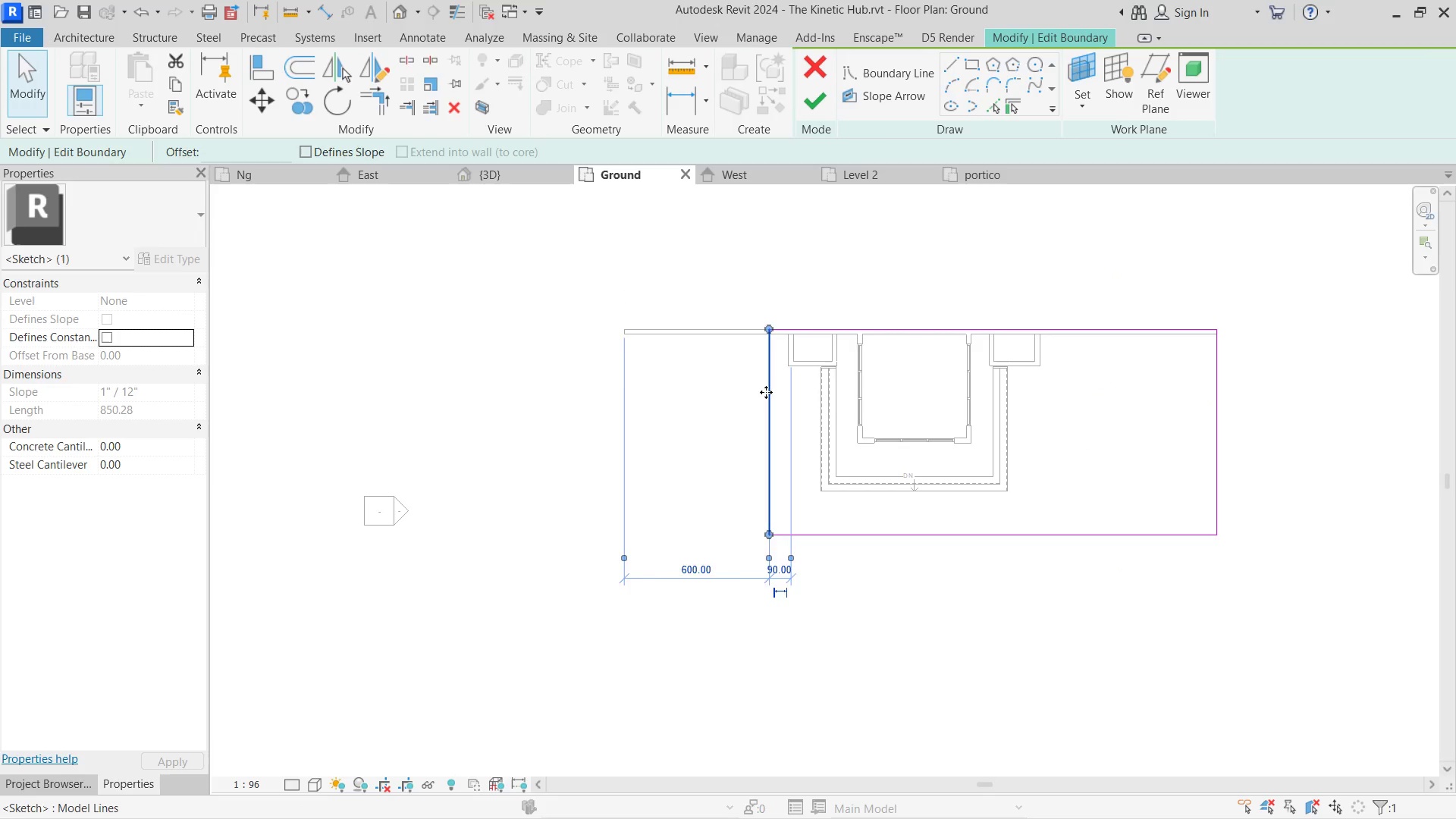 
left_click_drag(start_coordinate=[766, 392], to_coordinate=[610, 388])
 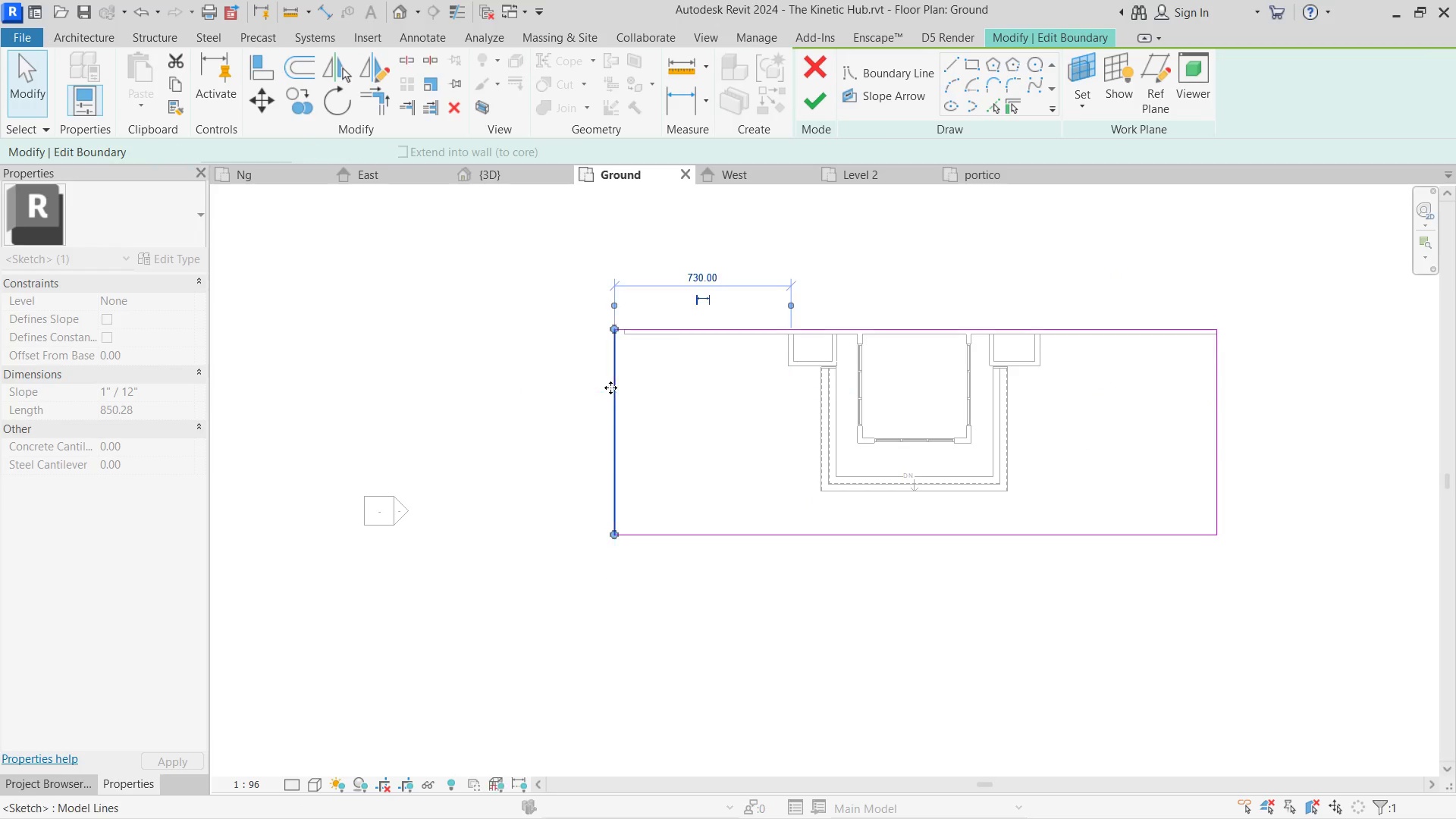 
left_click_drag(start_coordinate=[610, 388], to_coordinate=[614, 388])
 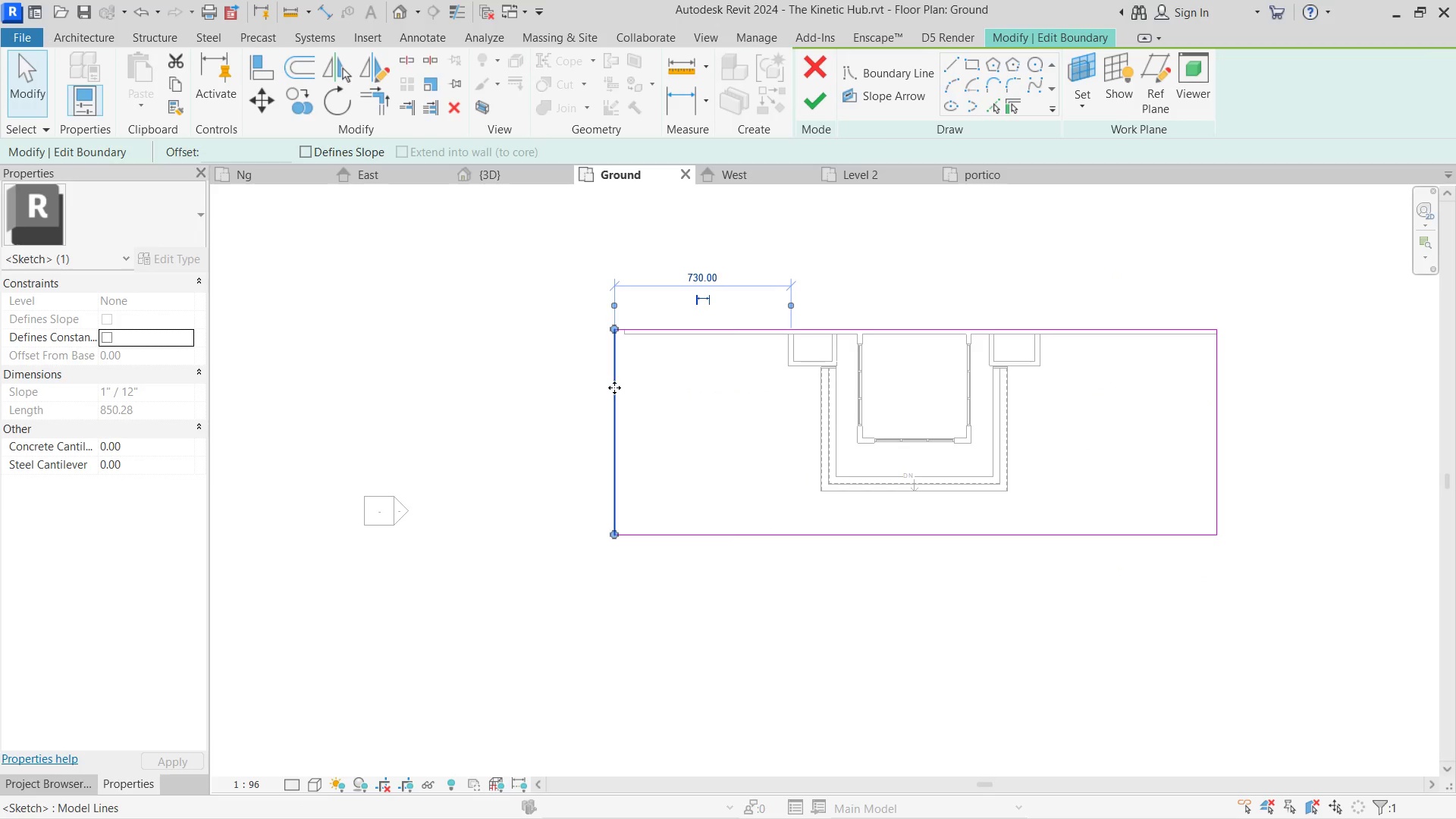 
left_click_drag(start_coordinate=[614, 388], to_coordinate=[641, 387])
 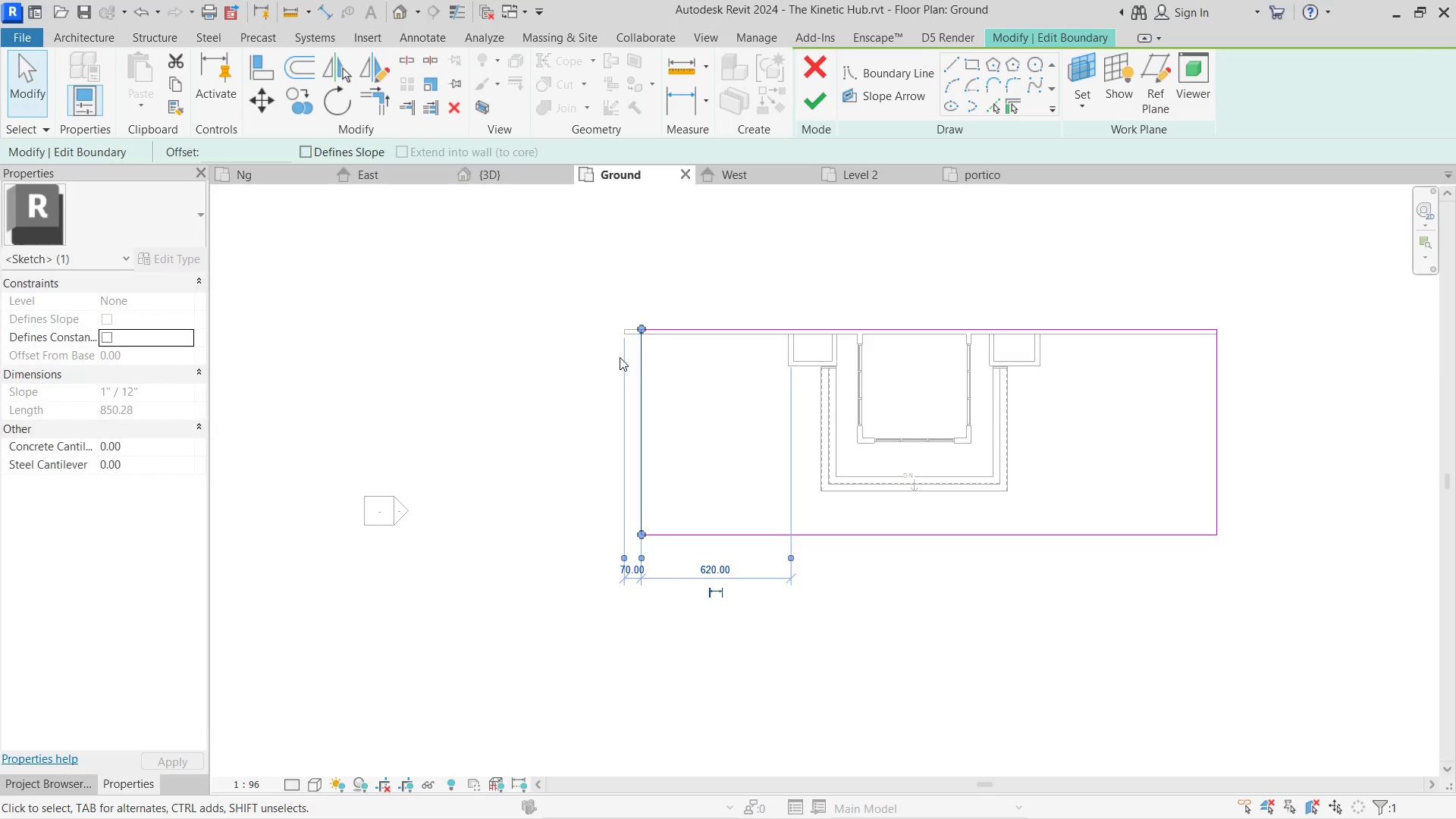 
left_click_drag(start_coordinate=[658, 349], to_coordinate=[624, 342])
 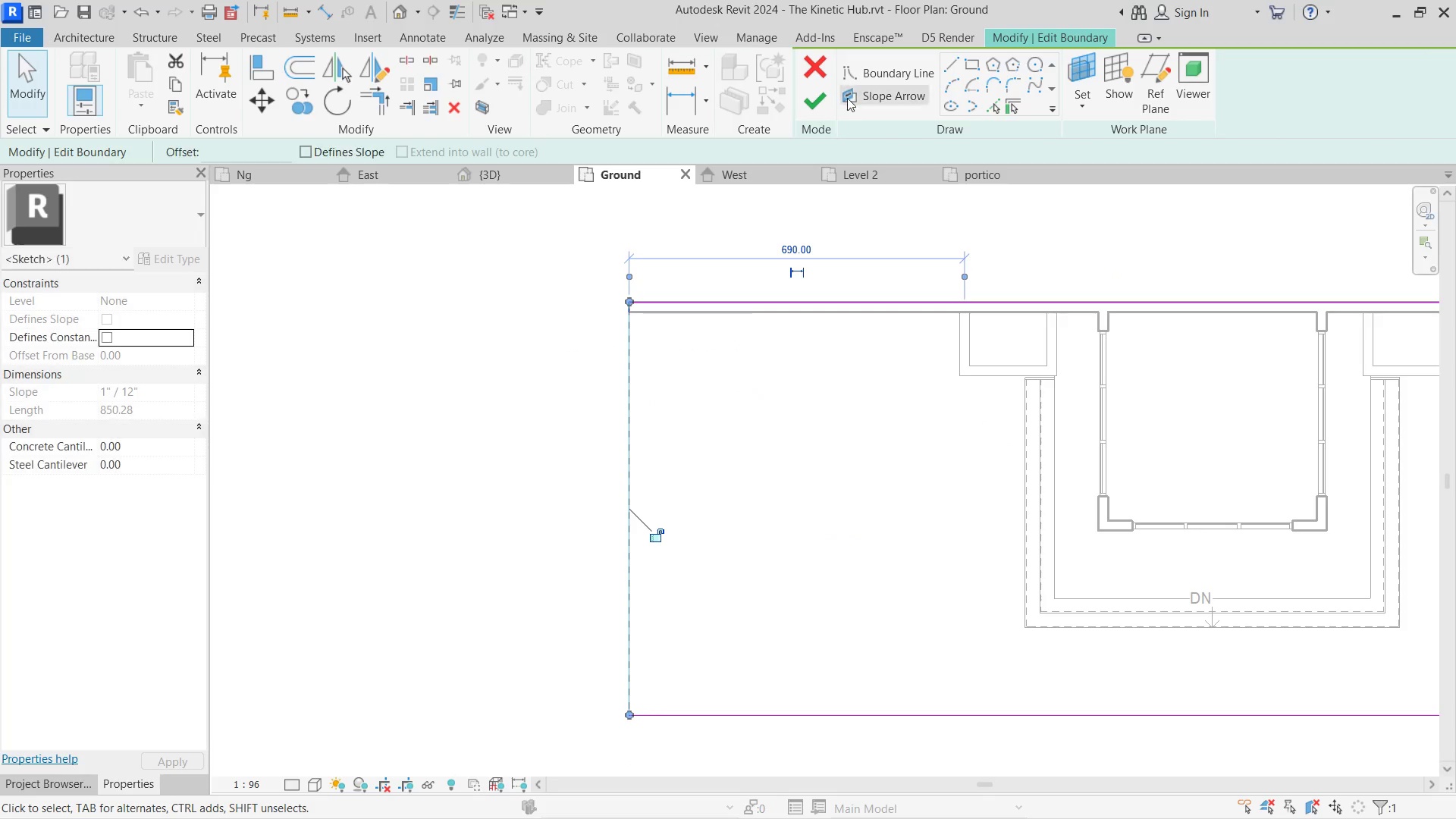 
scroll: coordinate [620, 356], scroll_direction: up, amount: 5.0
 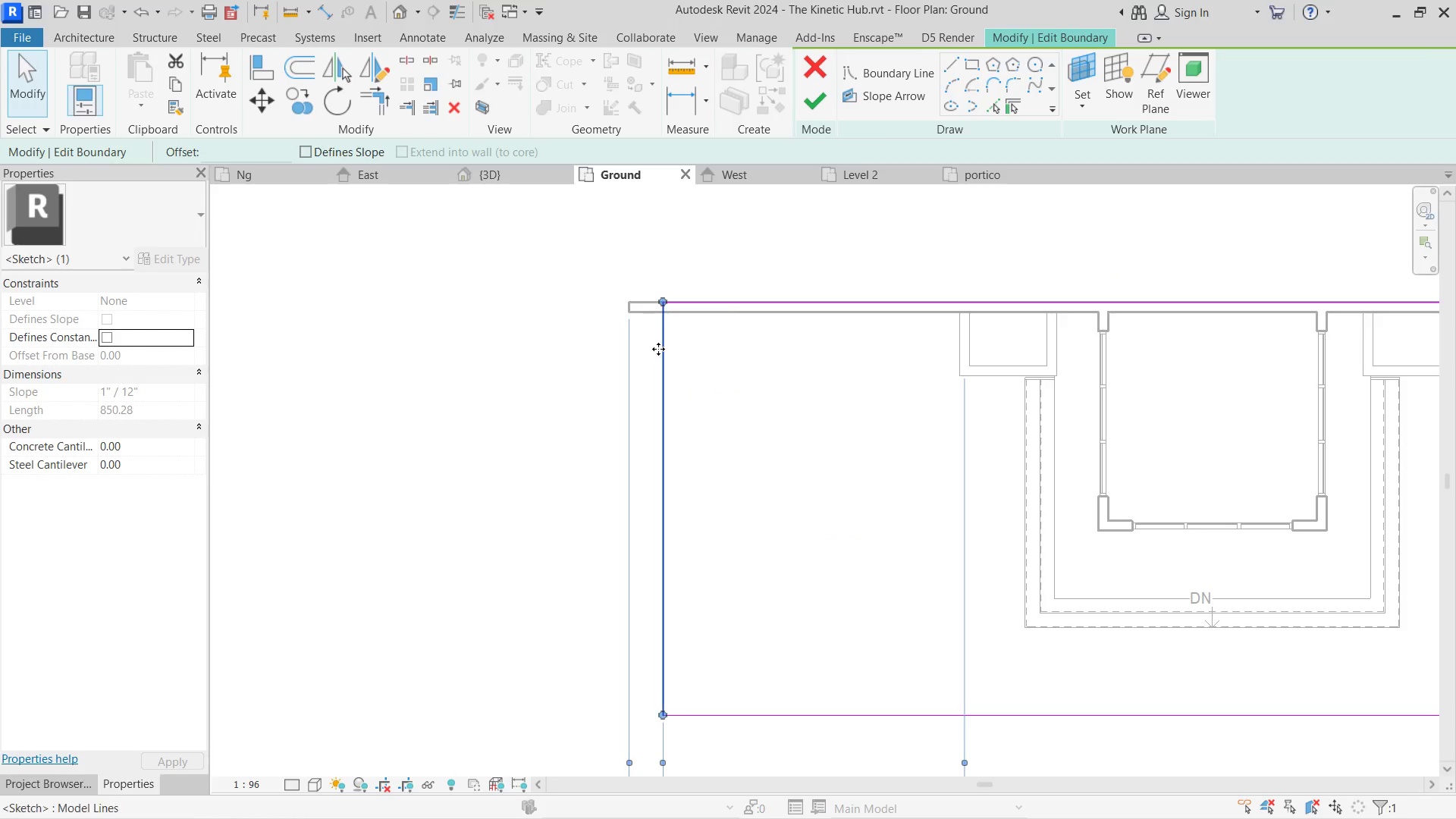 
left_click([819, 95])
 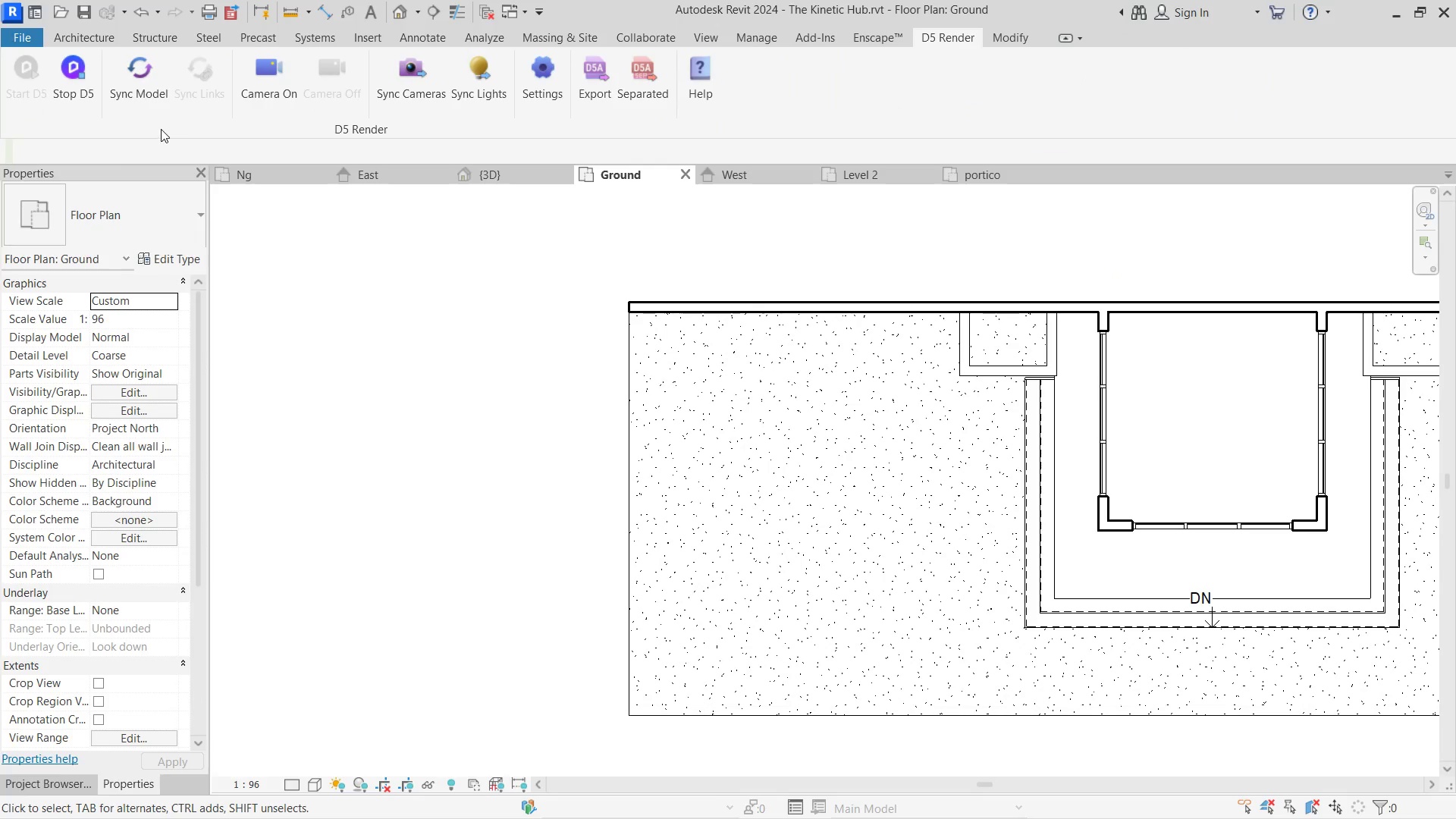 
left_click([122, 84])
 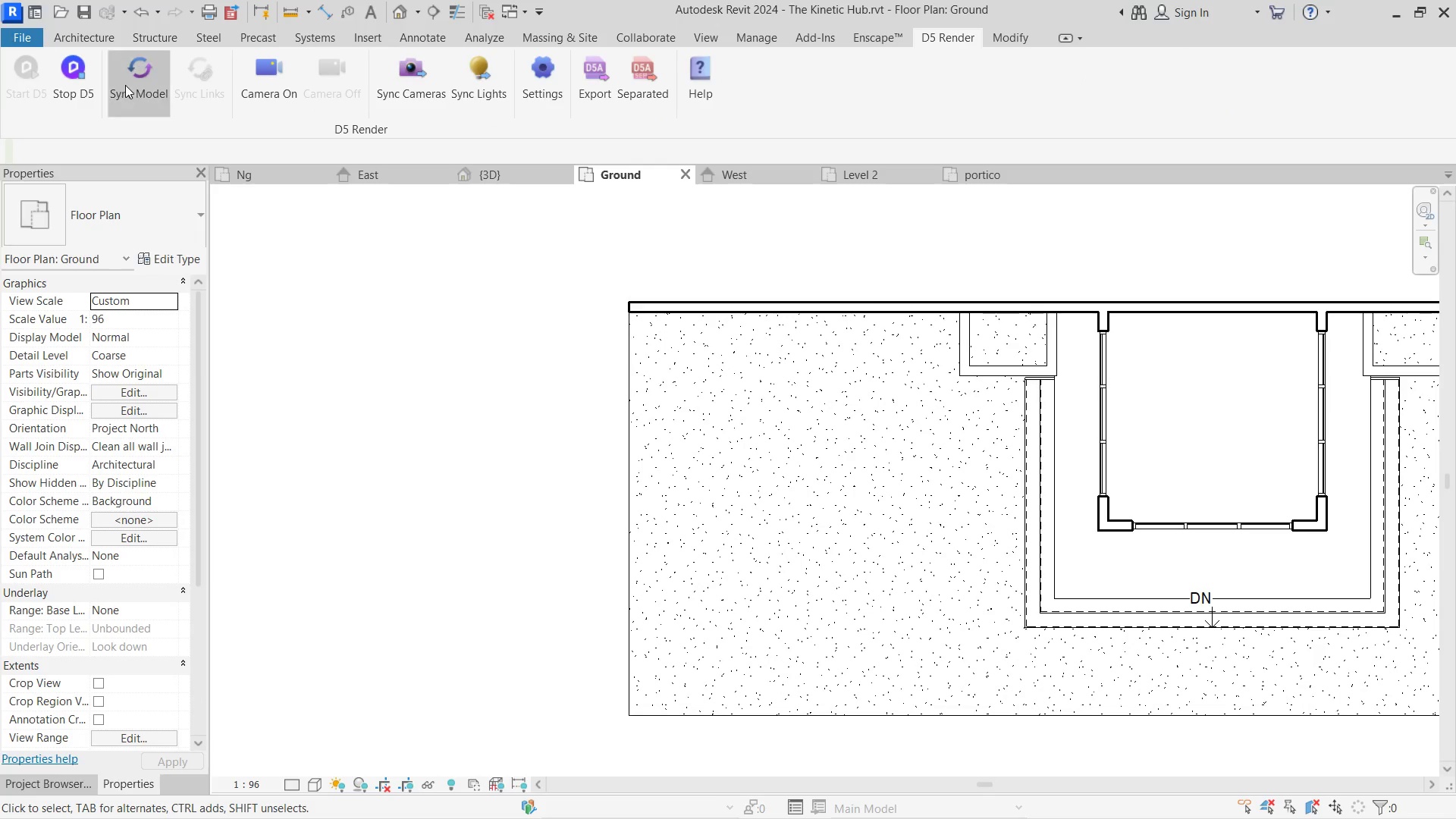 
key(Alt+Tab)
 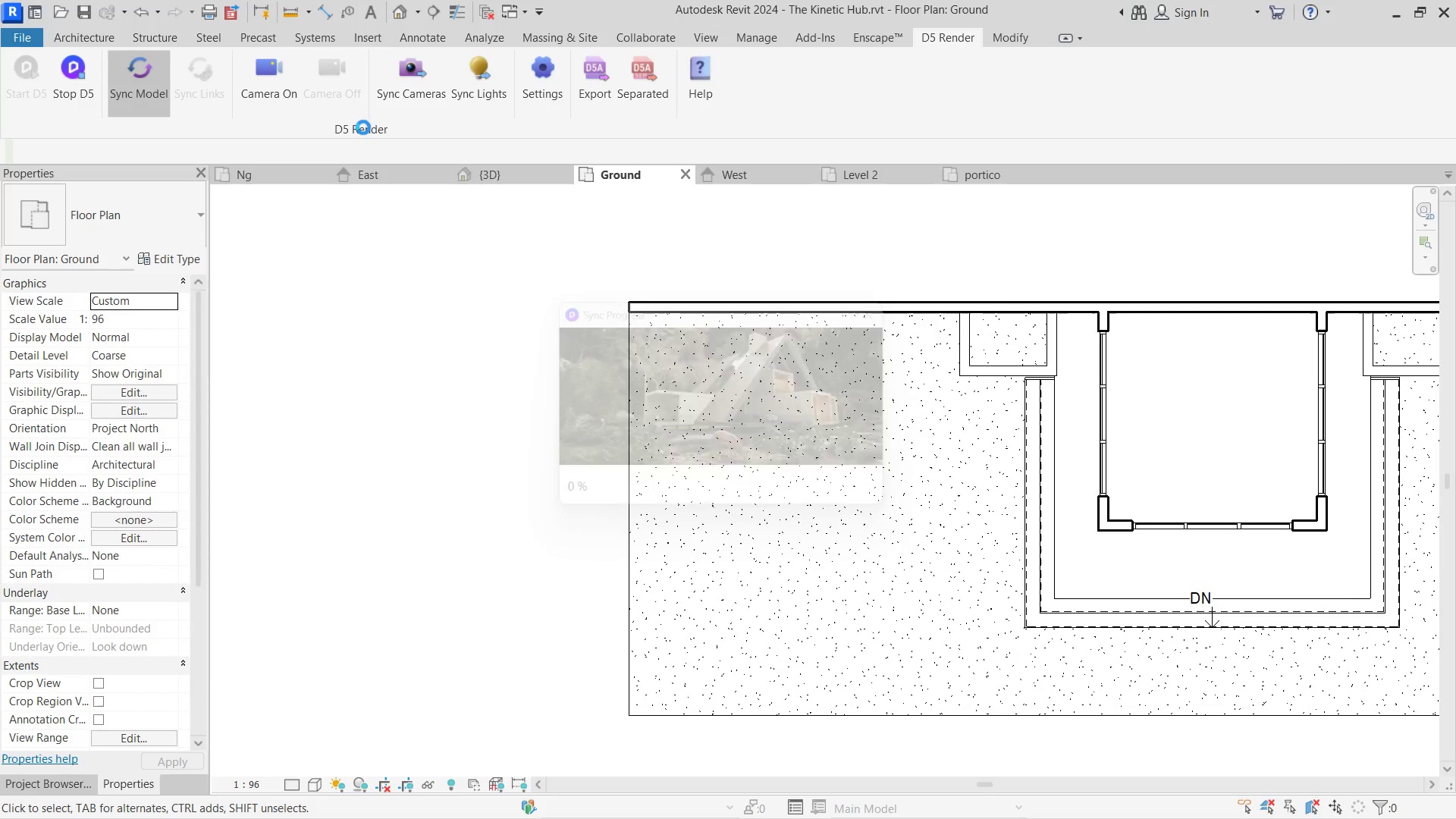 
left_click([1040, 517])
 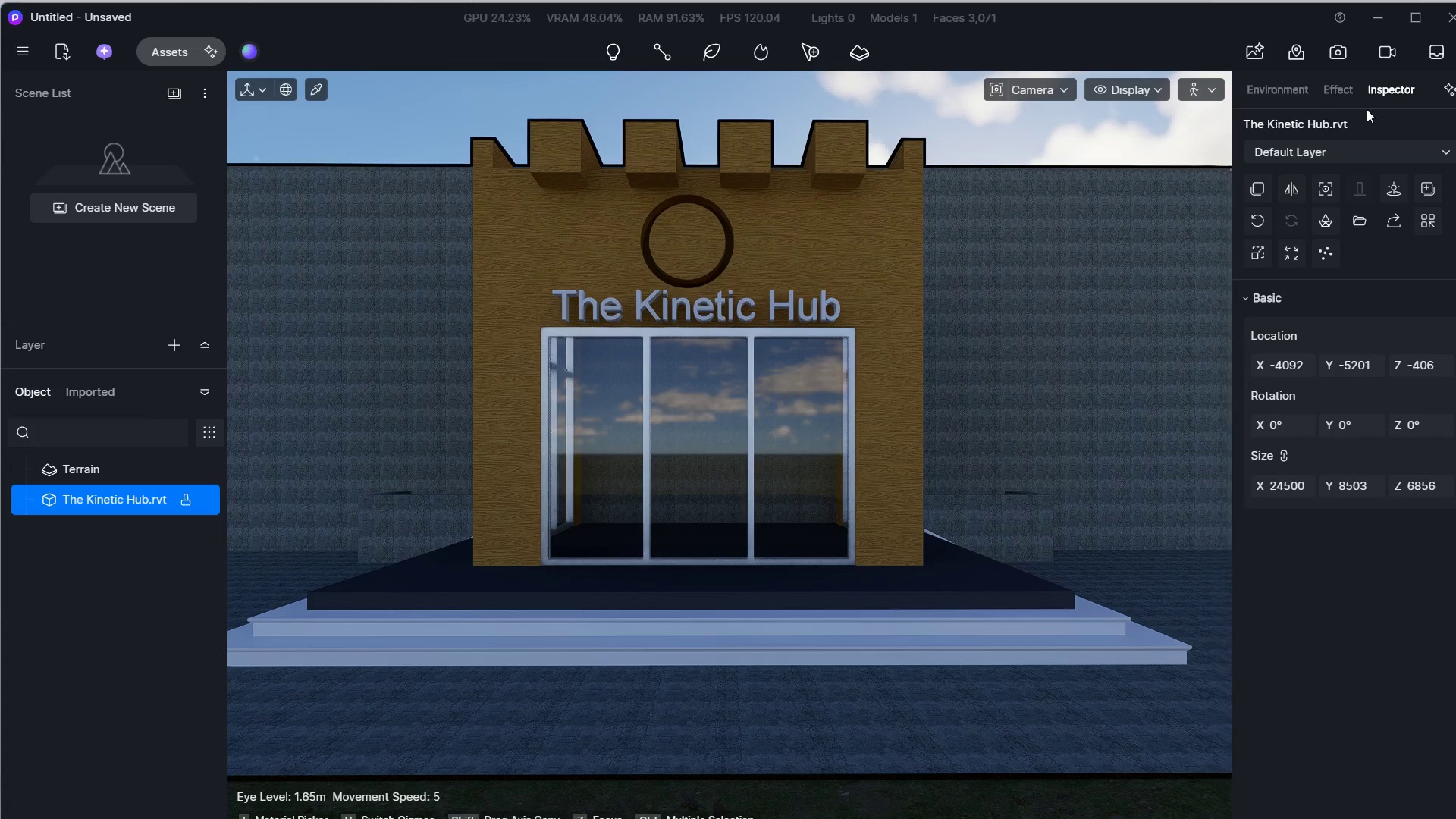 
double_click([1284, 86])
 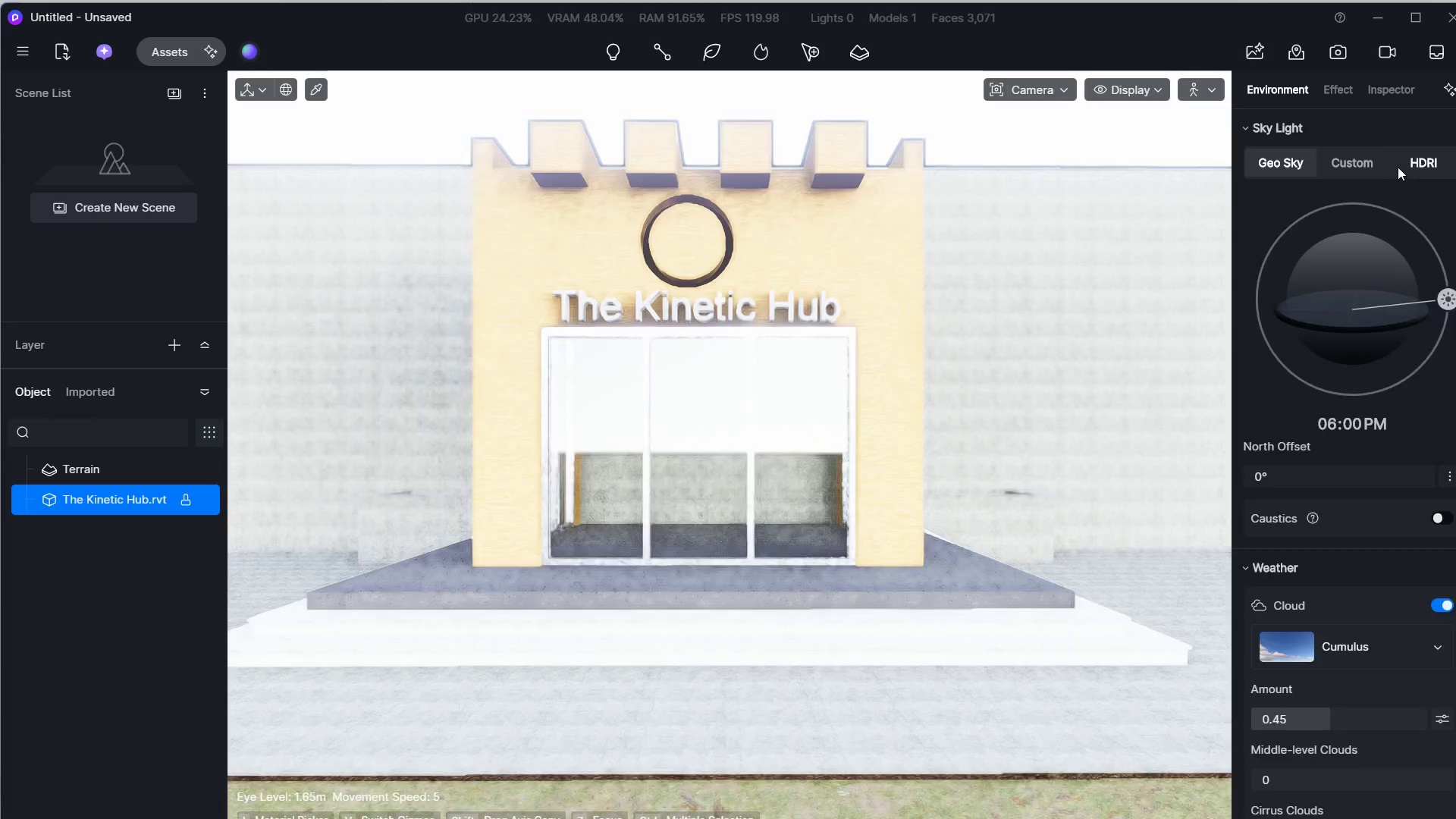 
double_click([1405, 162])
 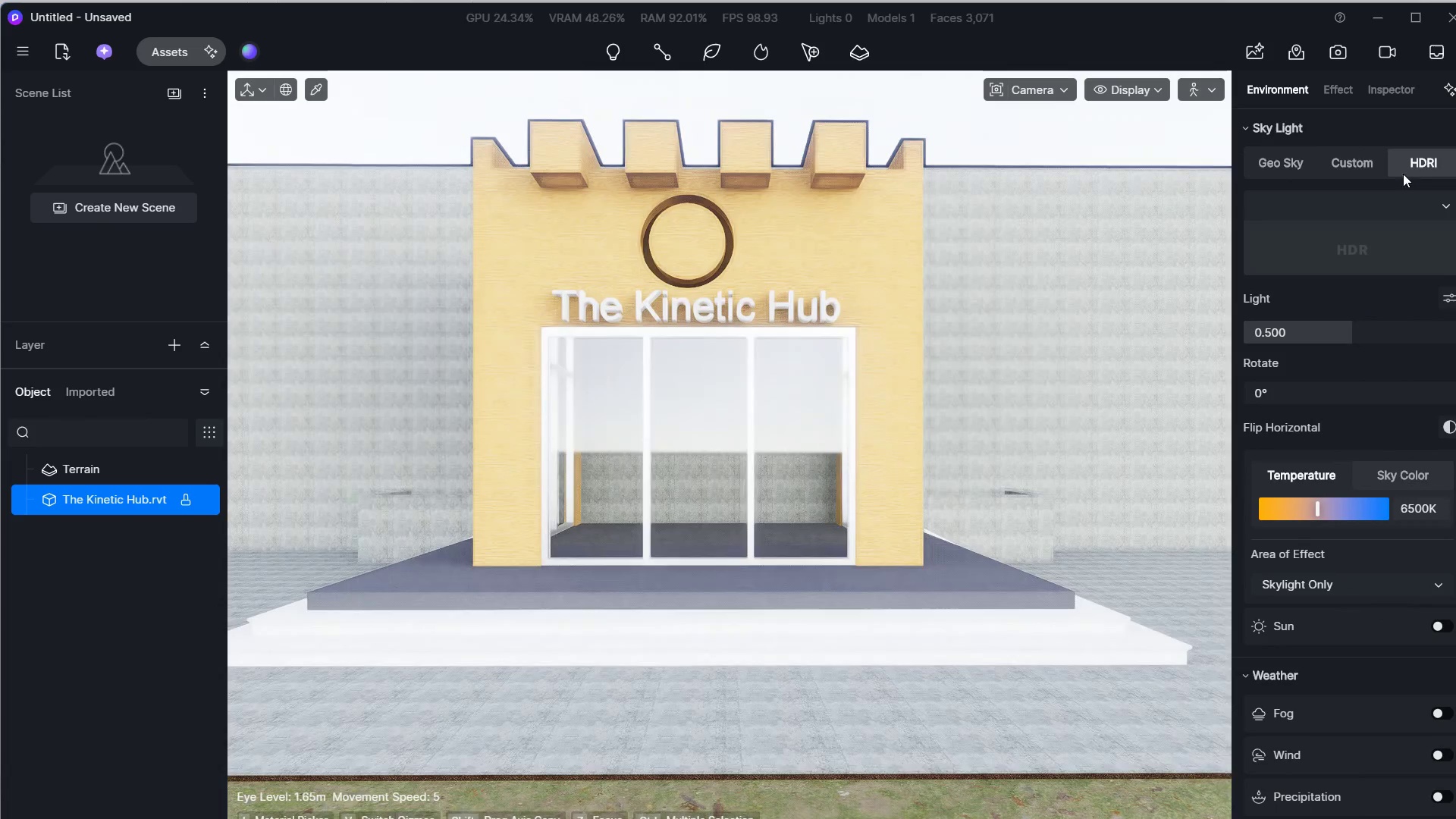 
left_click([1351, 240])
 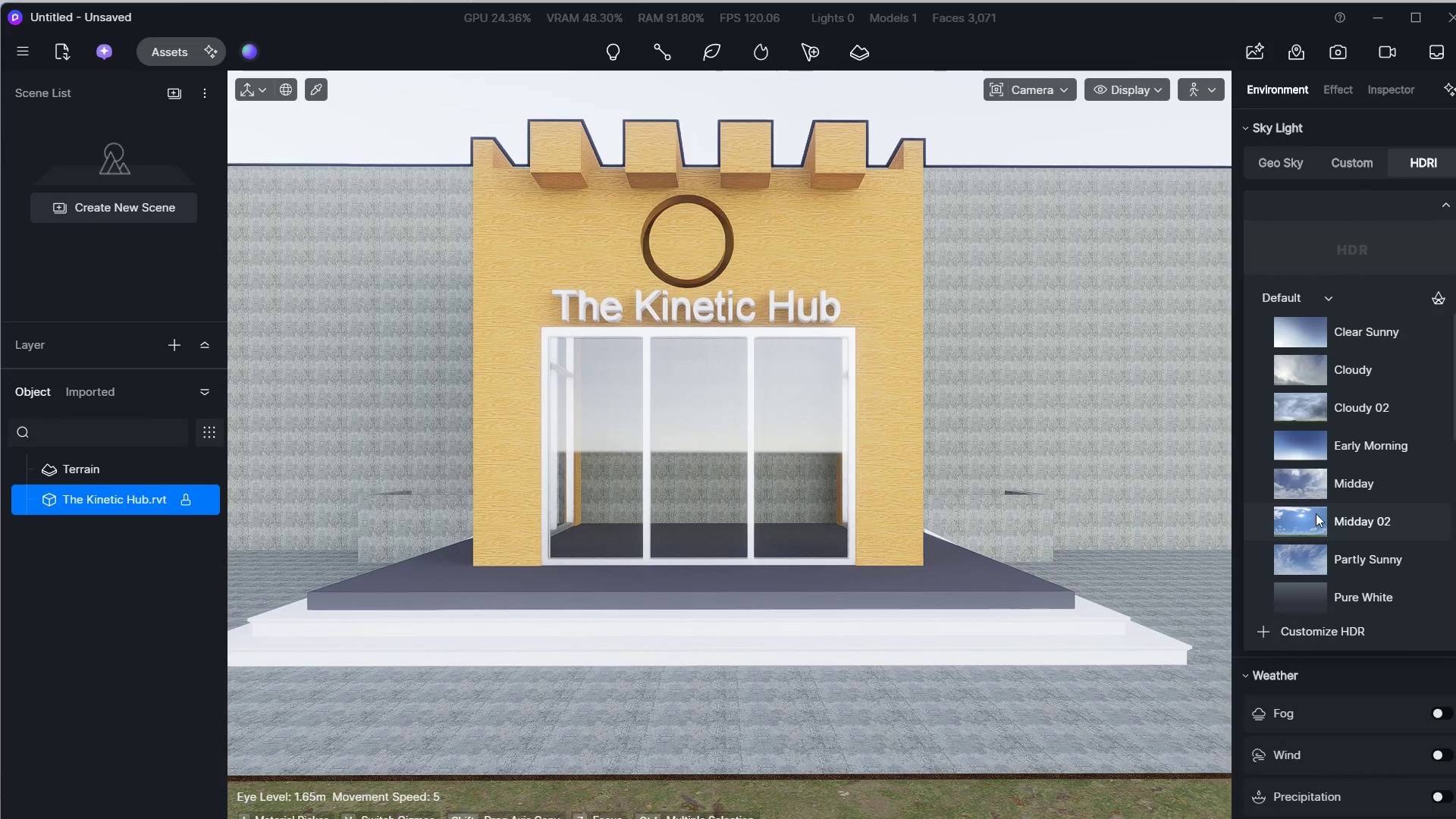 
left_click([1303, 563])
 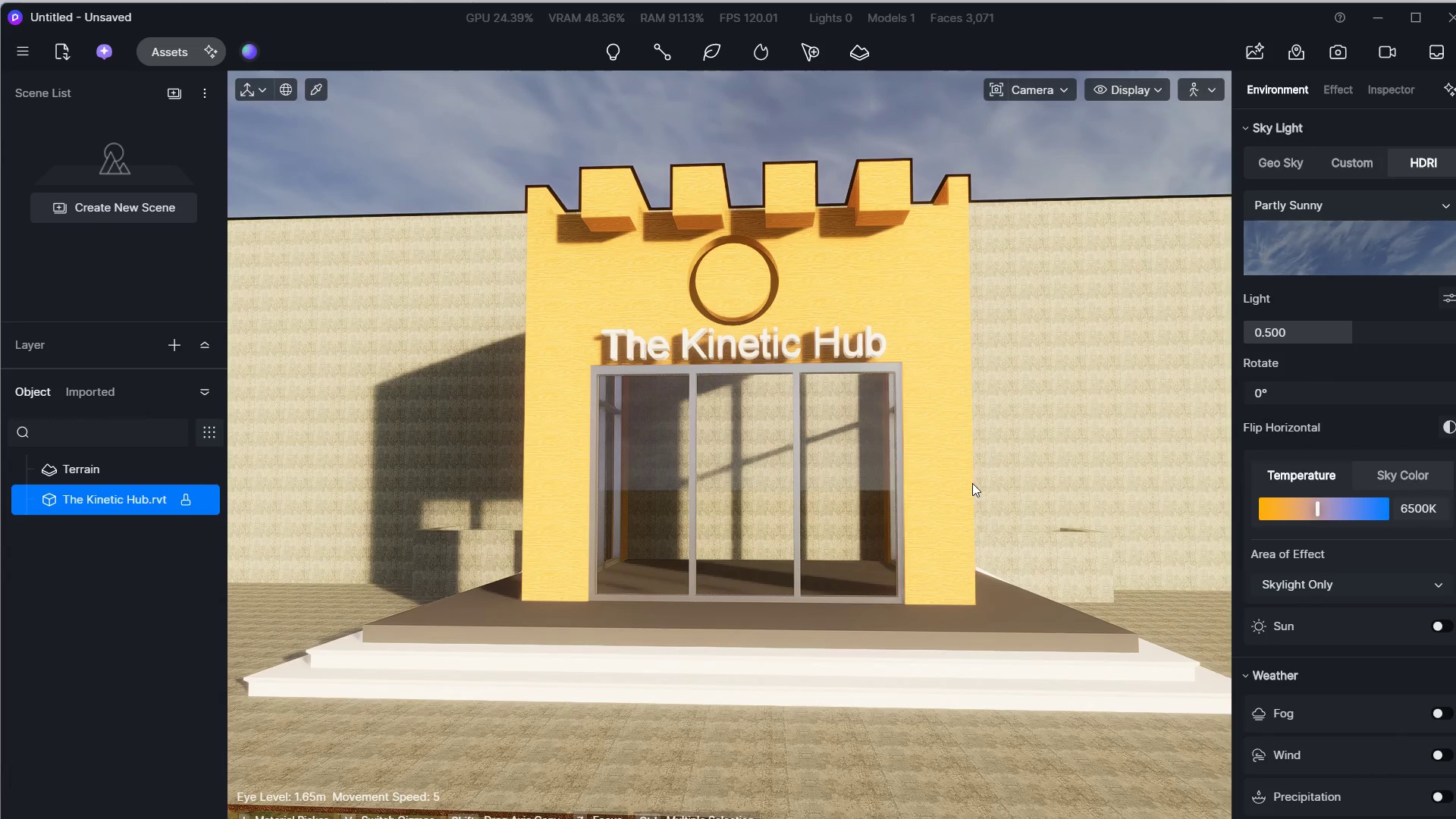 
wait(5.2)
 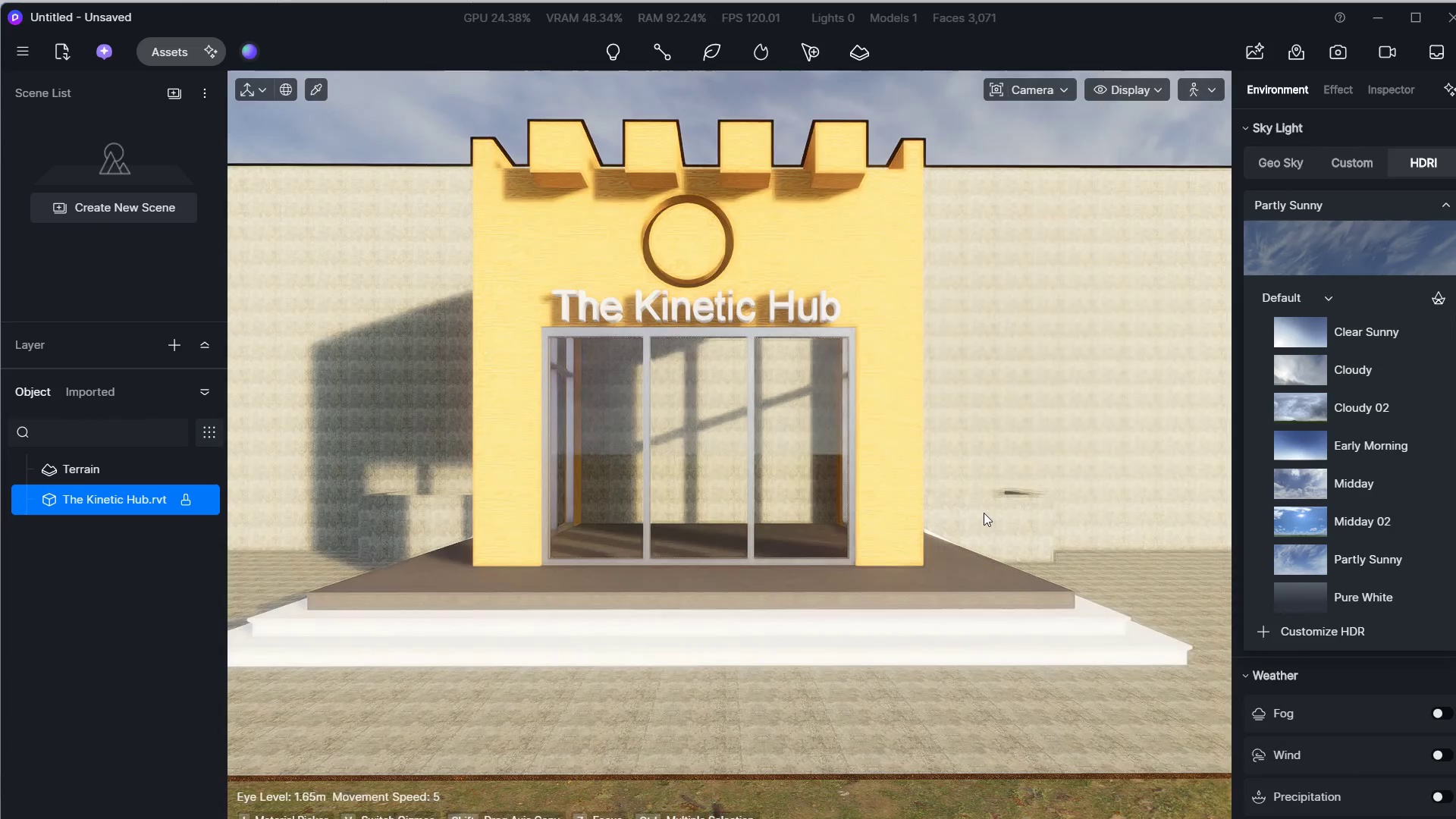 
left_click([1363, 209])
 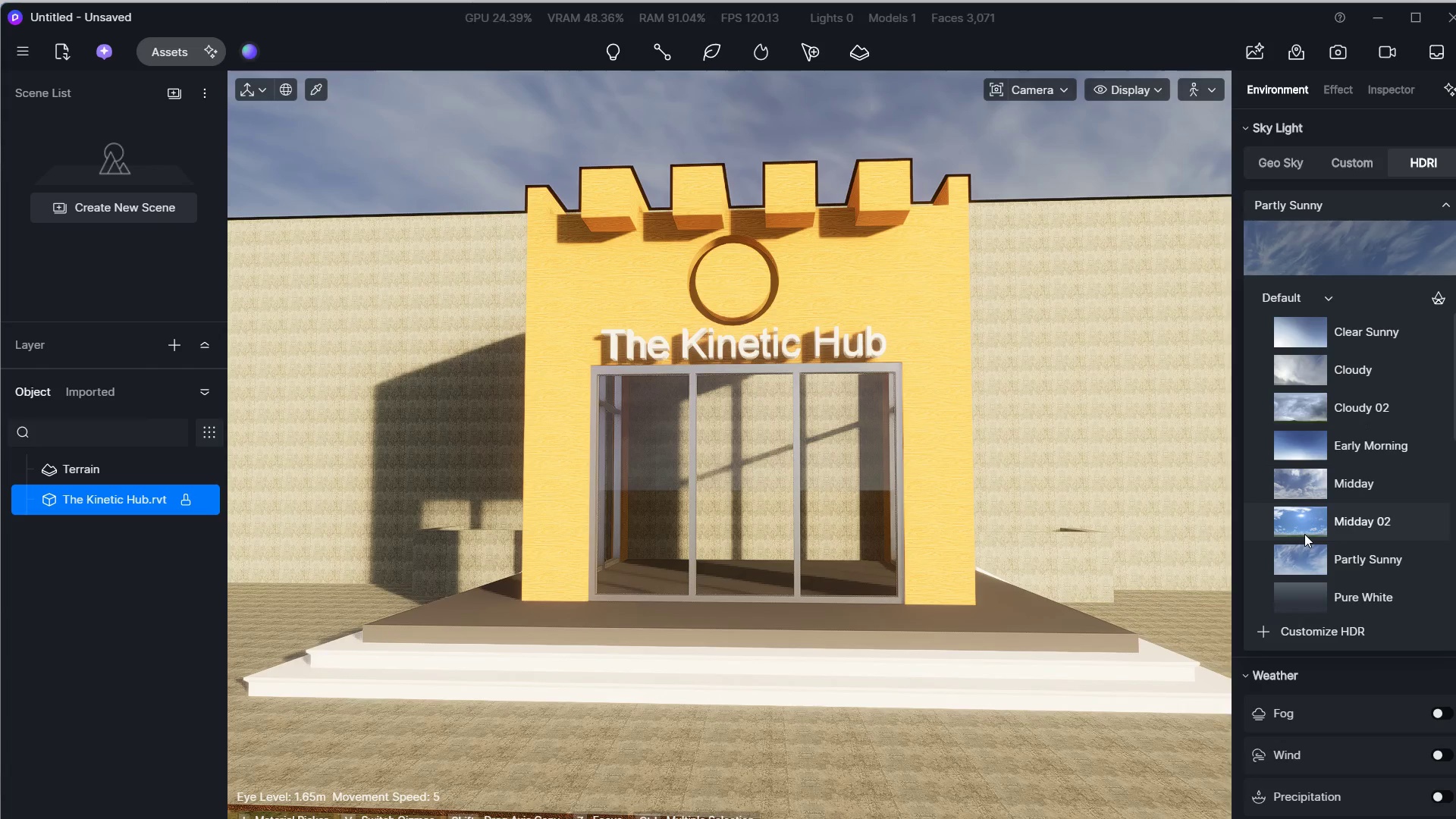 
scroll: coordinate [1304, 534], scroll_direction: down, amount: 1.0
 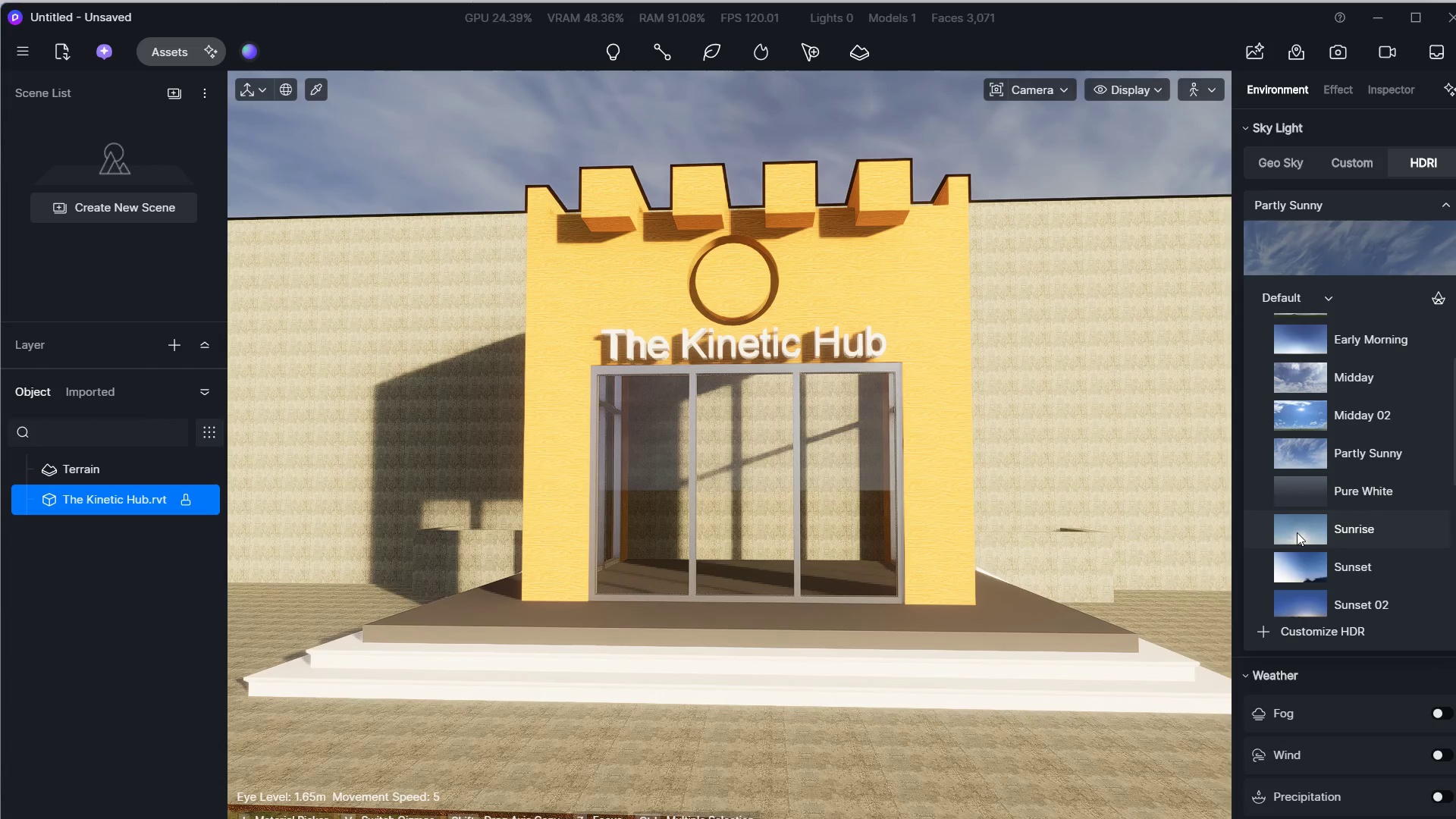 
left_click([1297, 532])
 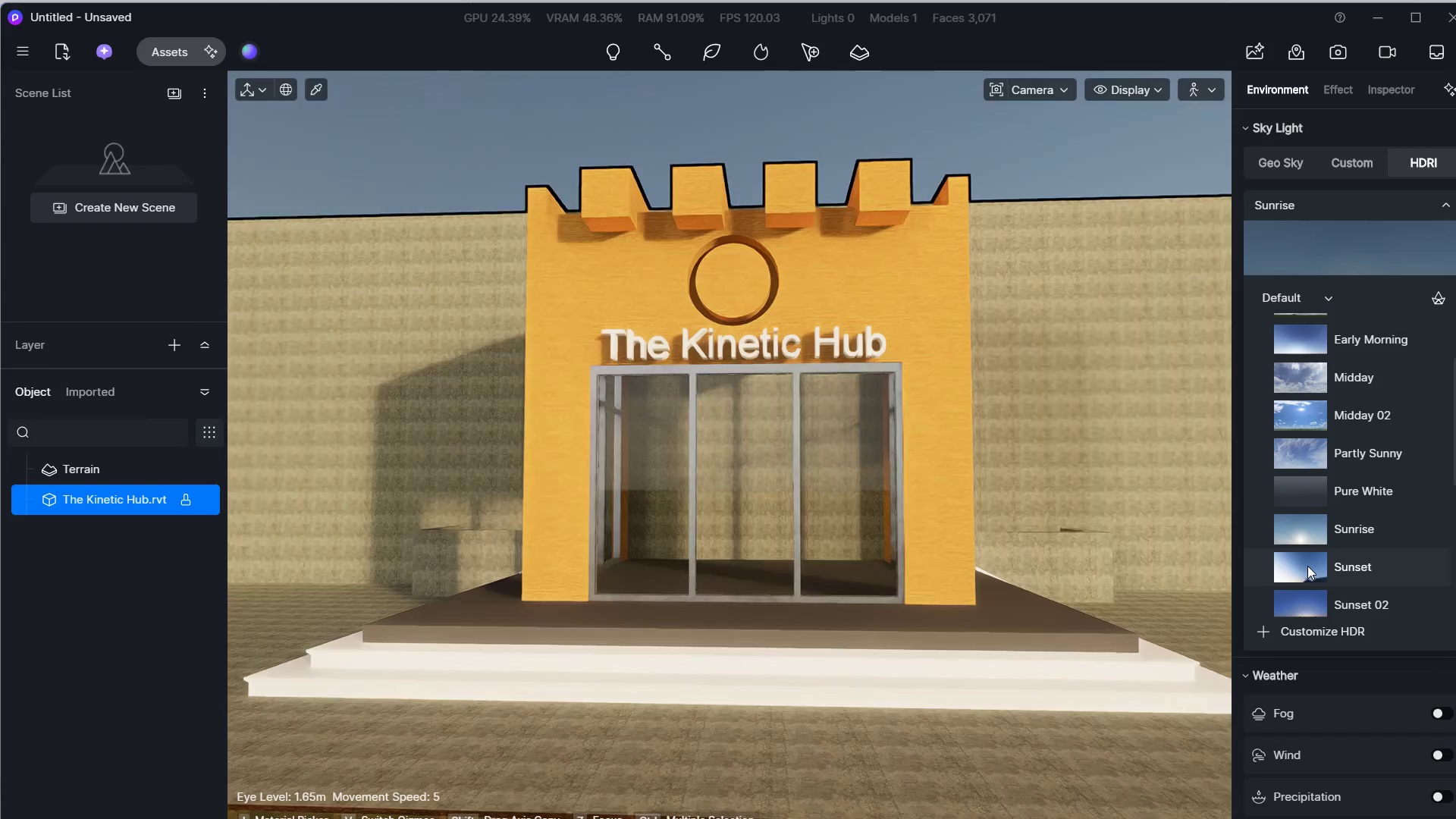 
left_click([1307, 566])
 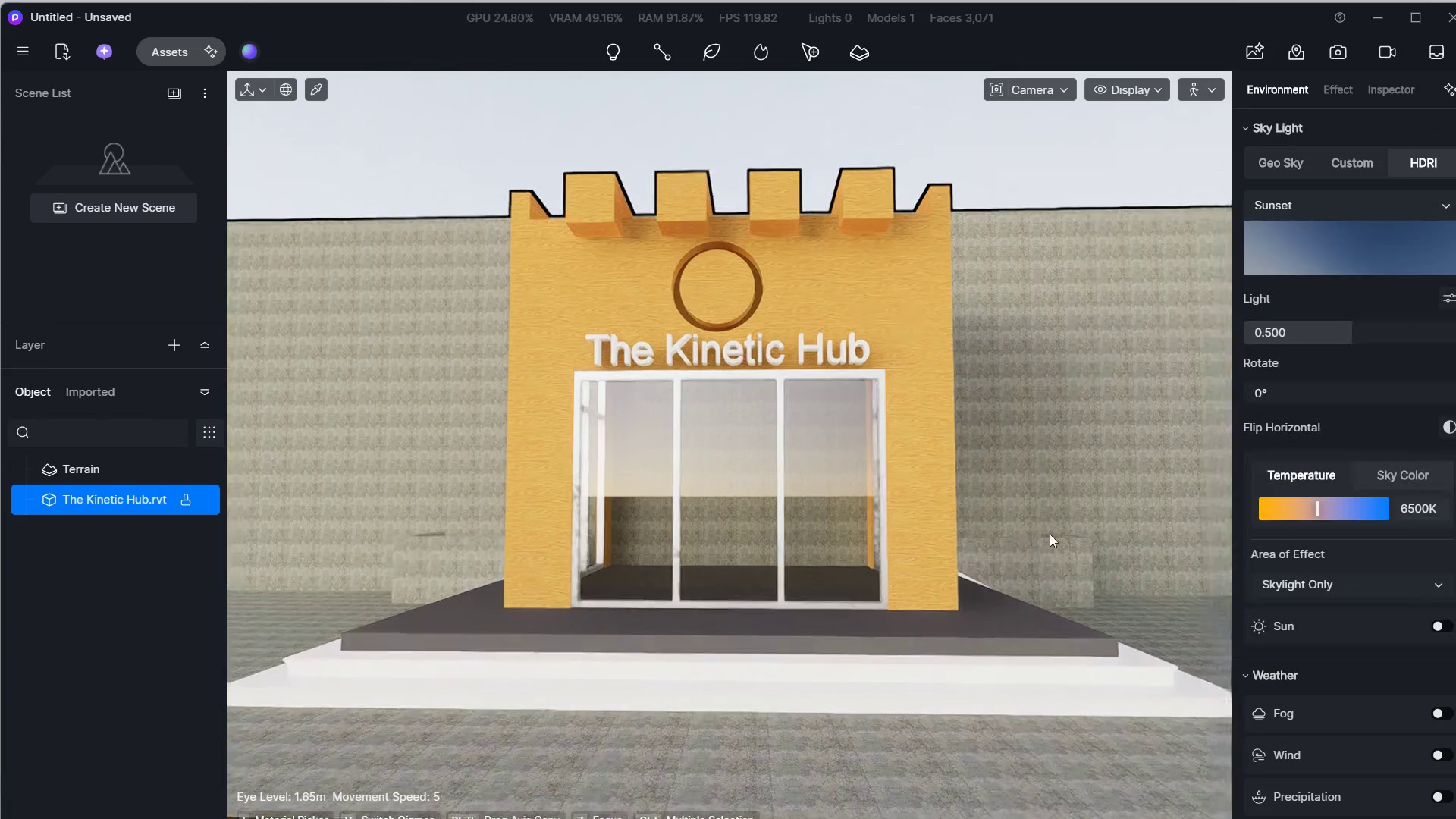 
key(A)
 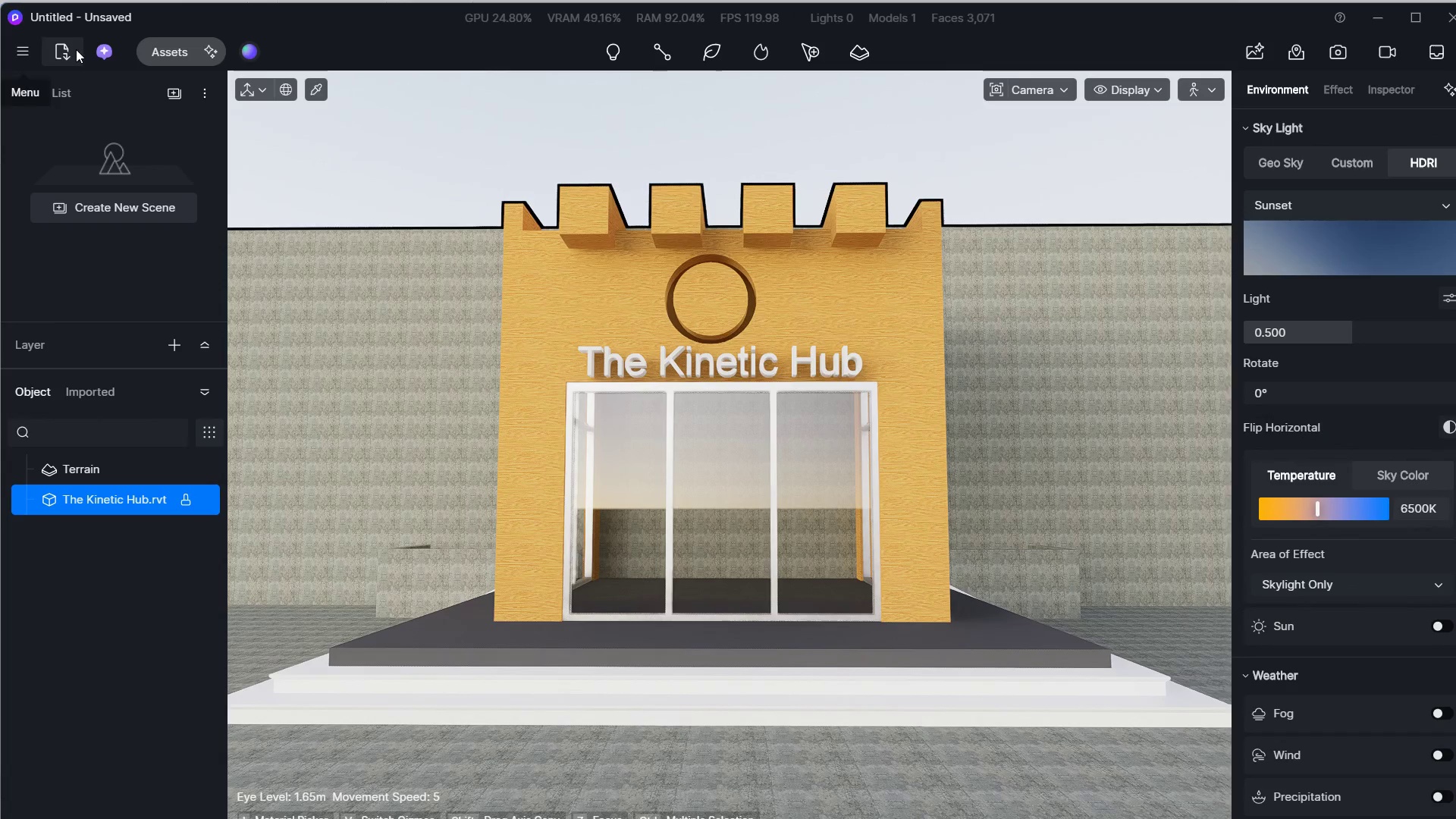 
left_click([141, 49])
 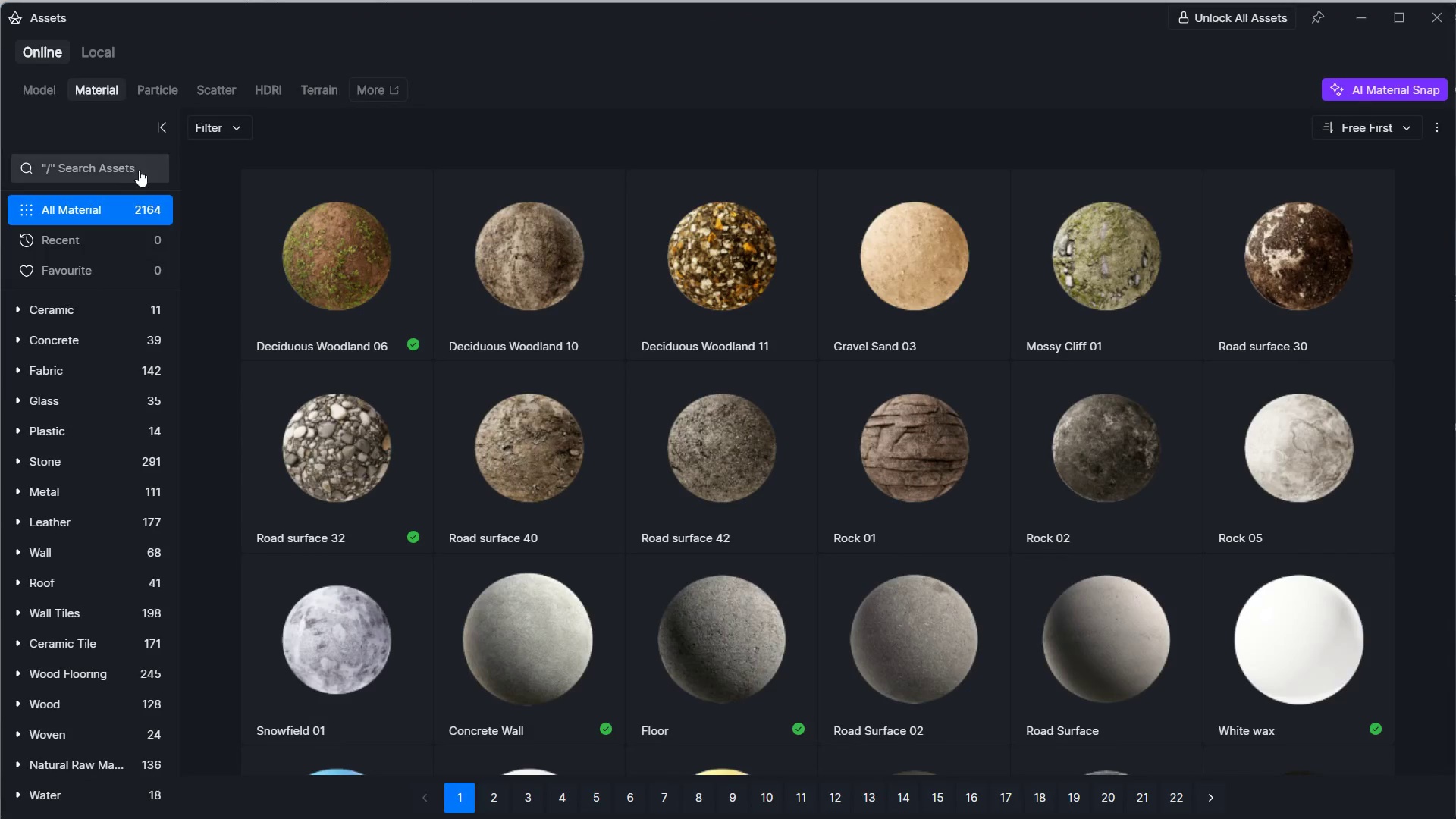 
left_click([115, 171])
 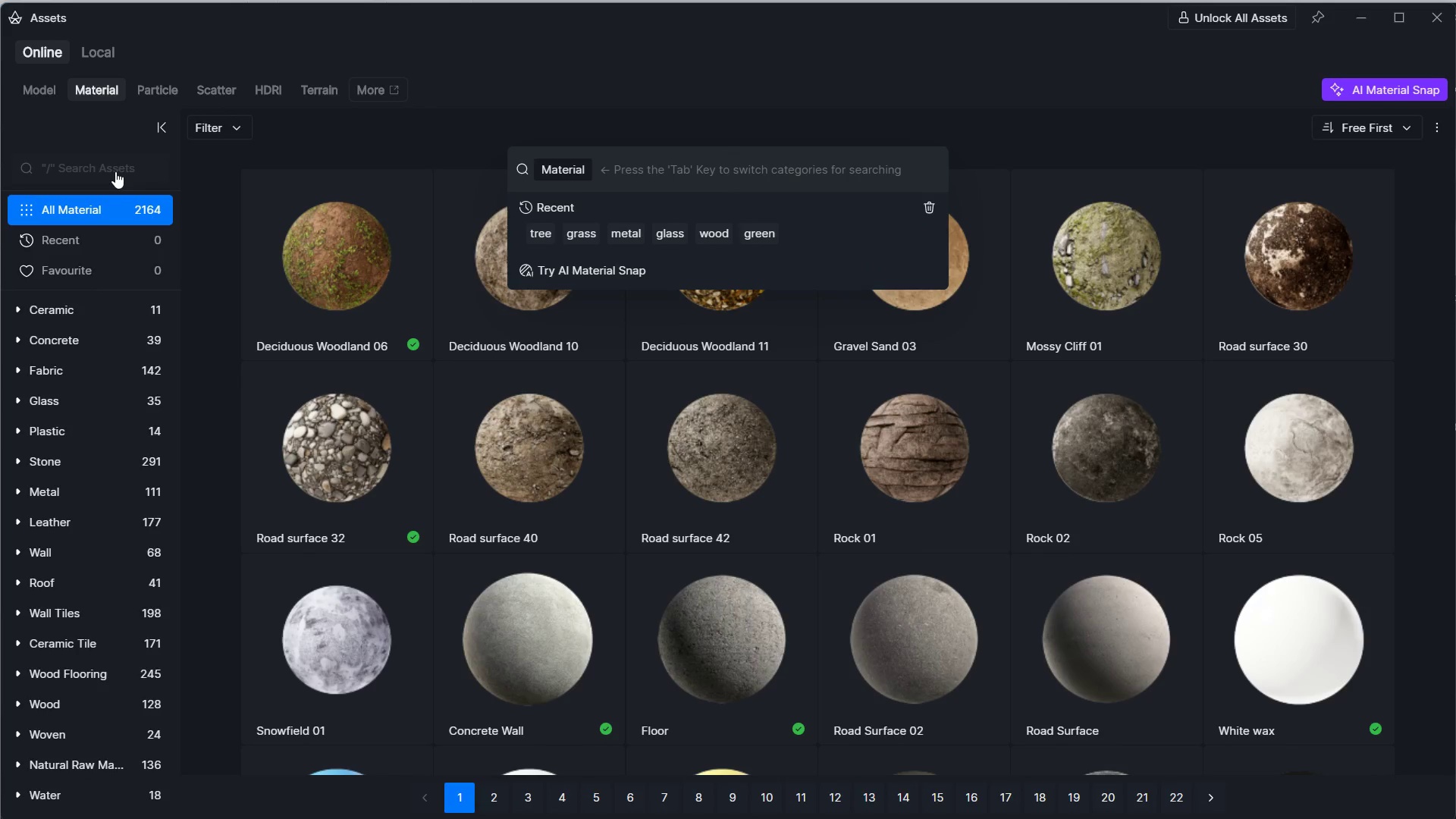 
type(wood)
 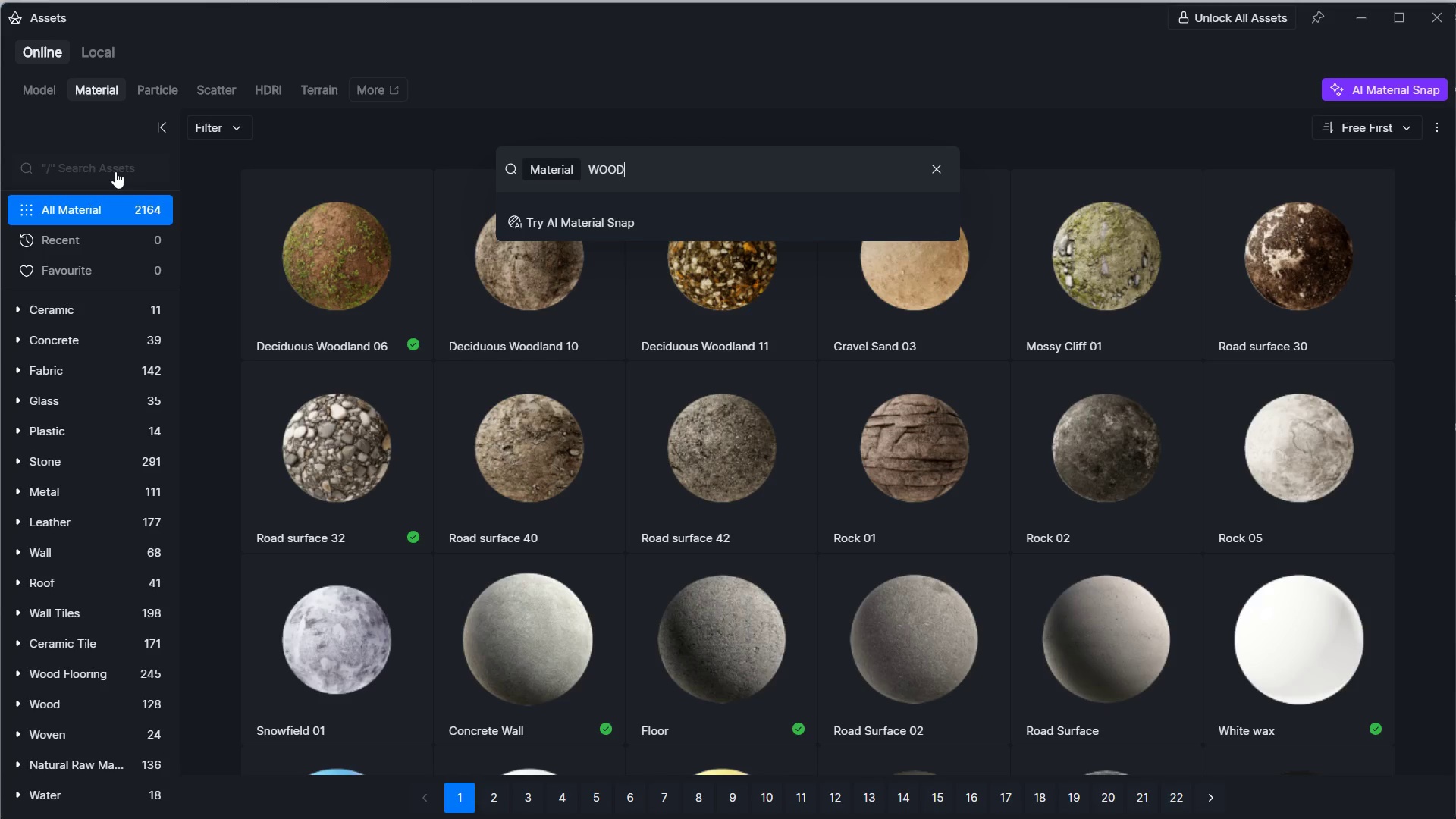 
key(Enter)
 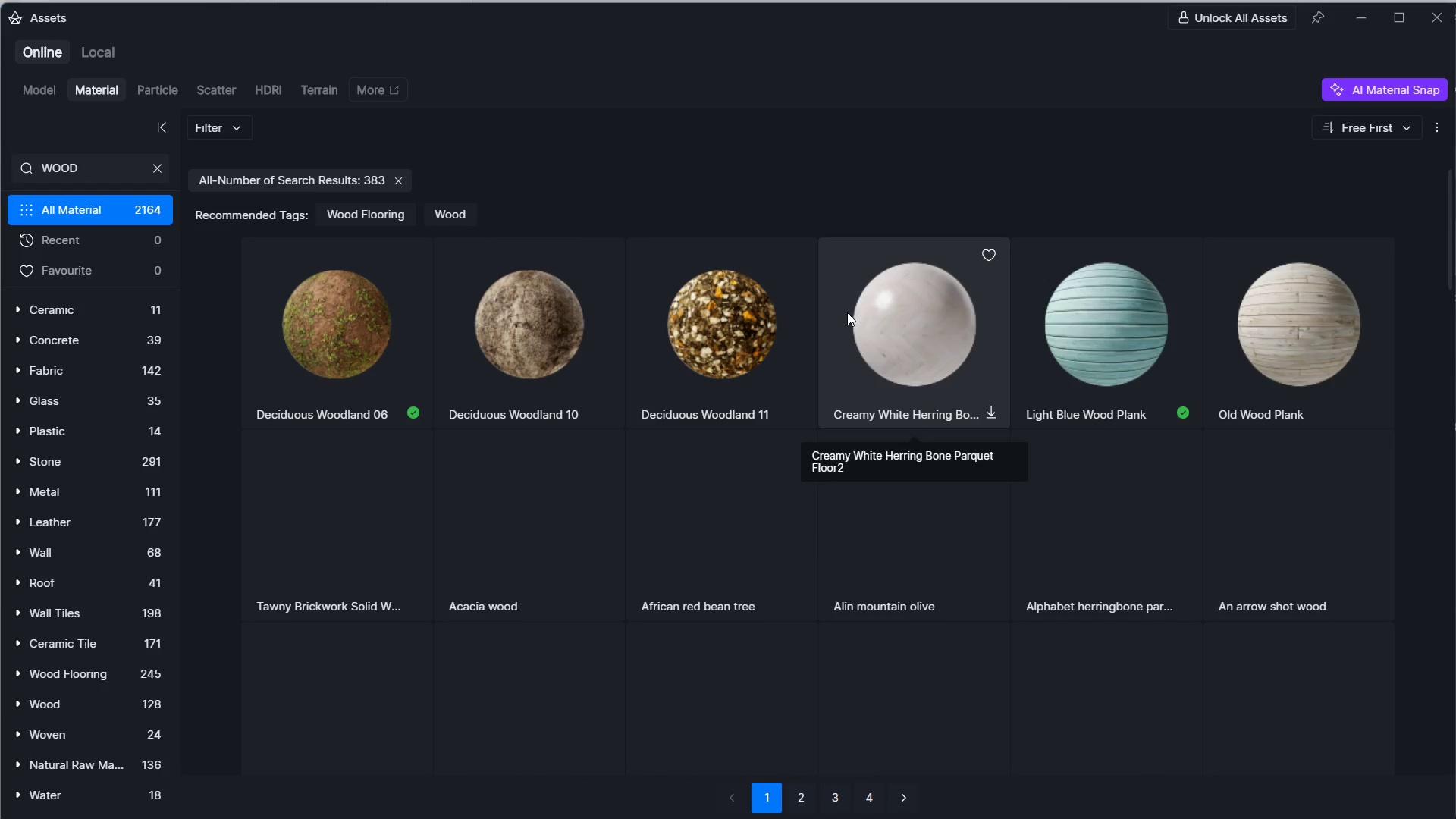 
scroll: coordinate [781, 342], scroll_direction: down, amount: 2.0
 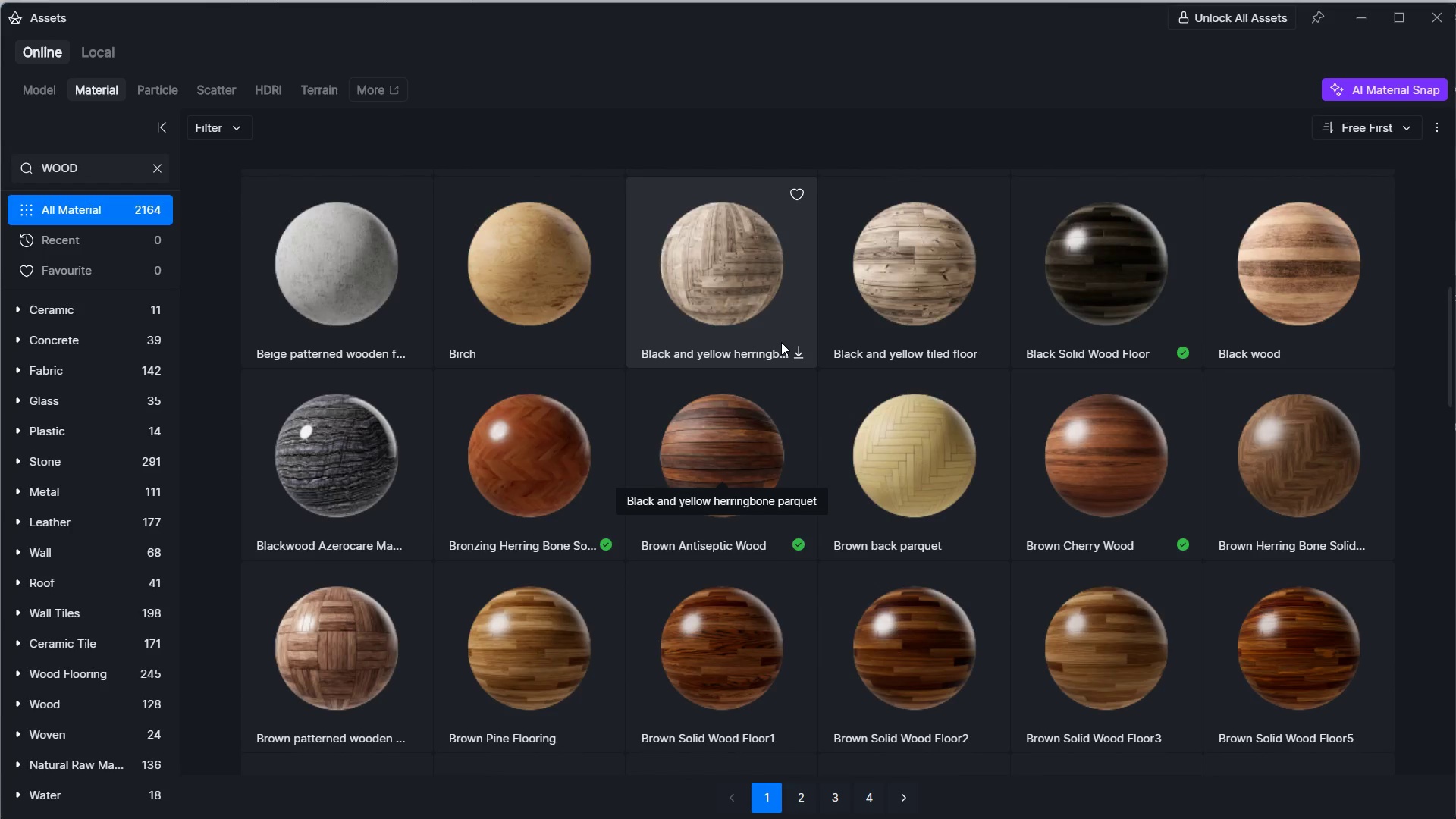 
left_click([730, 586])
 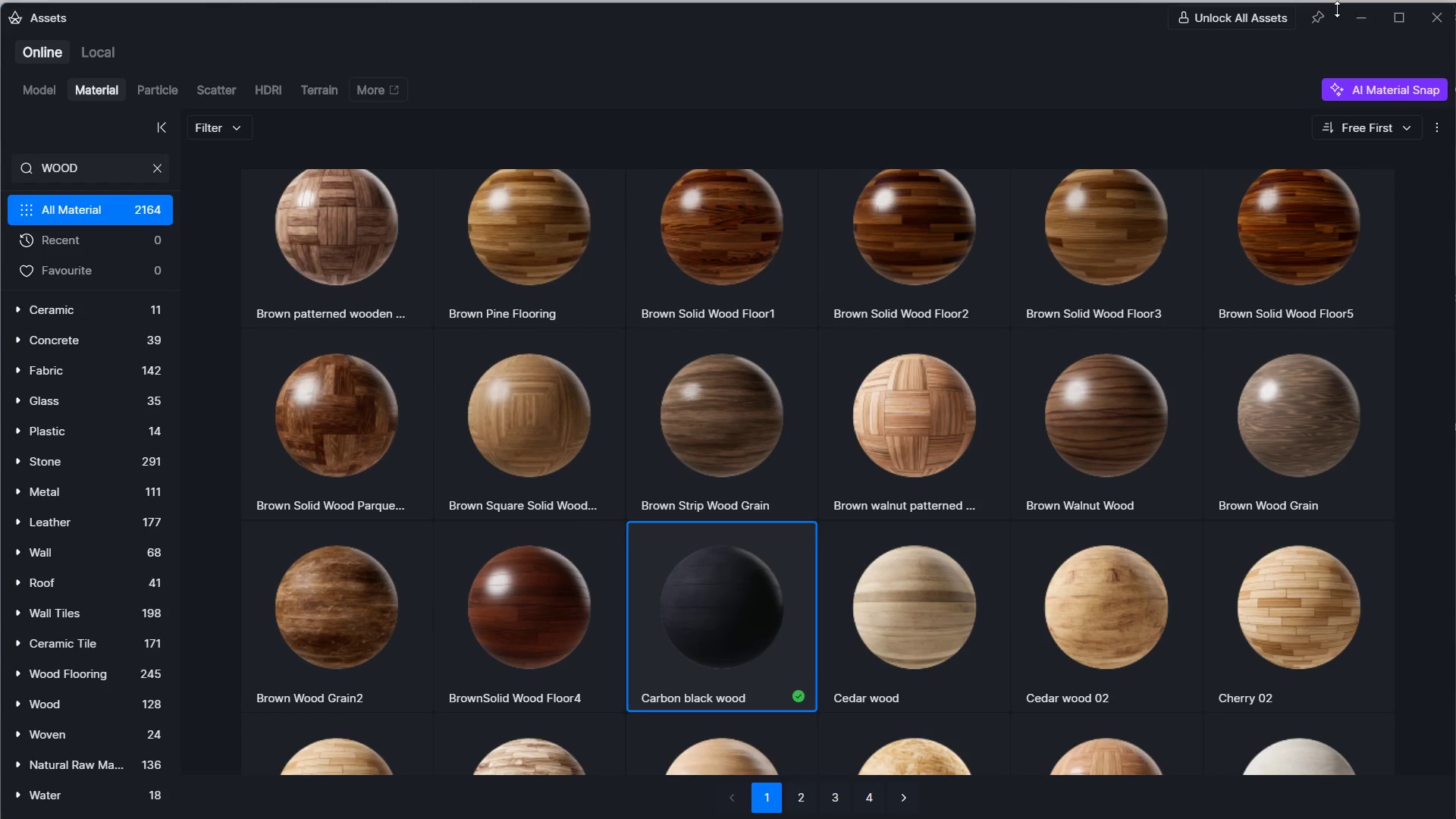 
left_click([1348, 19])
 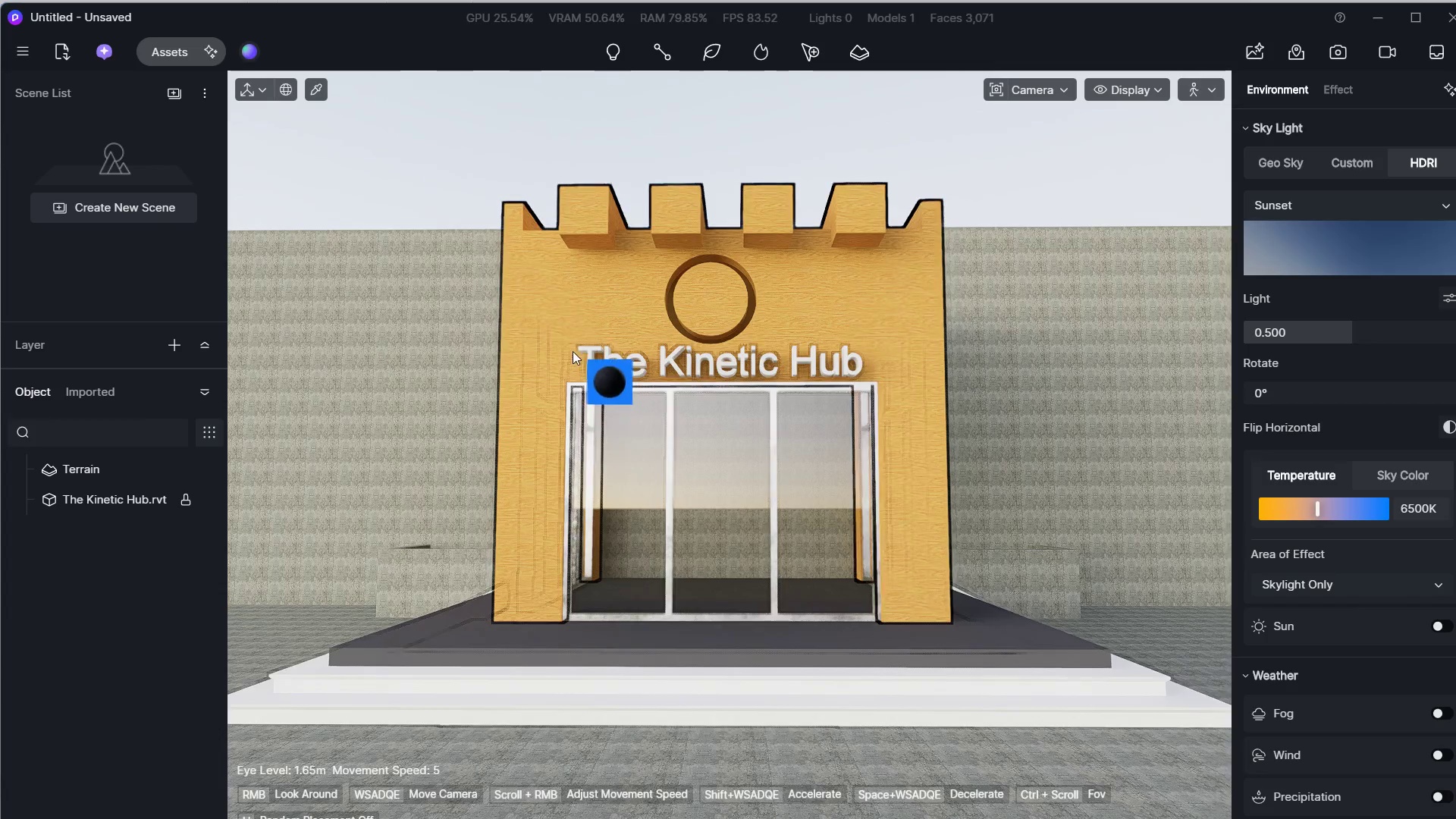 
left_click([548, 315])
 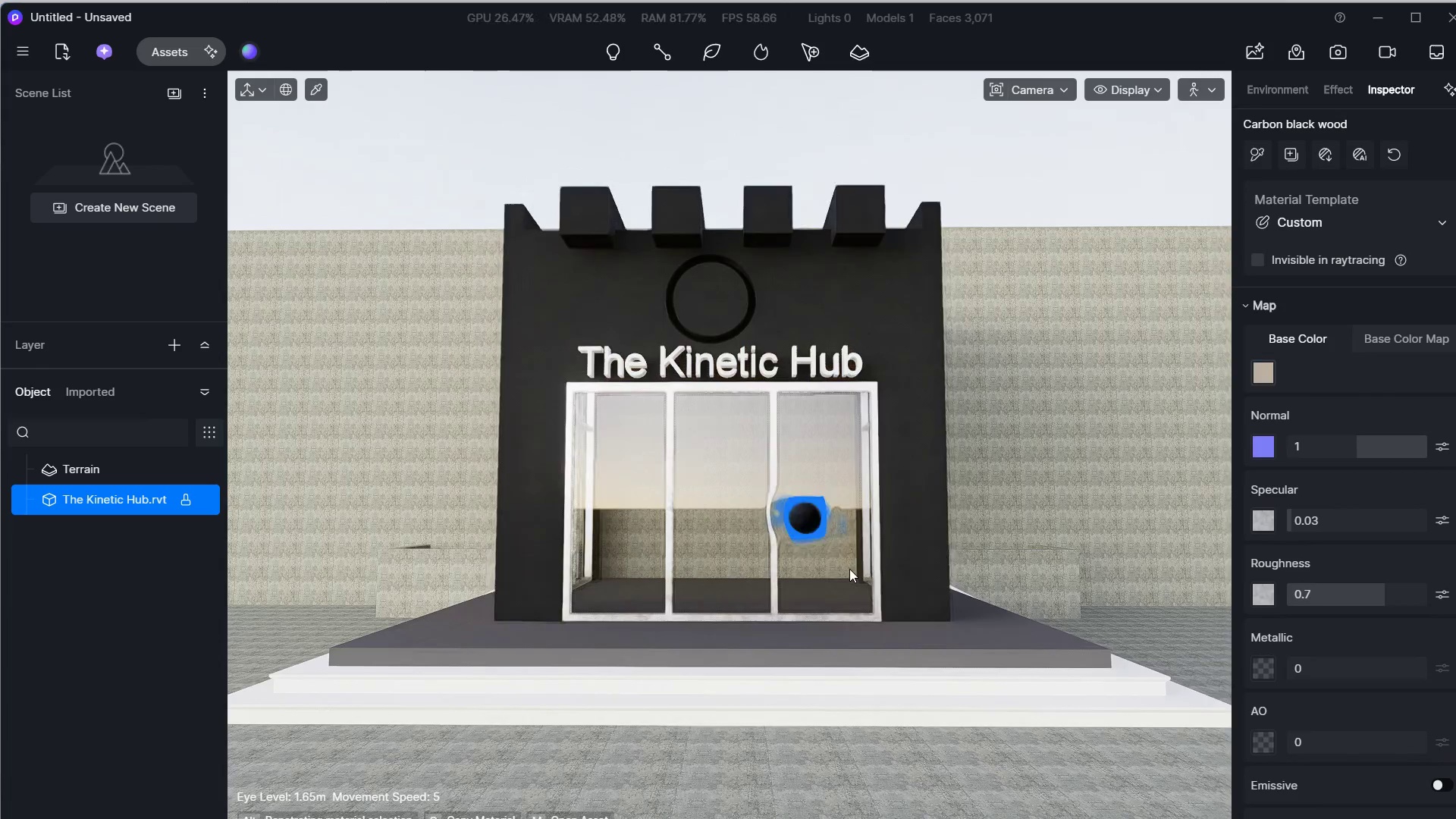 
wait(8.34)
 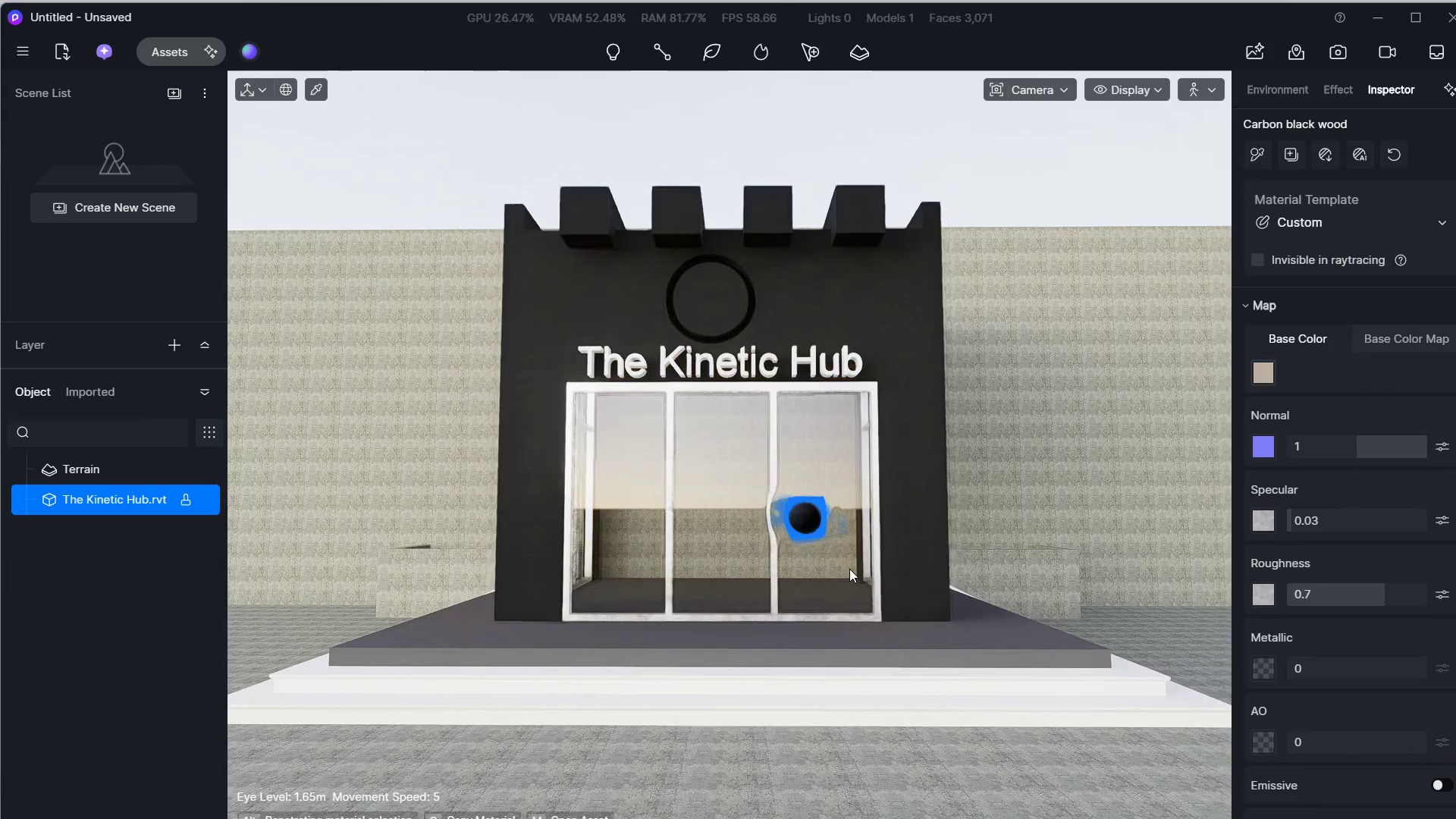 
left_click([161, 52])
 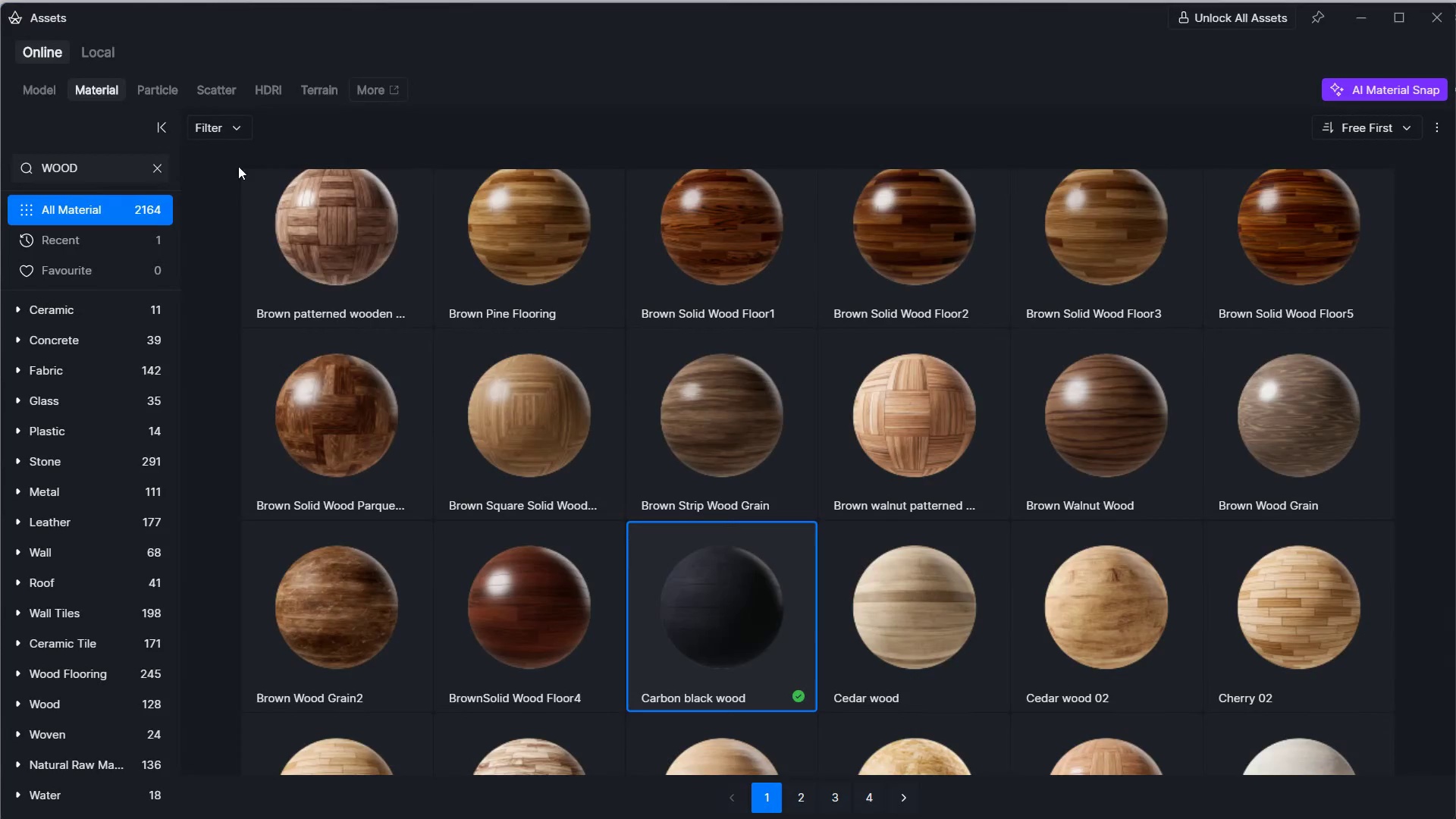 
key(Alt+AltLeft)
 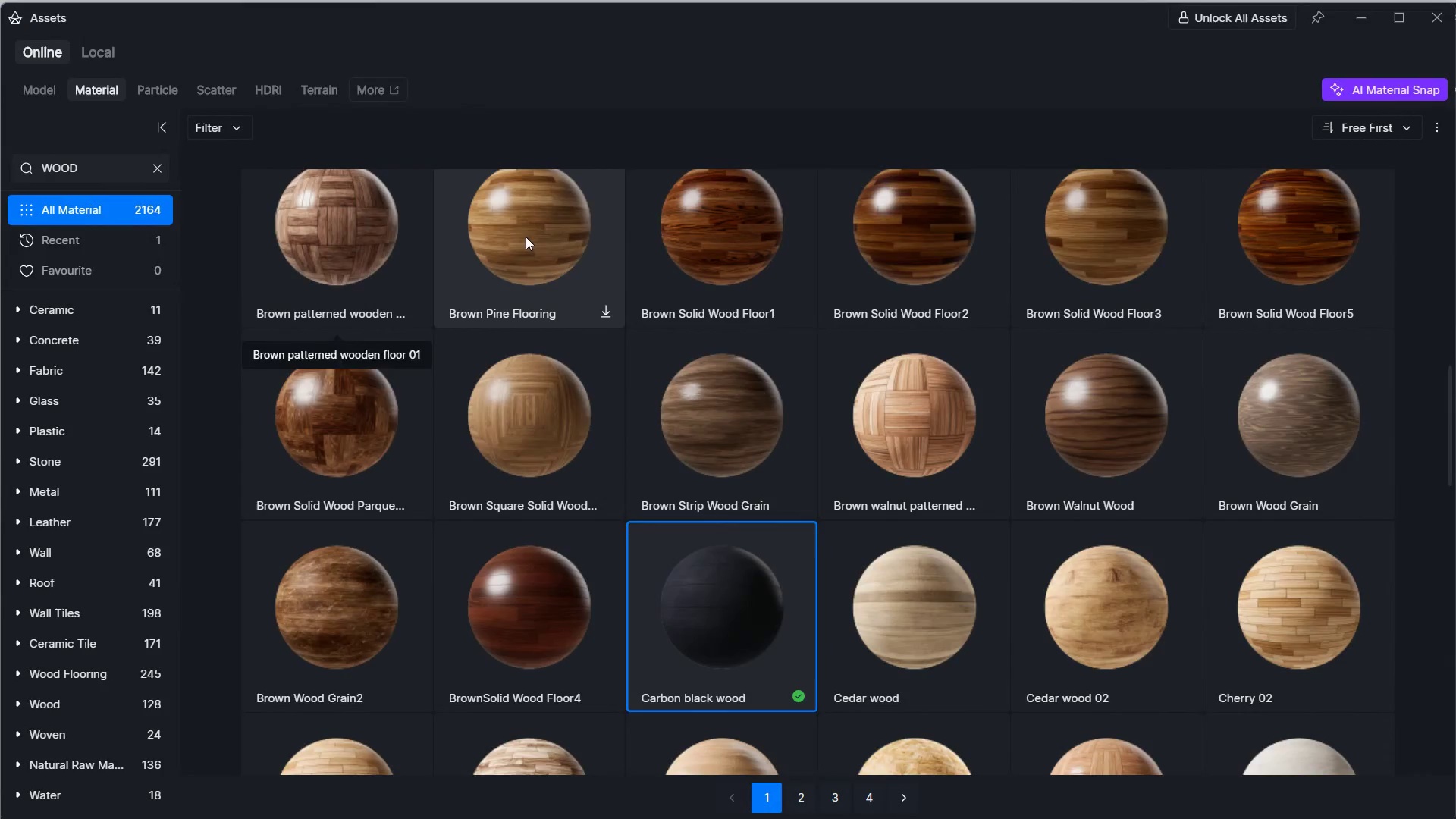 
key(Alt+Tab)
 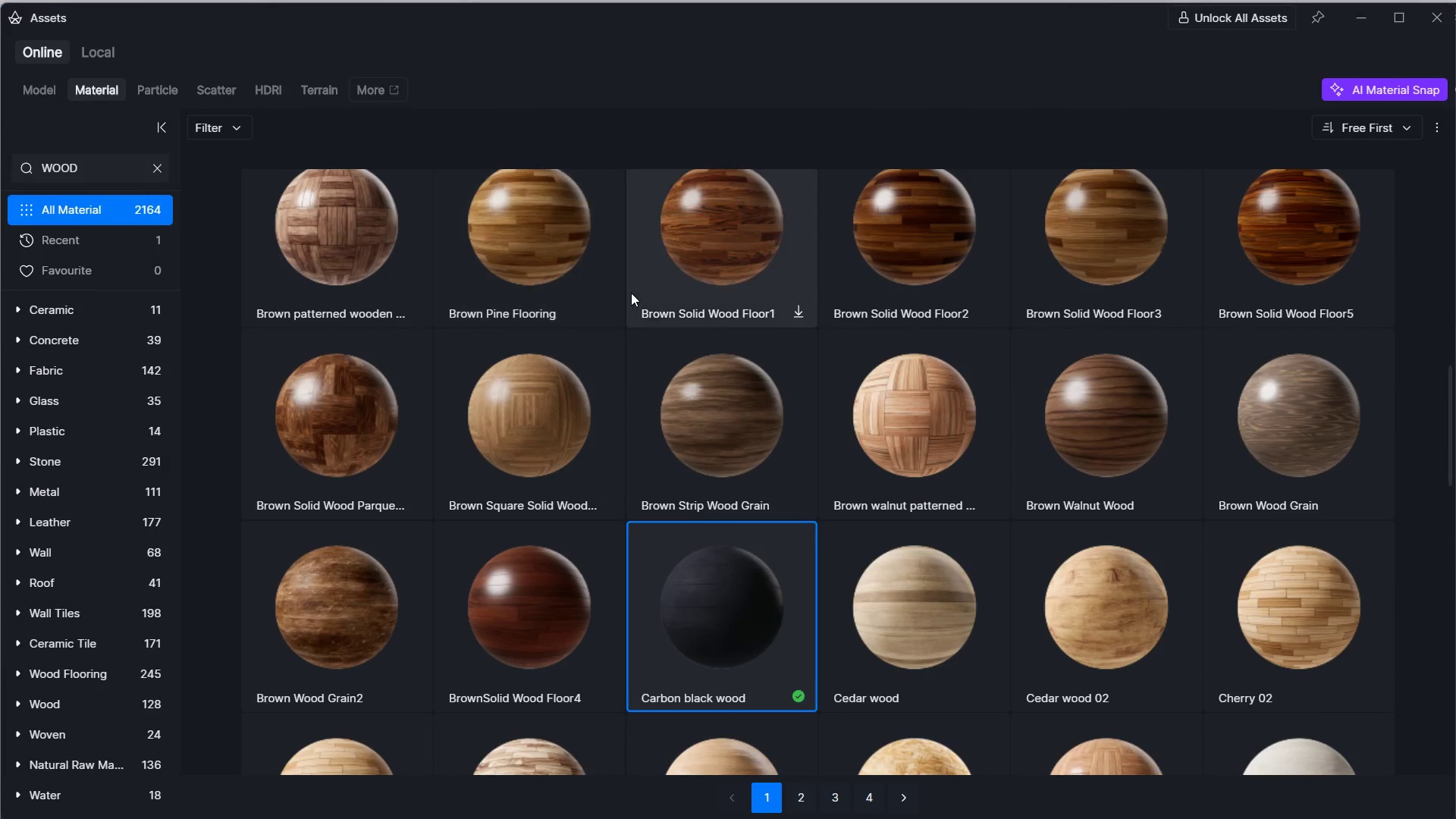 
key(Alt+Tab)
 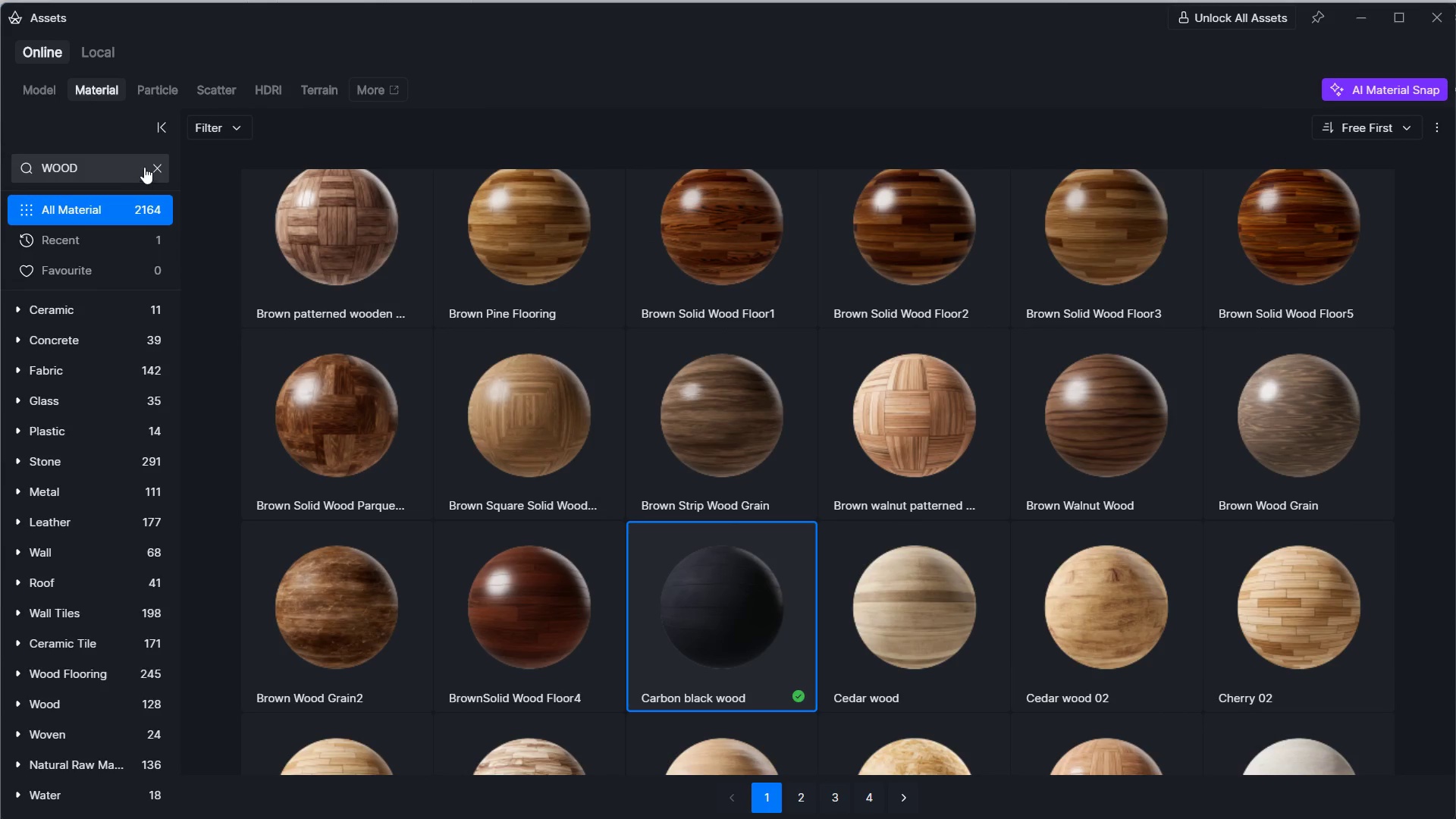 
double_click([127, 168])
 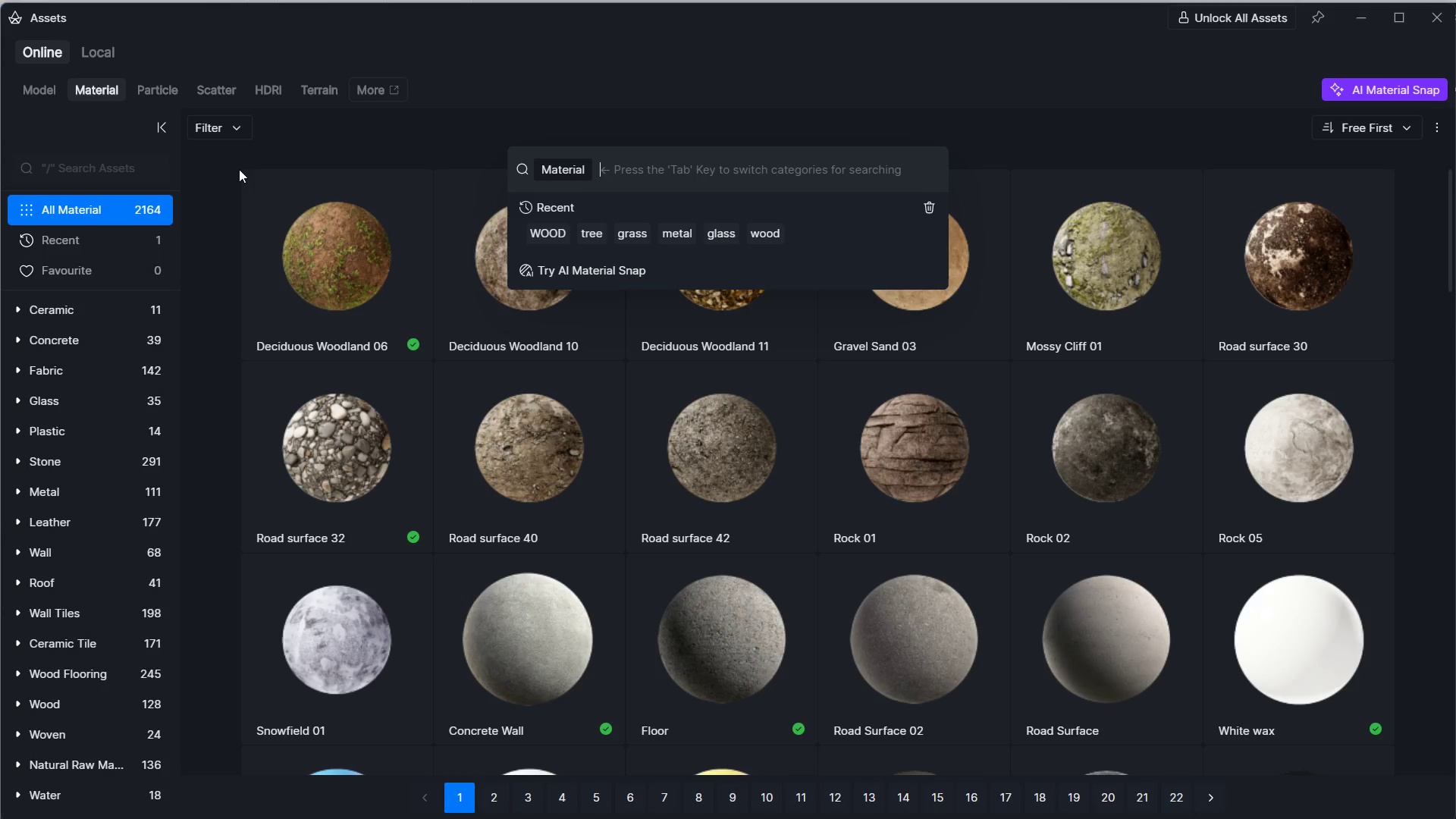 
type(glass)
 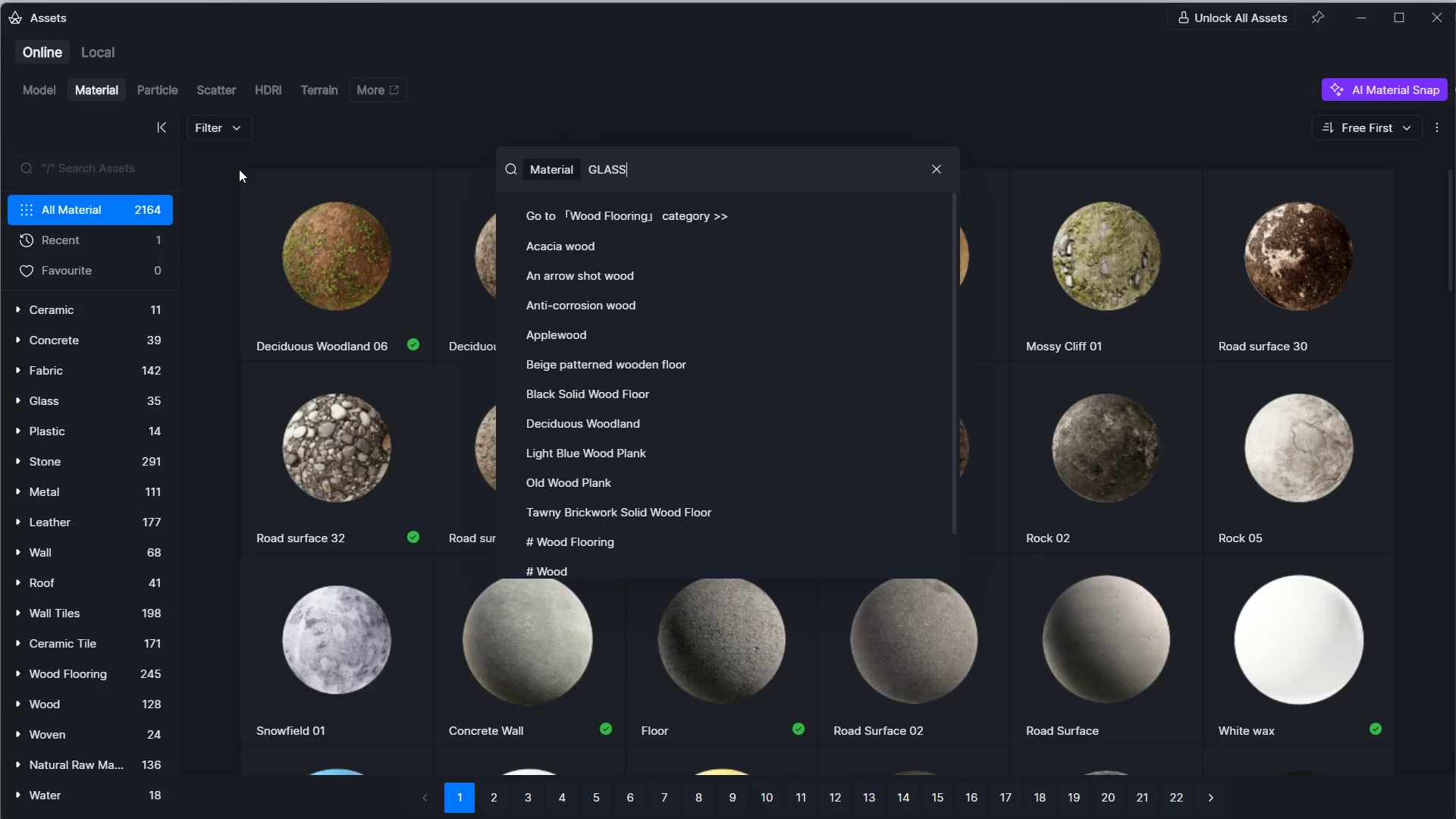 
key(Enter)
 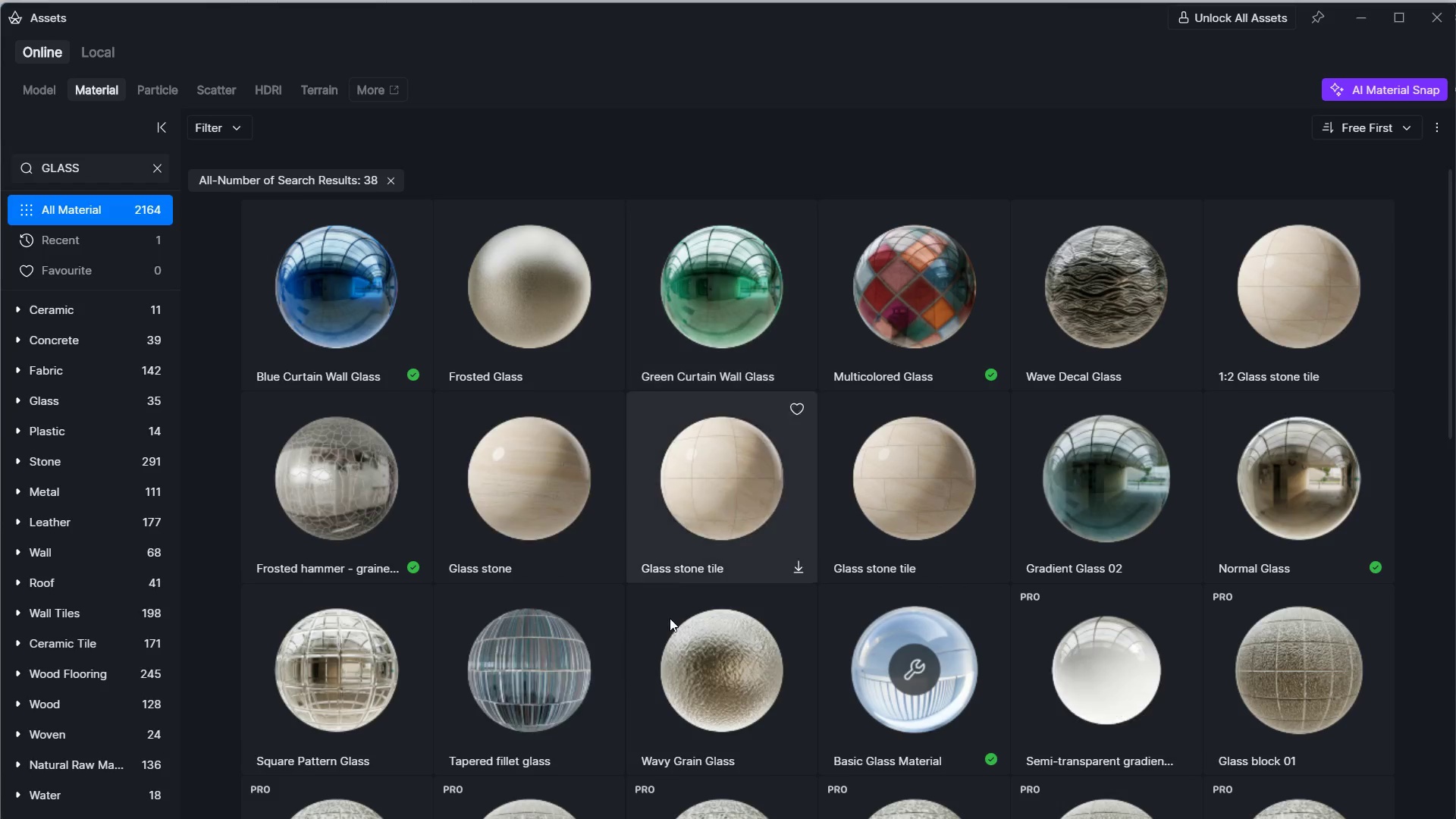 
left_click([847, 676])
 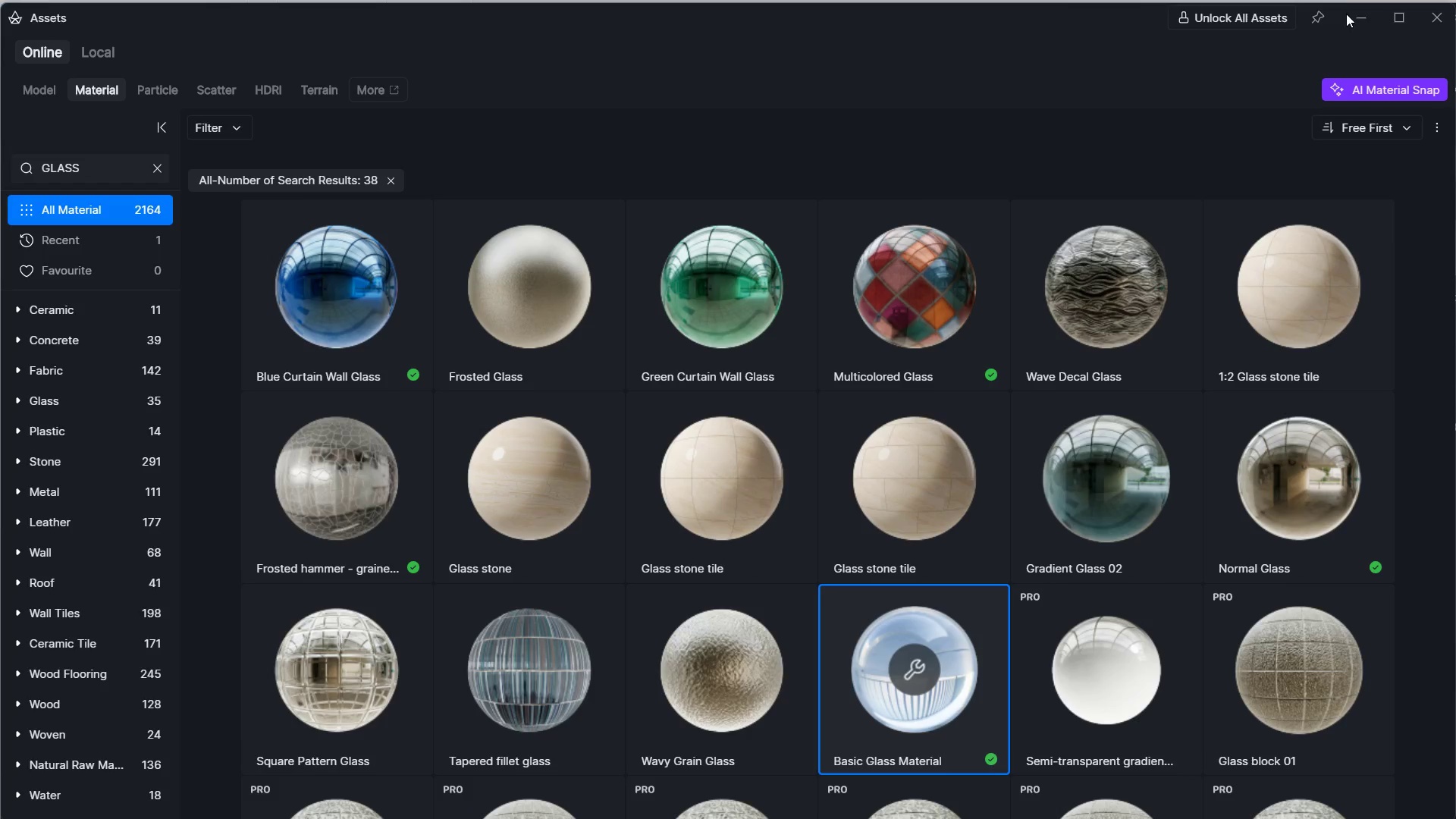 
left_click([1357, 17])
 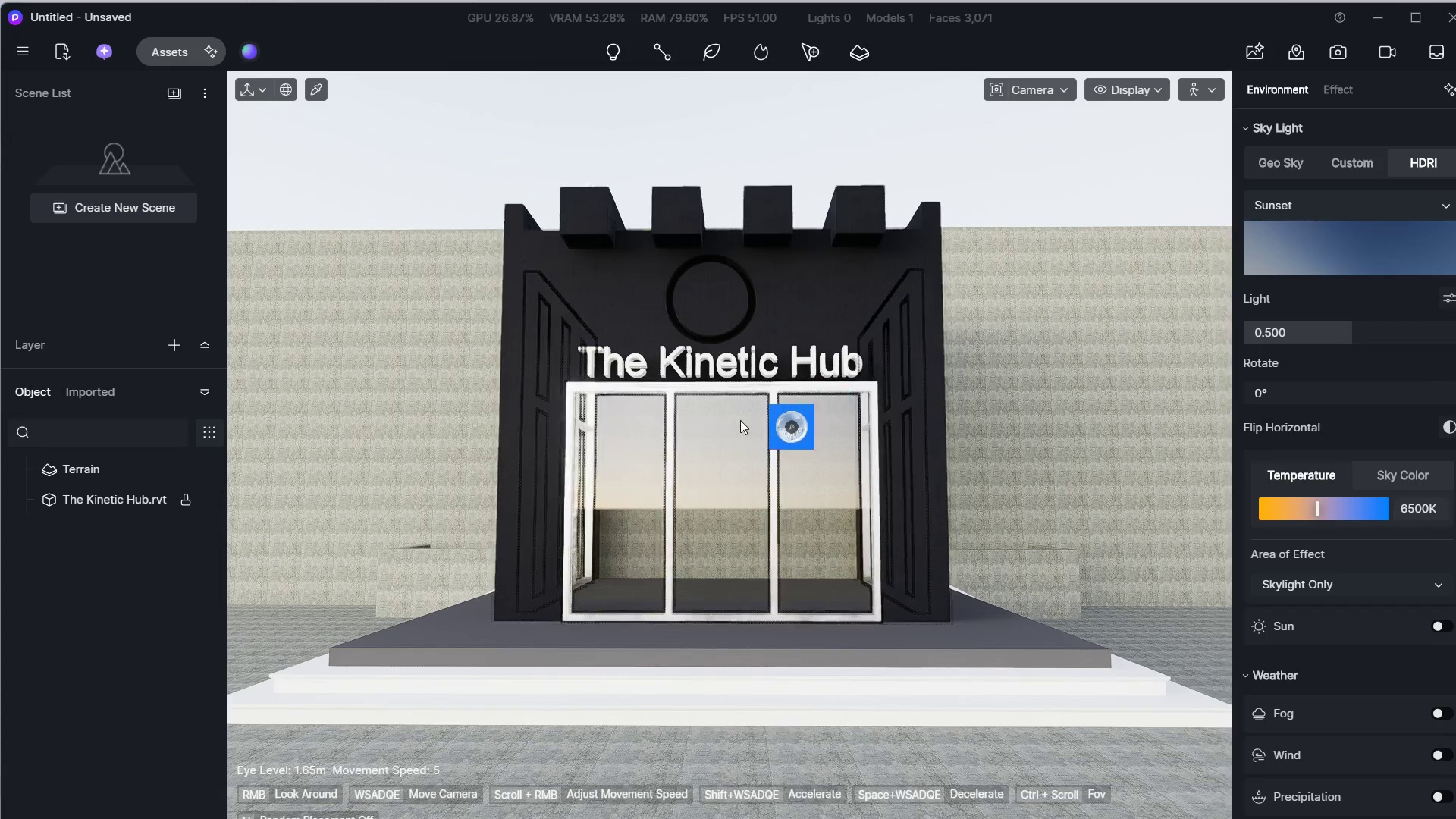 
left_click([719, 433])
 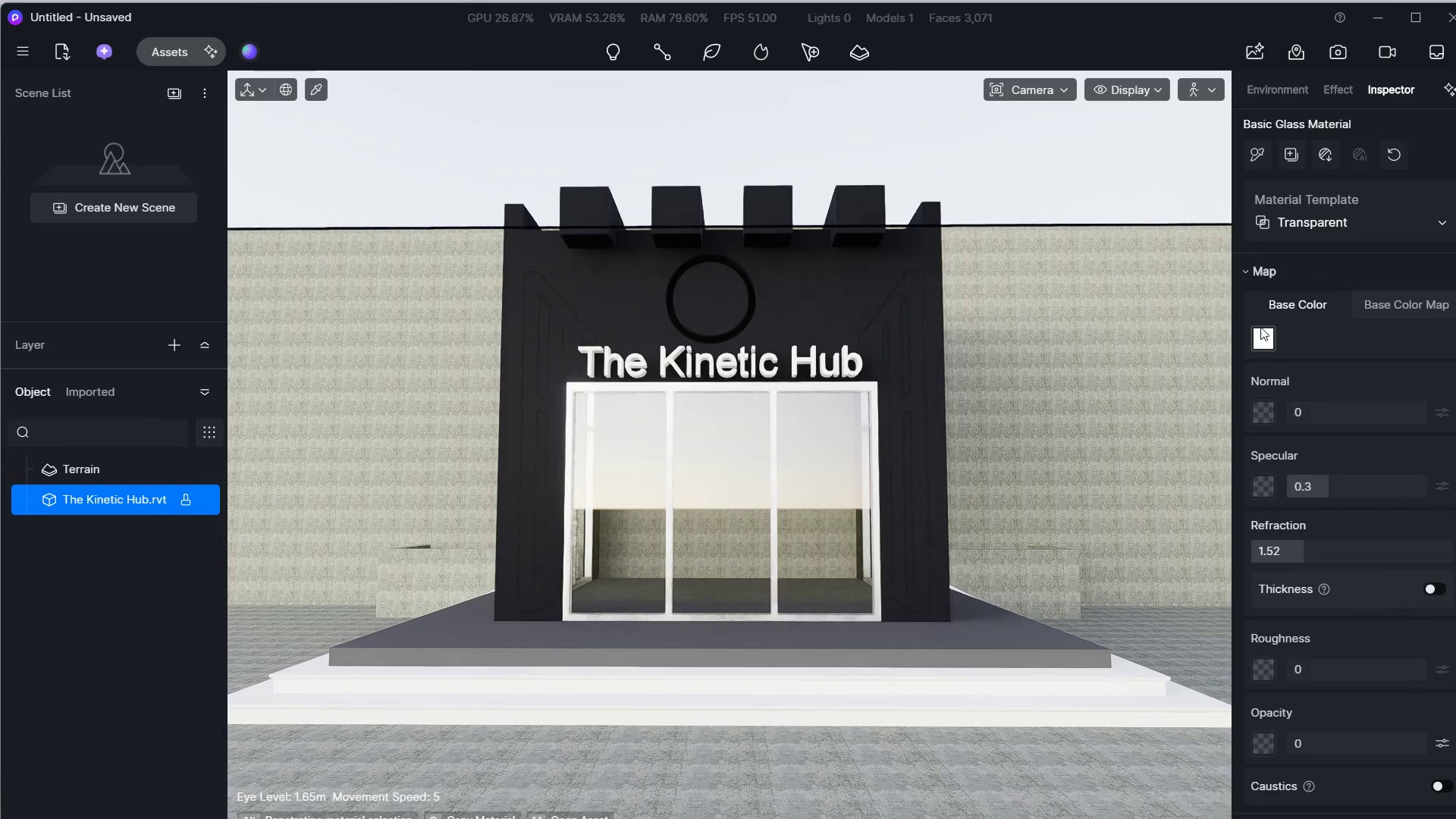 
left_click([1261, 332])
 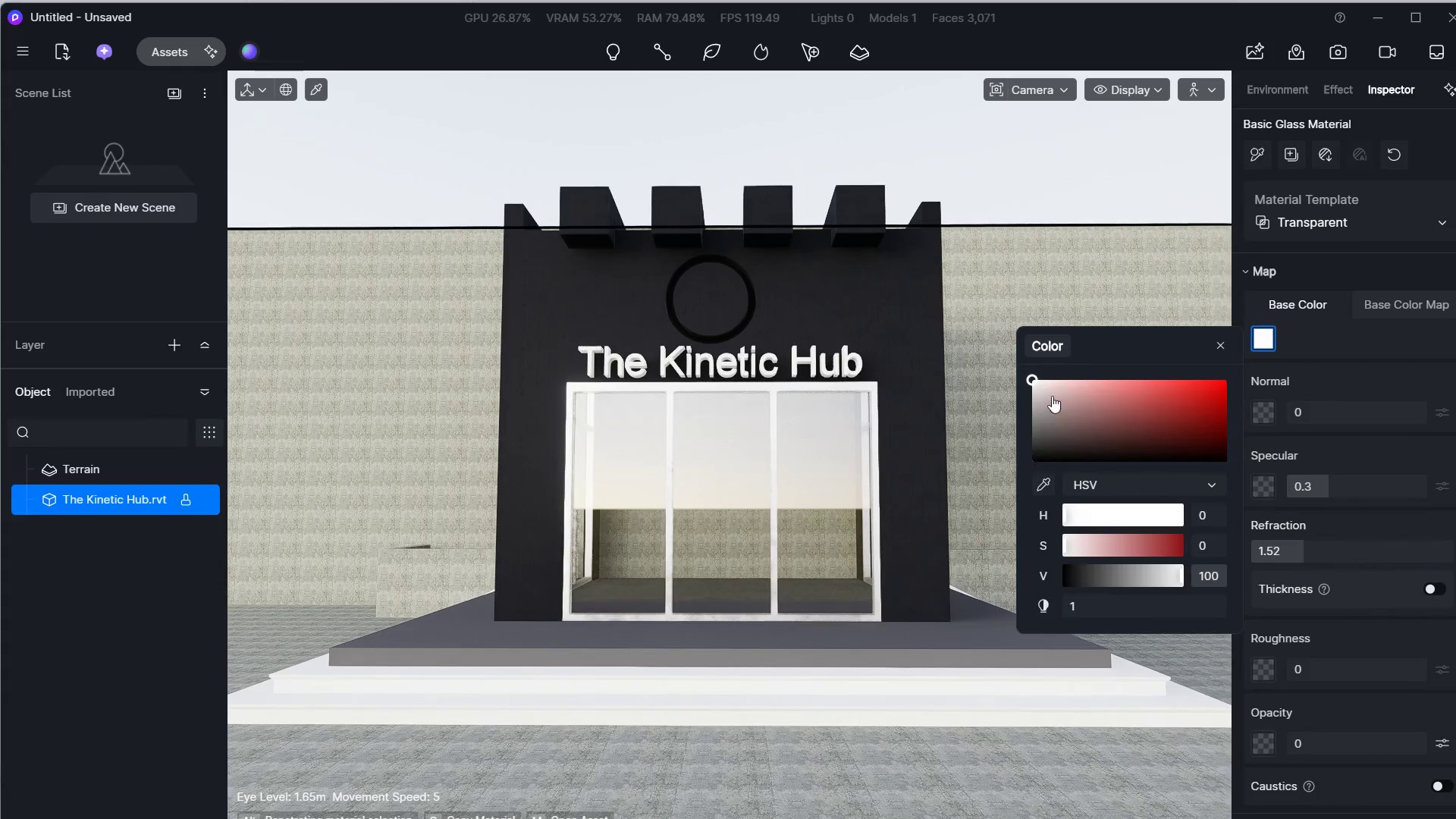 
left_click_drag(start_coordinate=[1035, 381], to_coordinate=[1032, 435])
 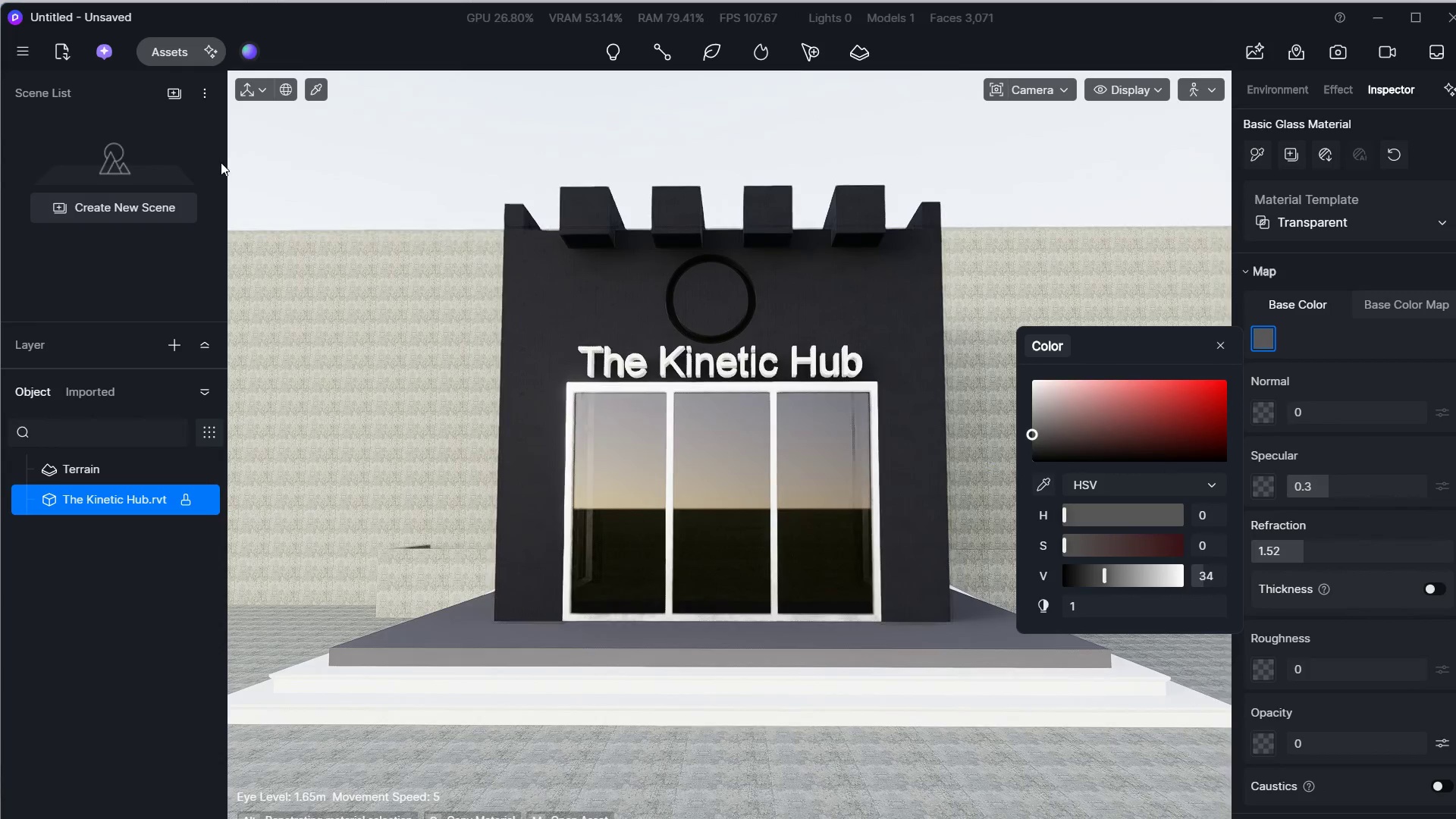 
left_click([152, 48])
 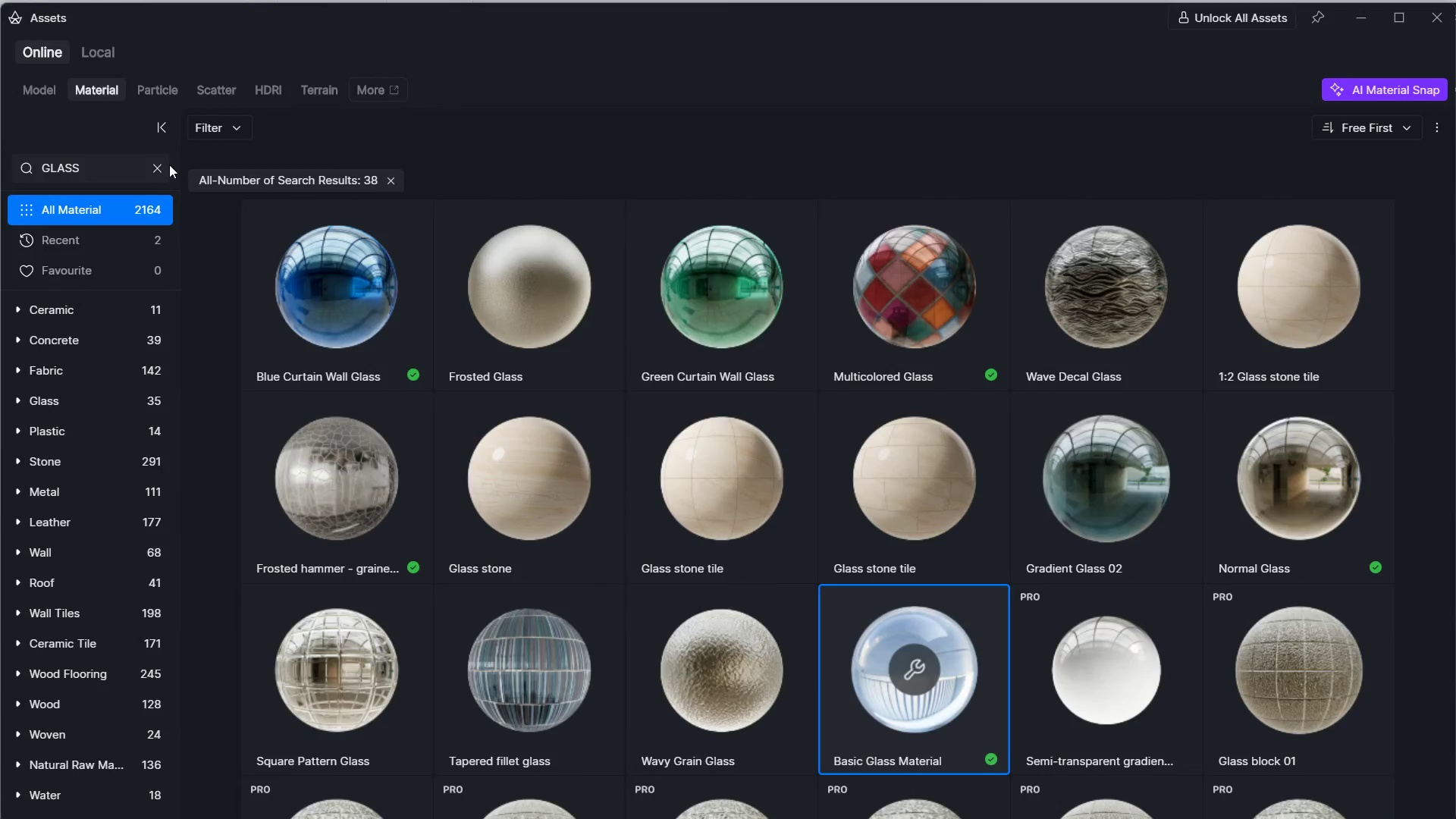 
left_click([145, 165])
 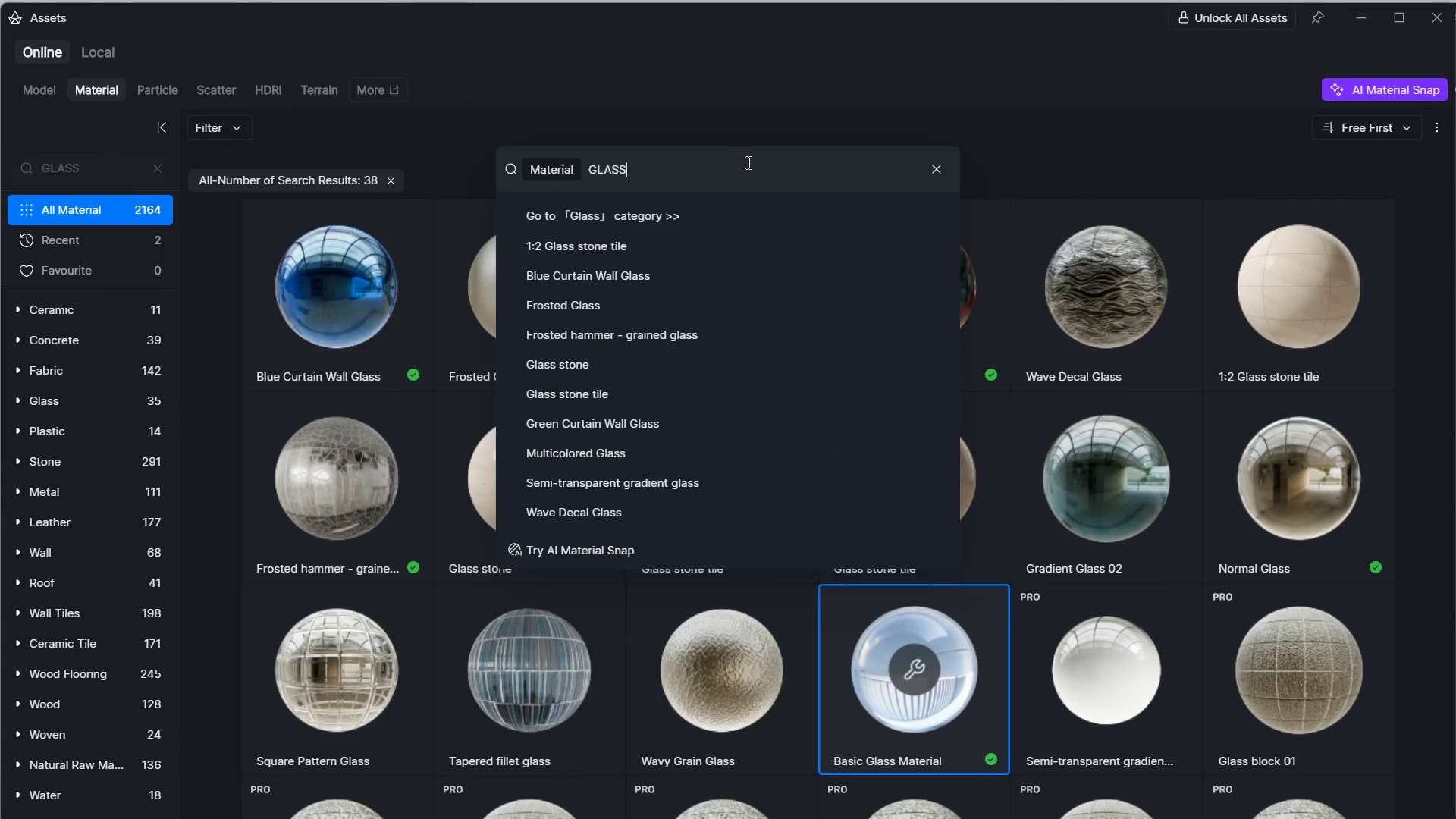 
left_click_drag(start_coordinate=[744, 162], to_coordinate=[525, 164])
 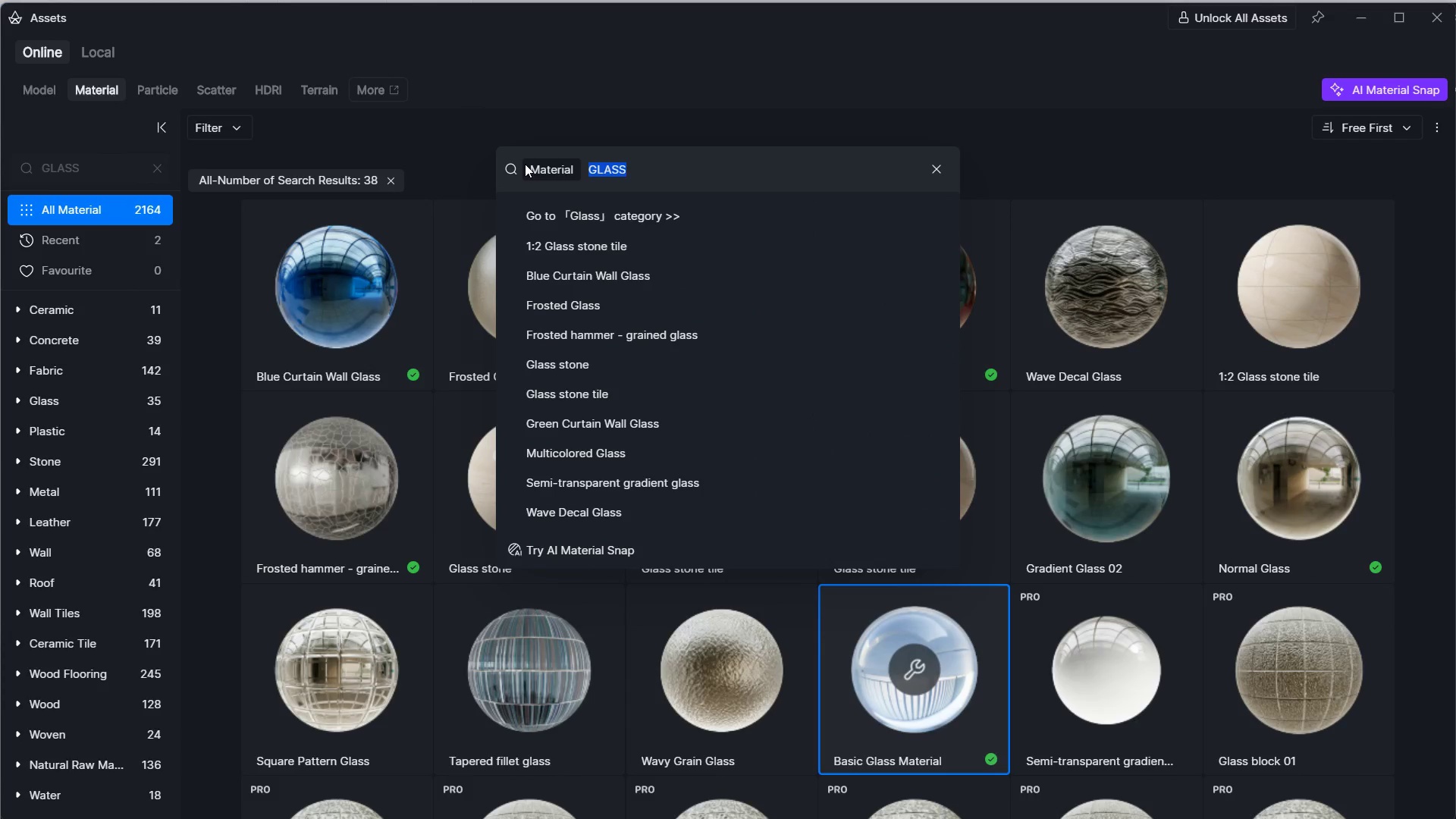 
type(metal)
 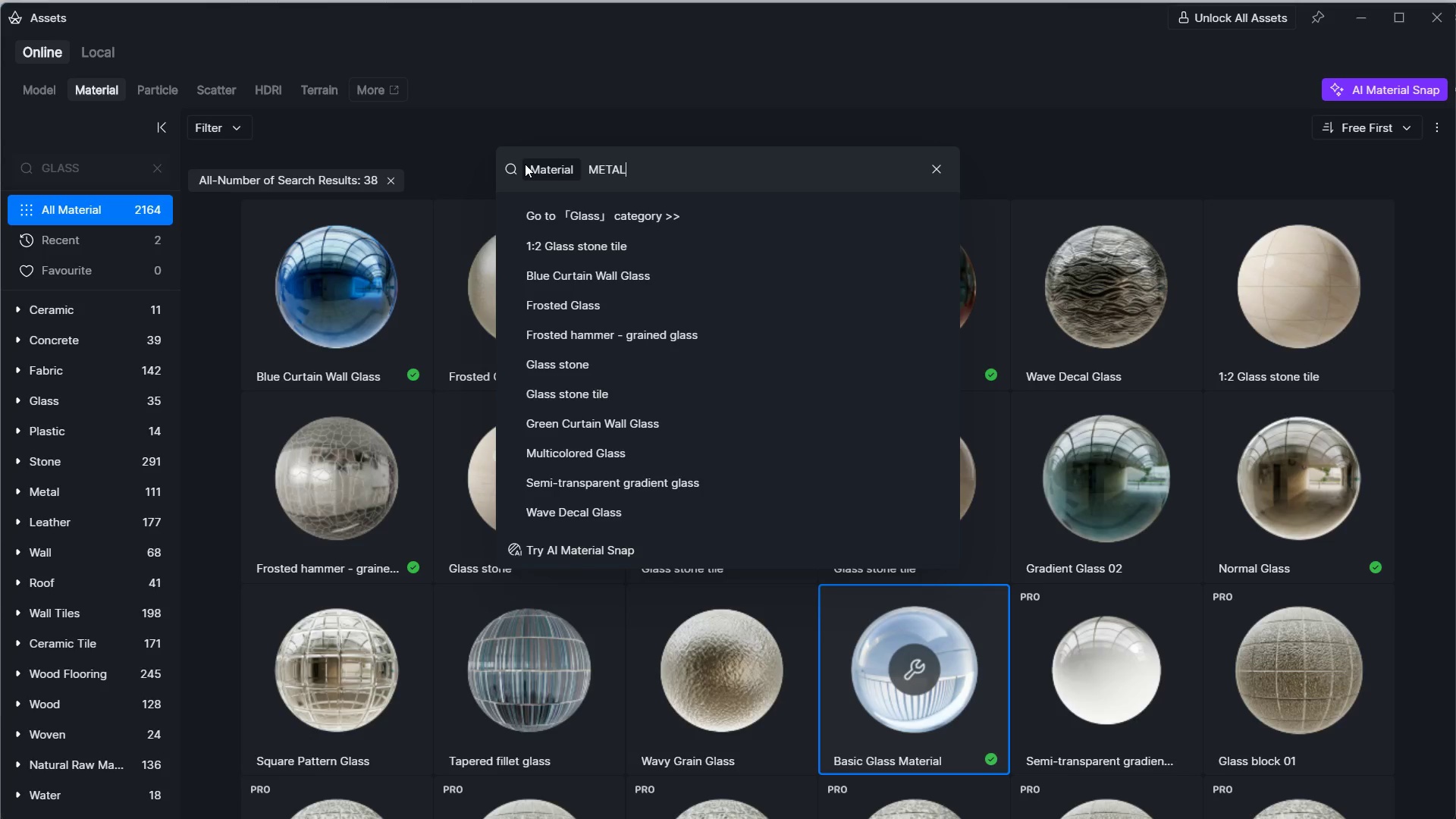 
key(Enter)
 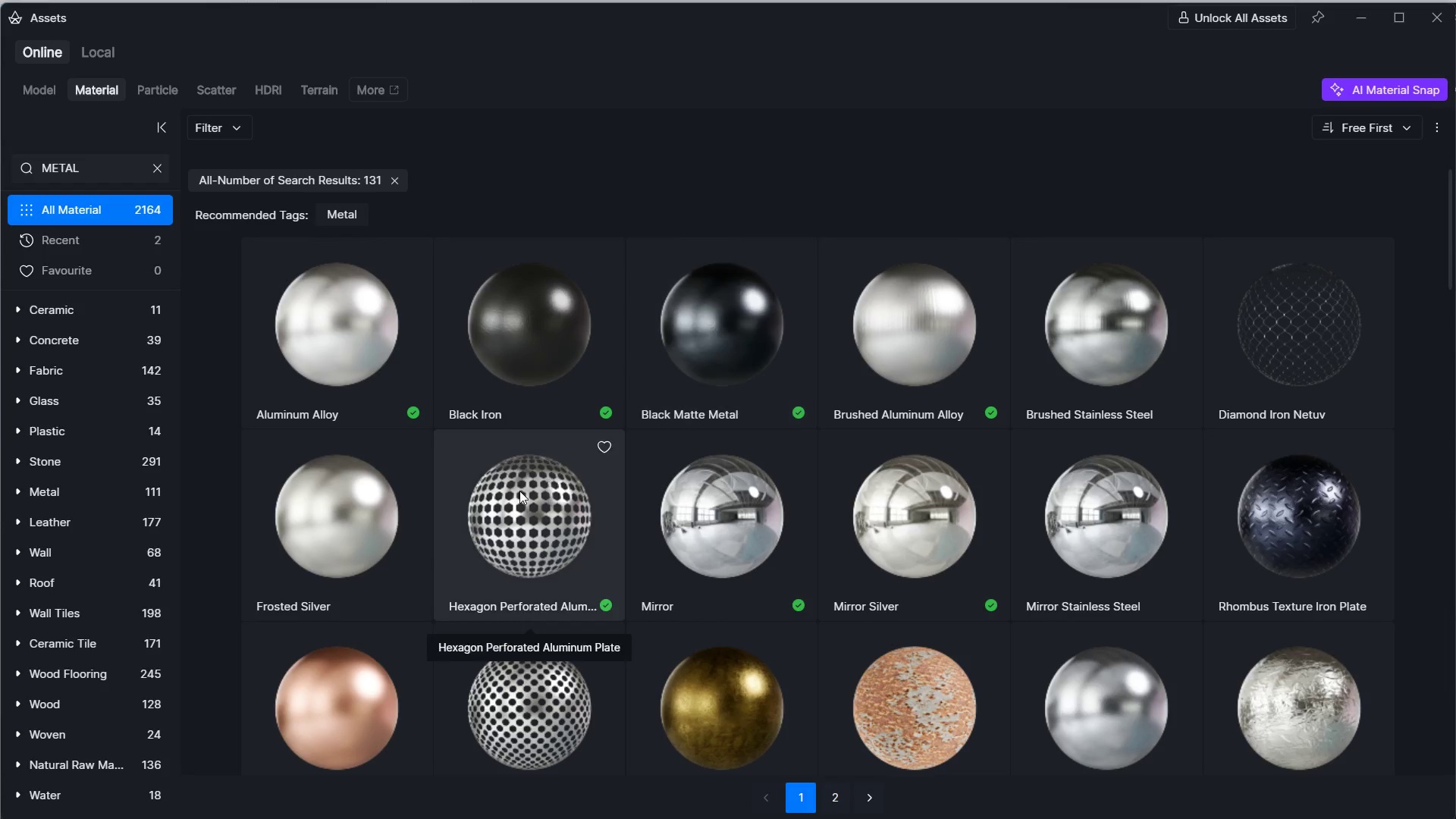 
left_click([655, 381])
 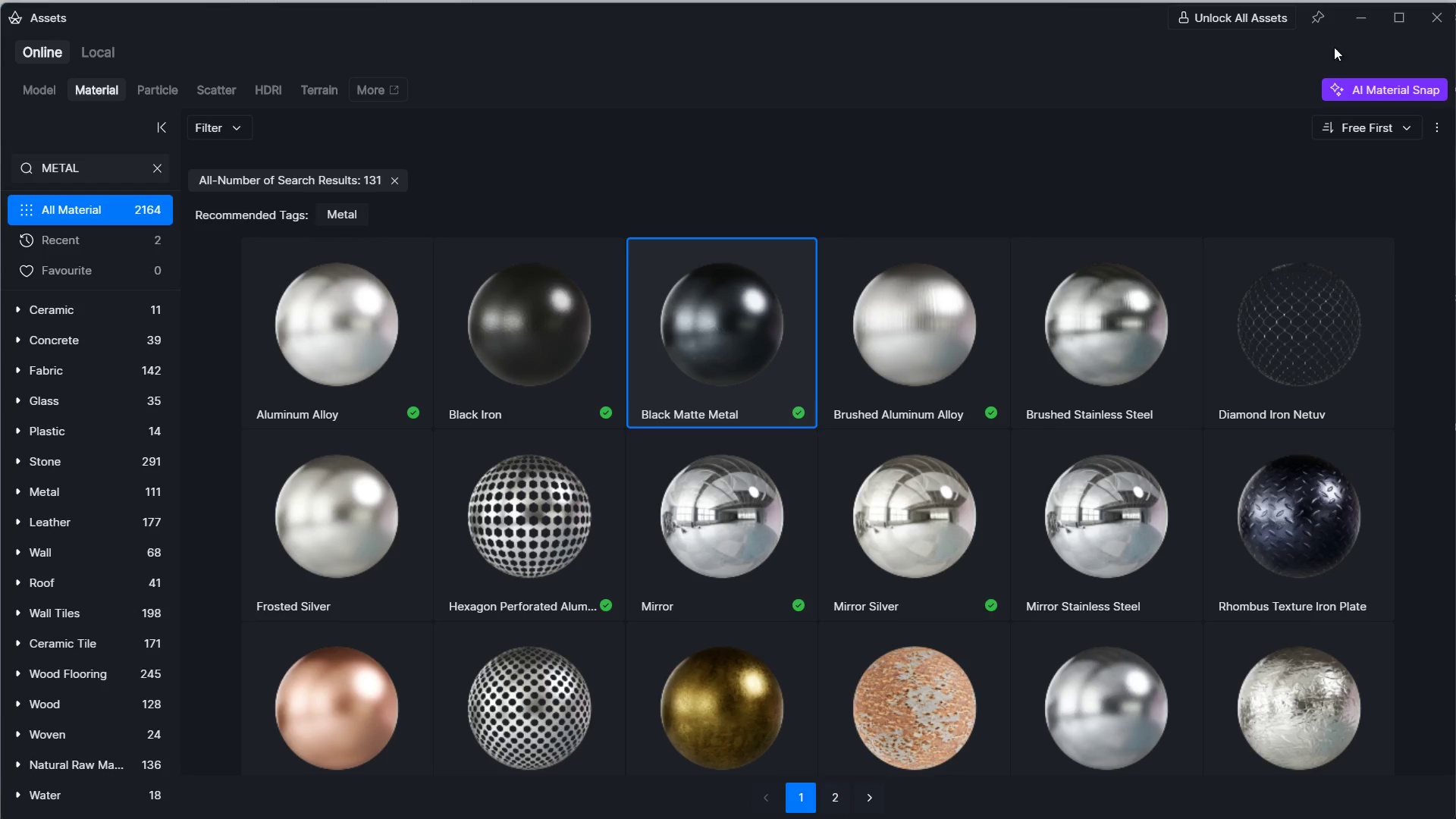 
left_click([1372, 25])
 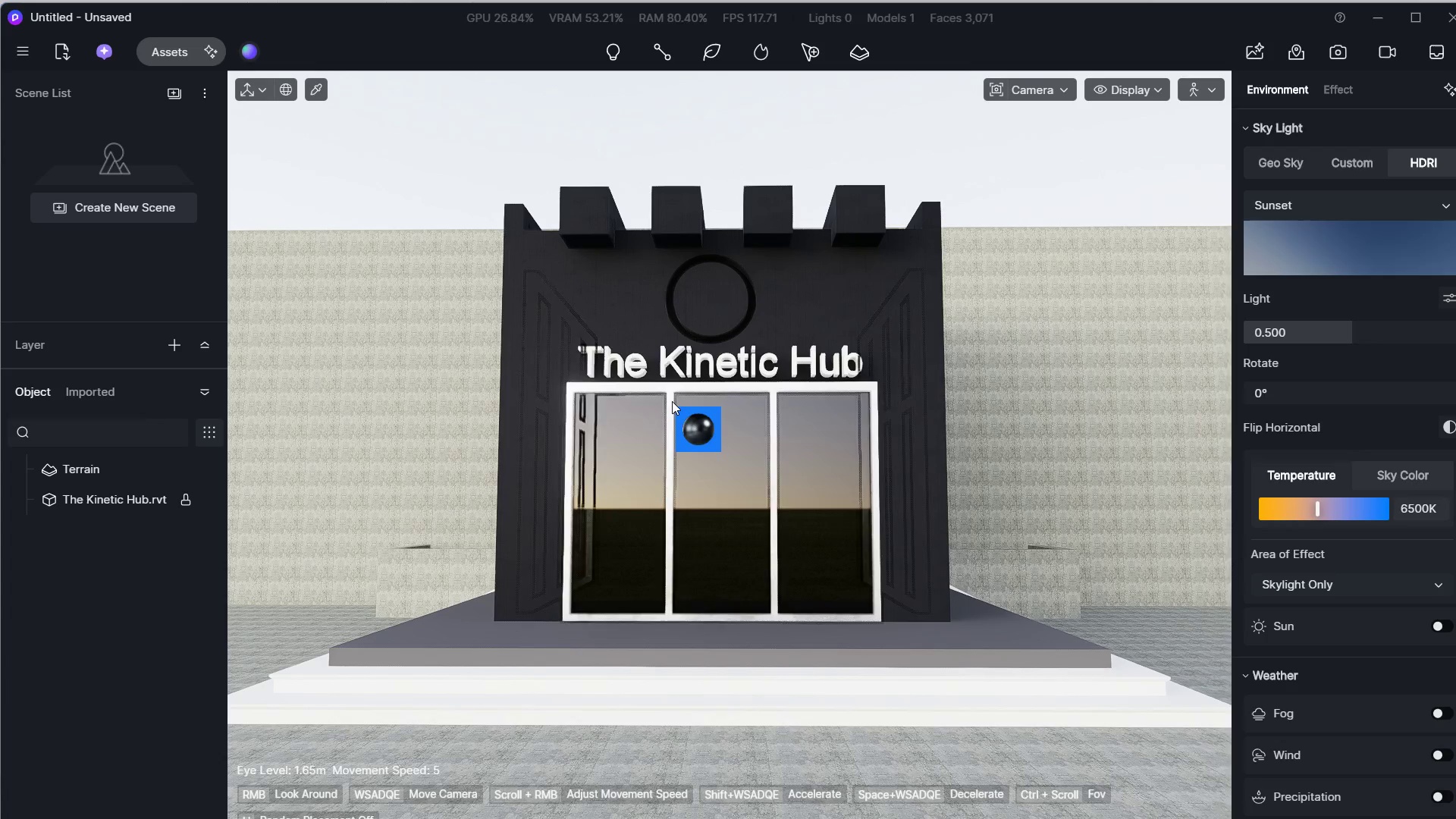 
left_click([668, 391])
 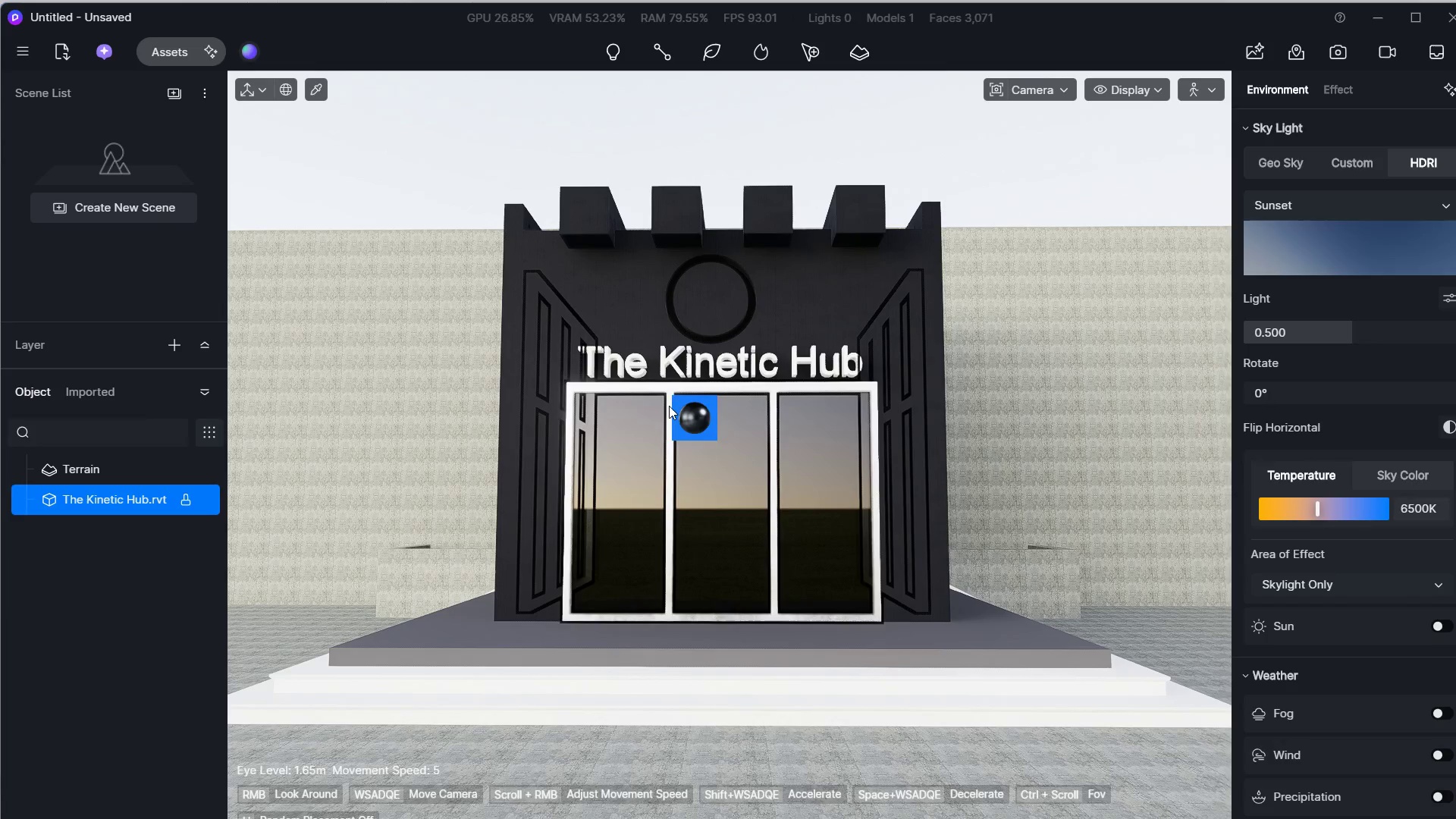 
key(Escape)
 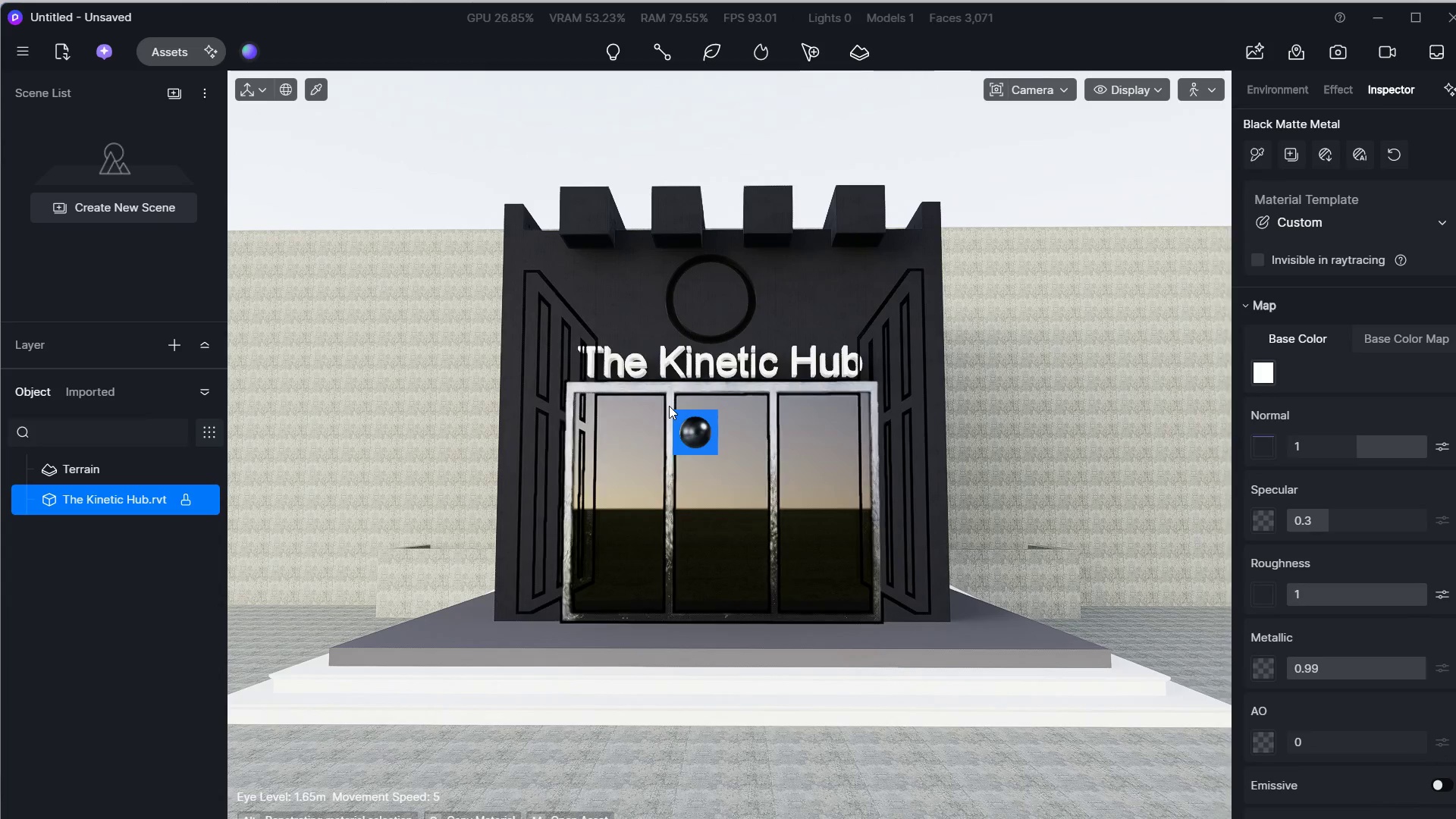 
key(Escape)
 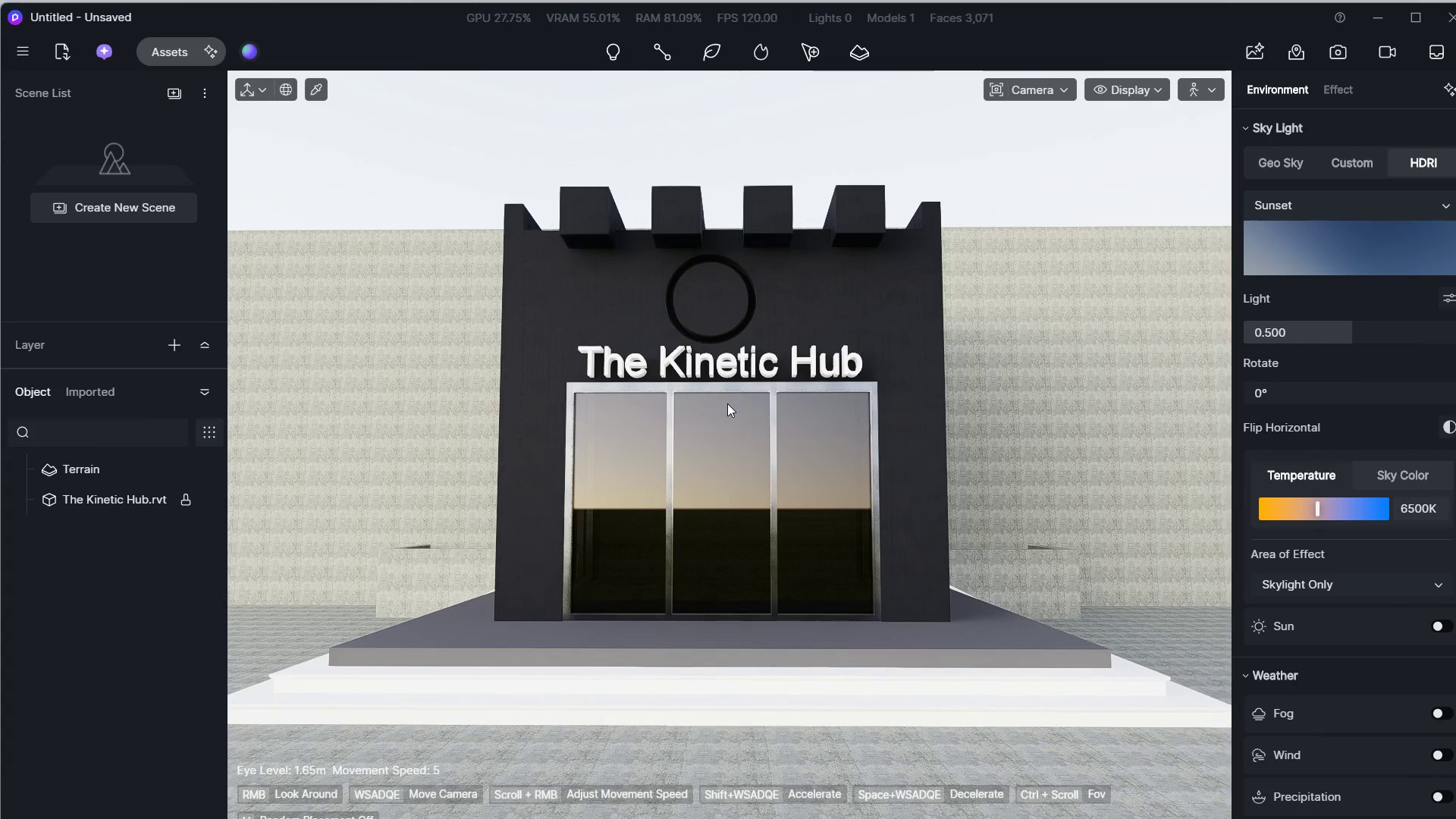 
left_click([1027, 89])
 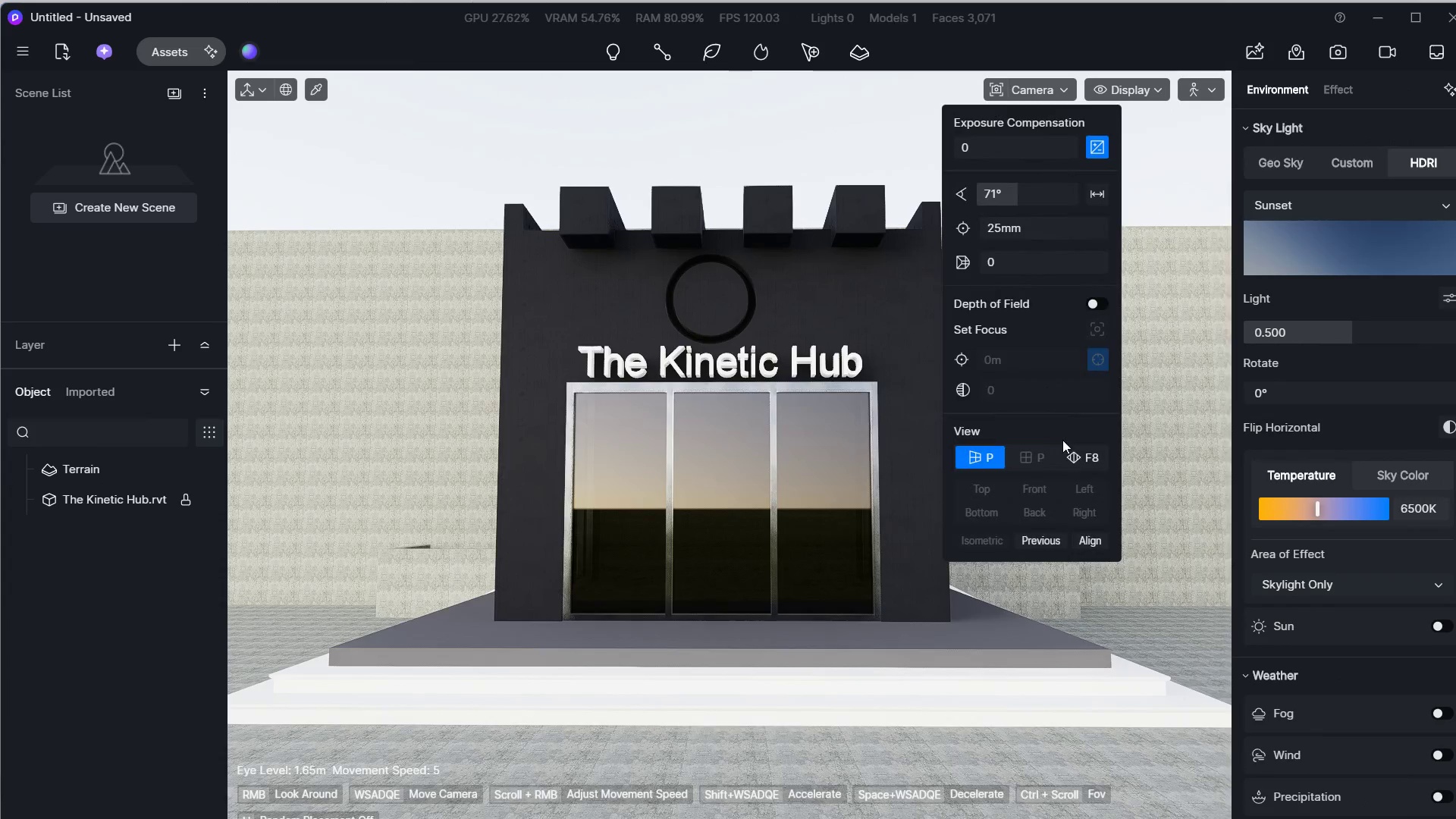 
left_click([1082, 453])
 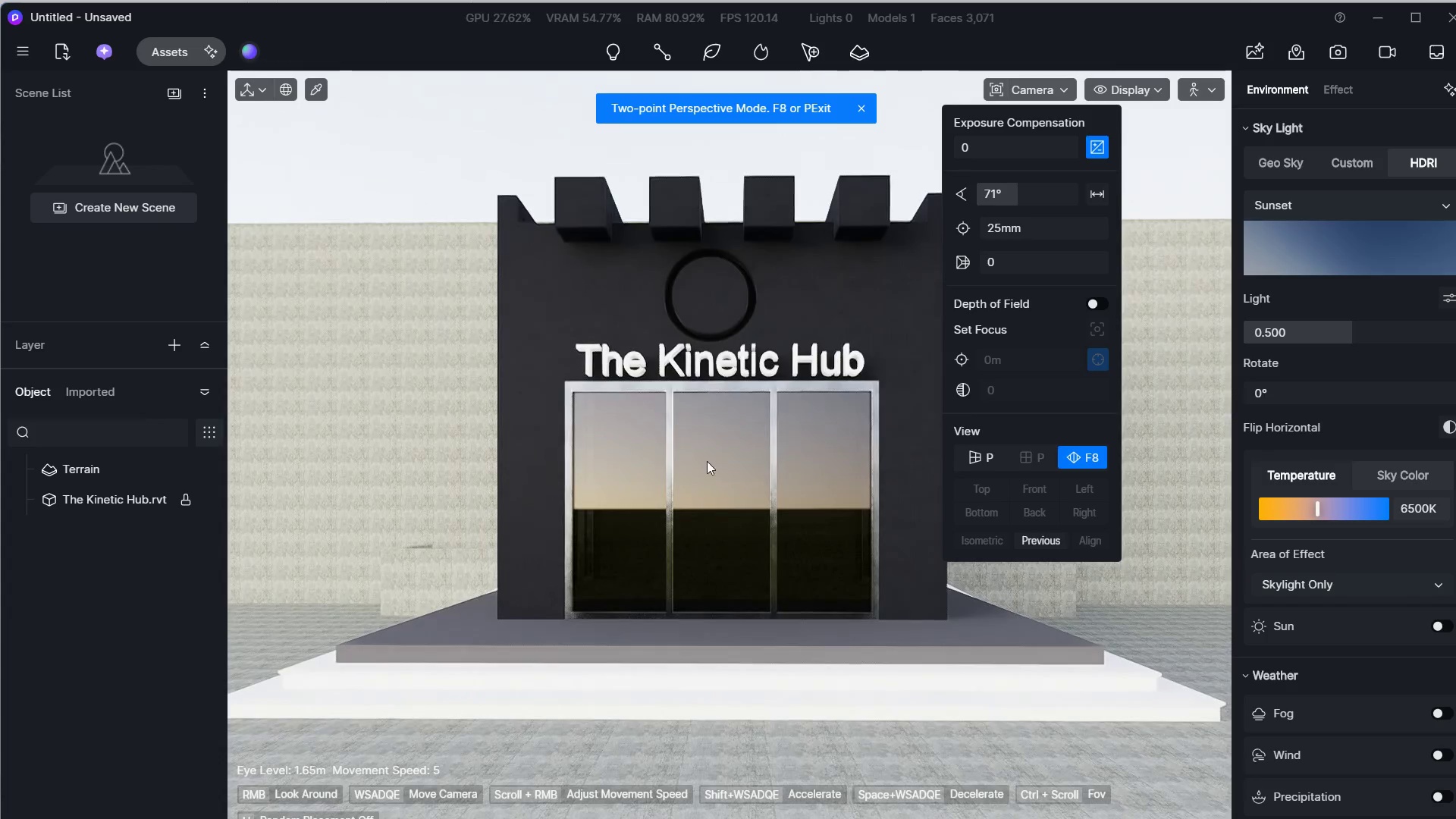 
type(assdwwsw)
 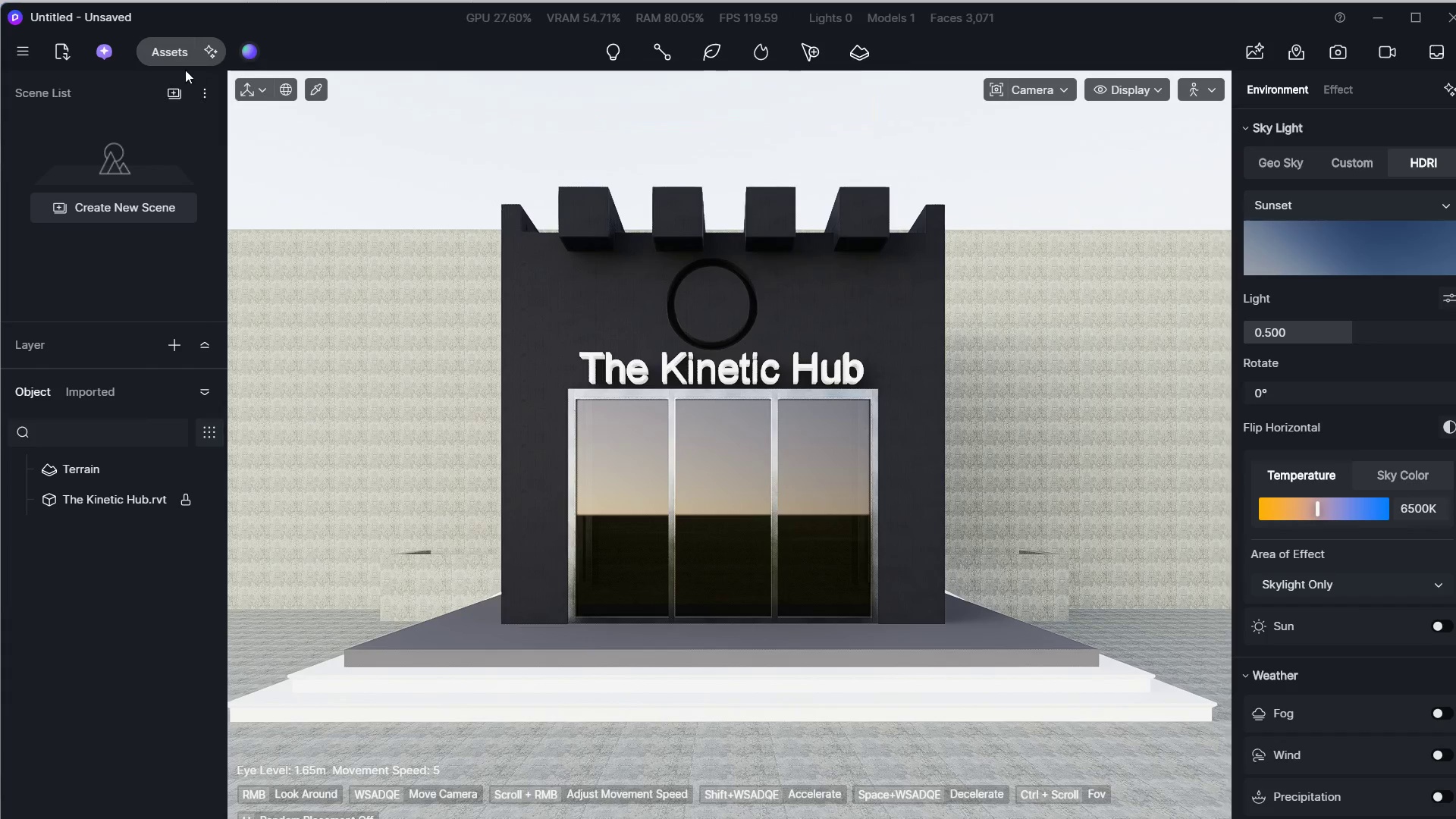 
left_click([174, 96])
 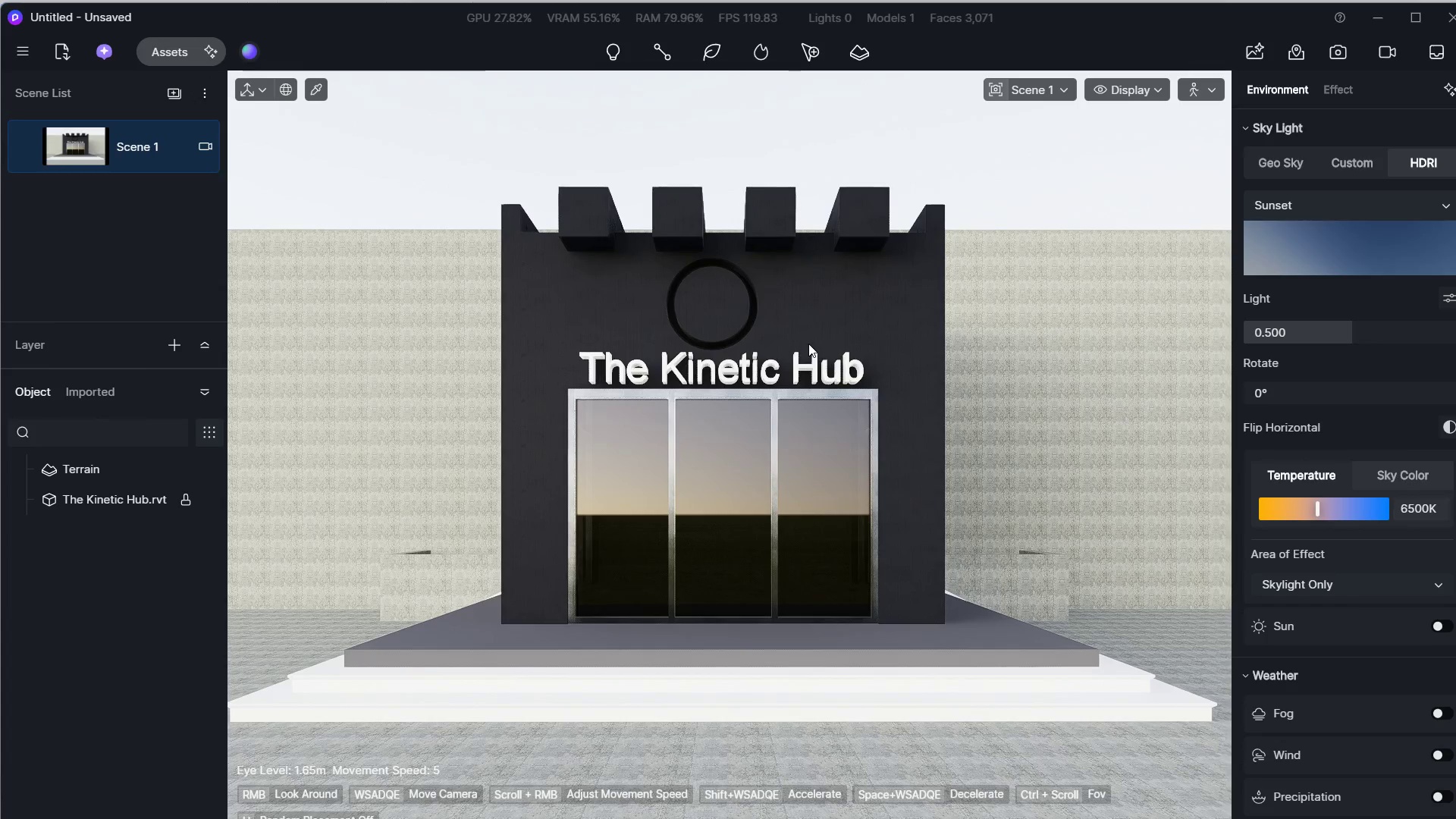 
wait(9.34)
 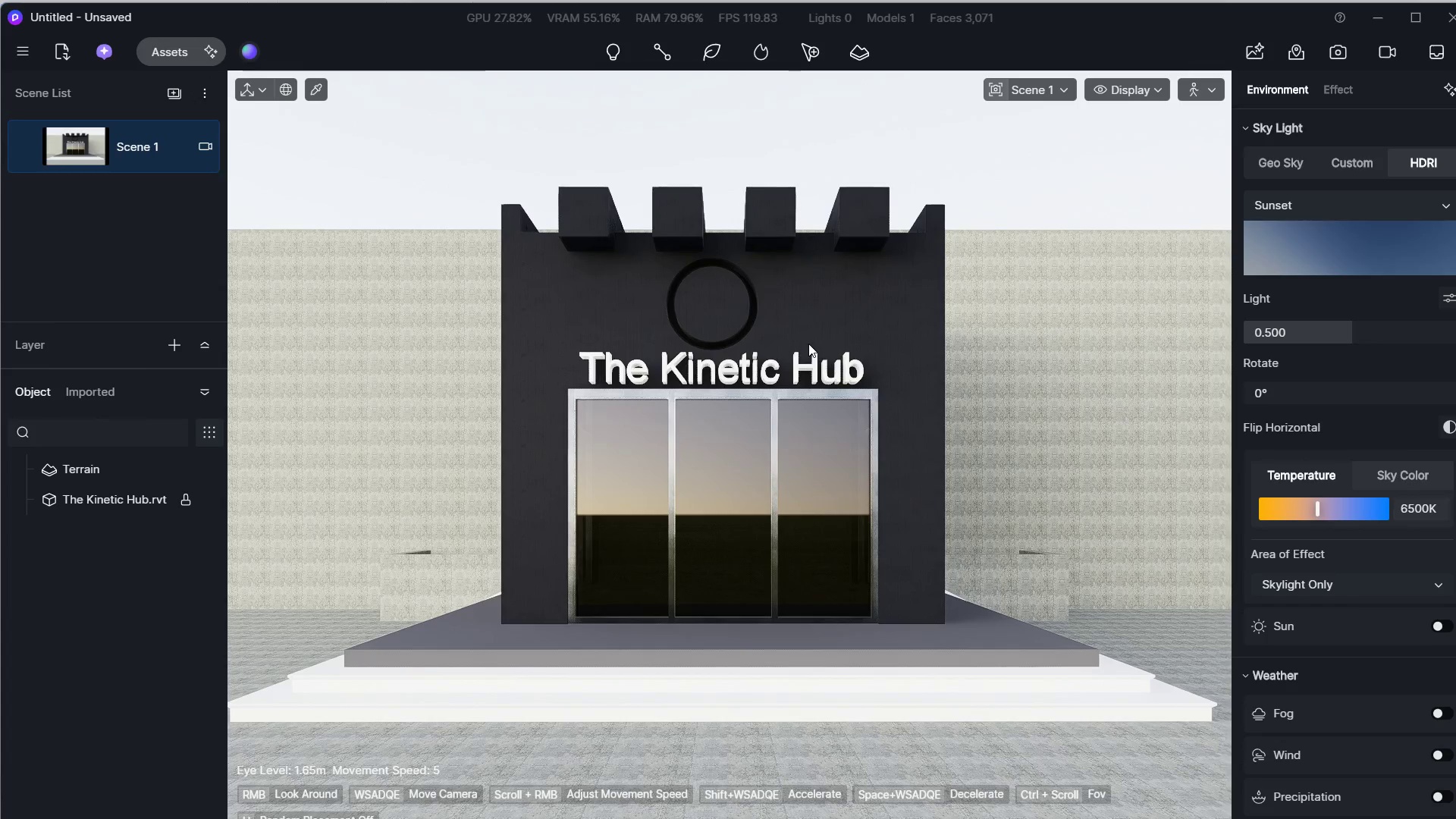 
left_click([166, 55])
 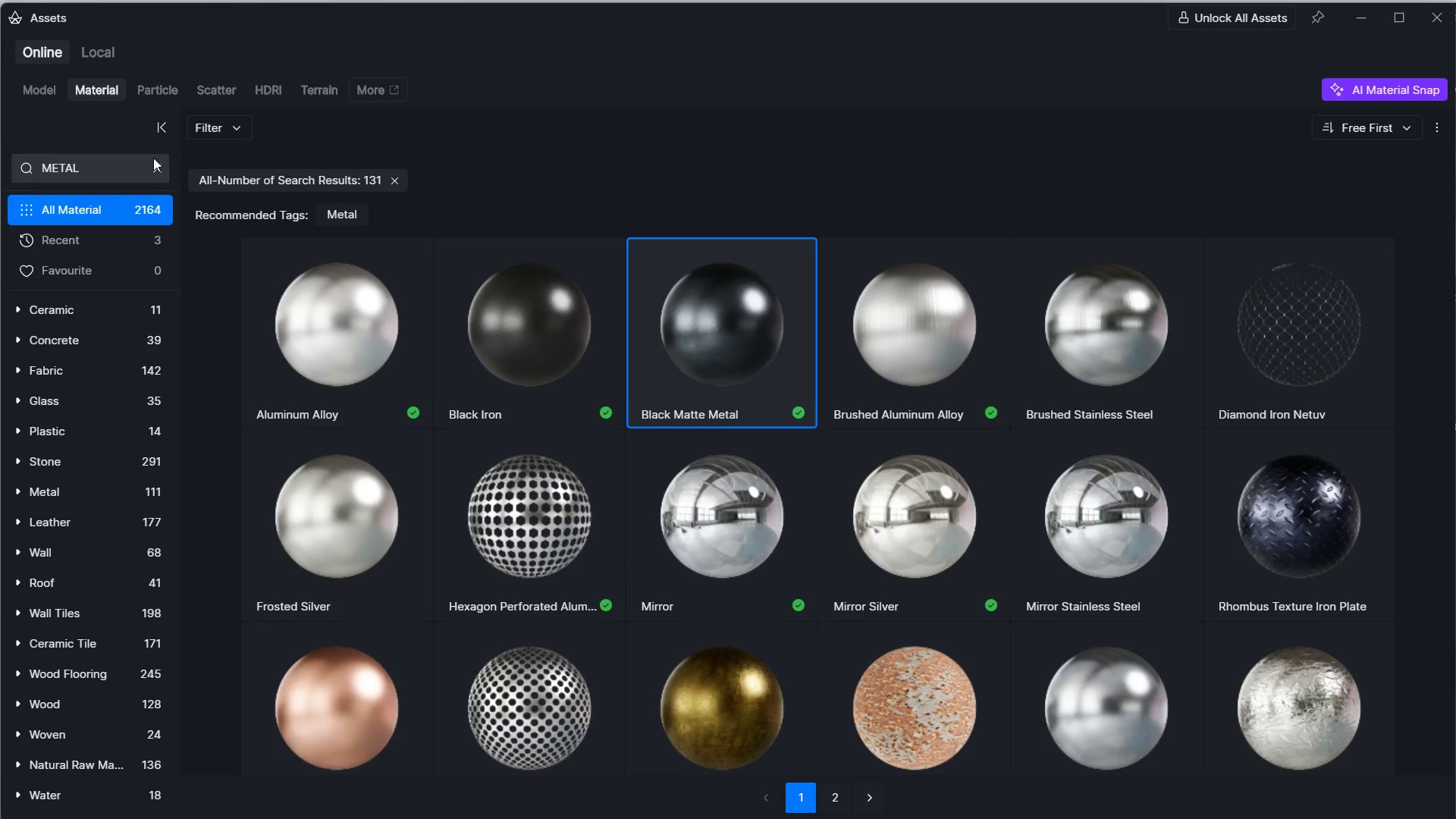 
double_click([134, 168])
 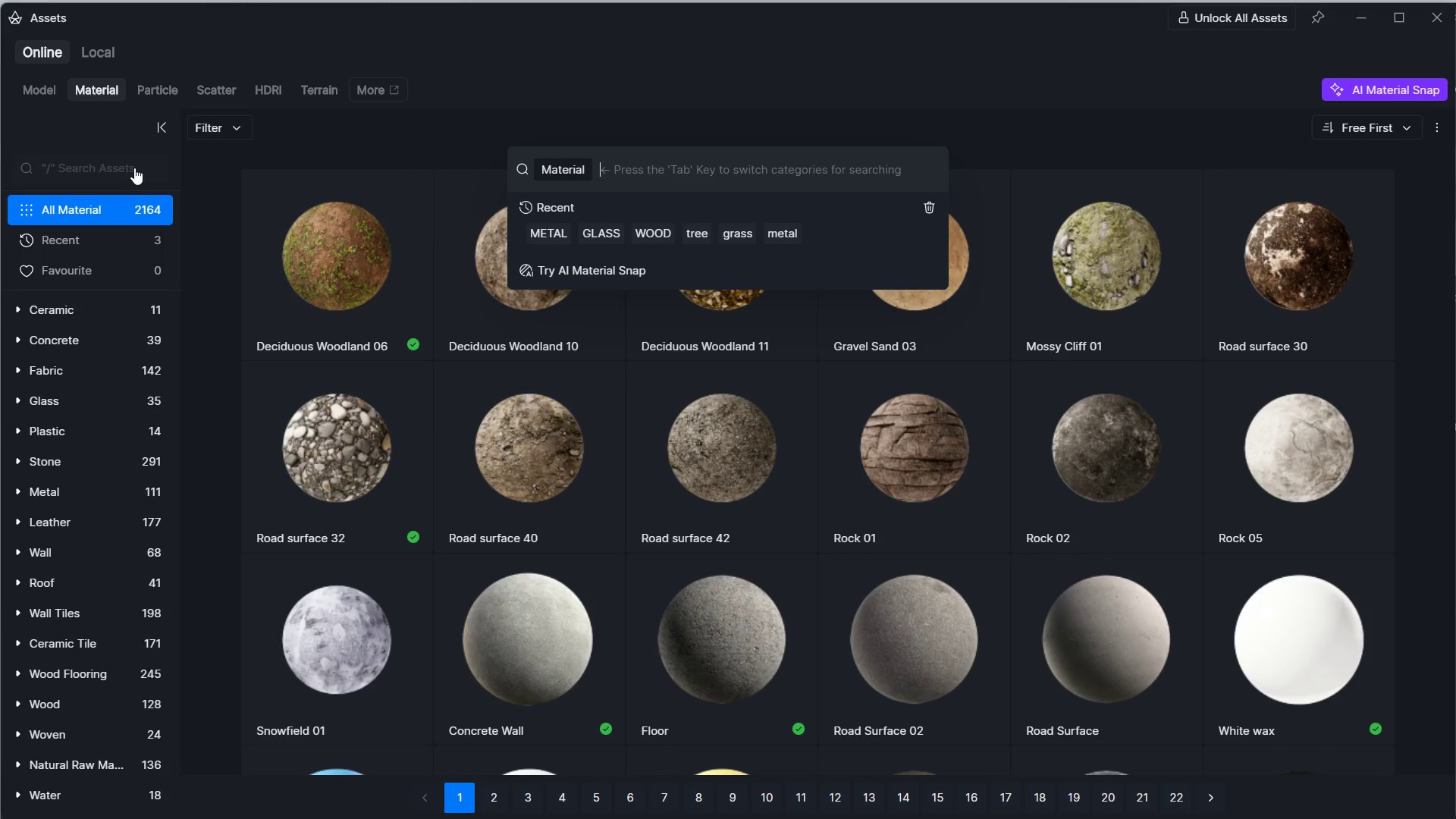 
type(con)
 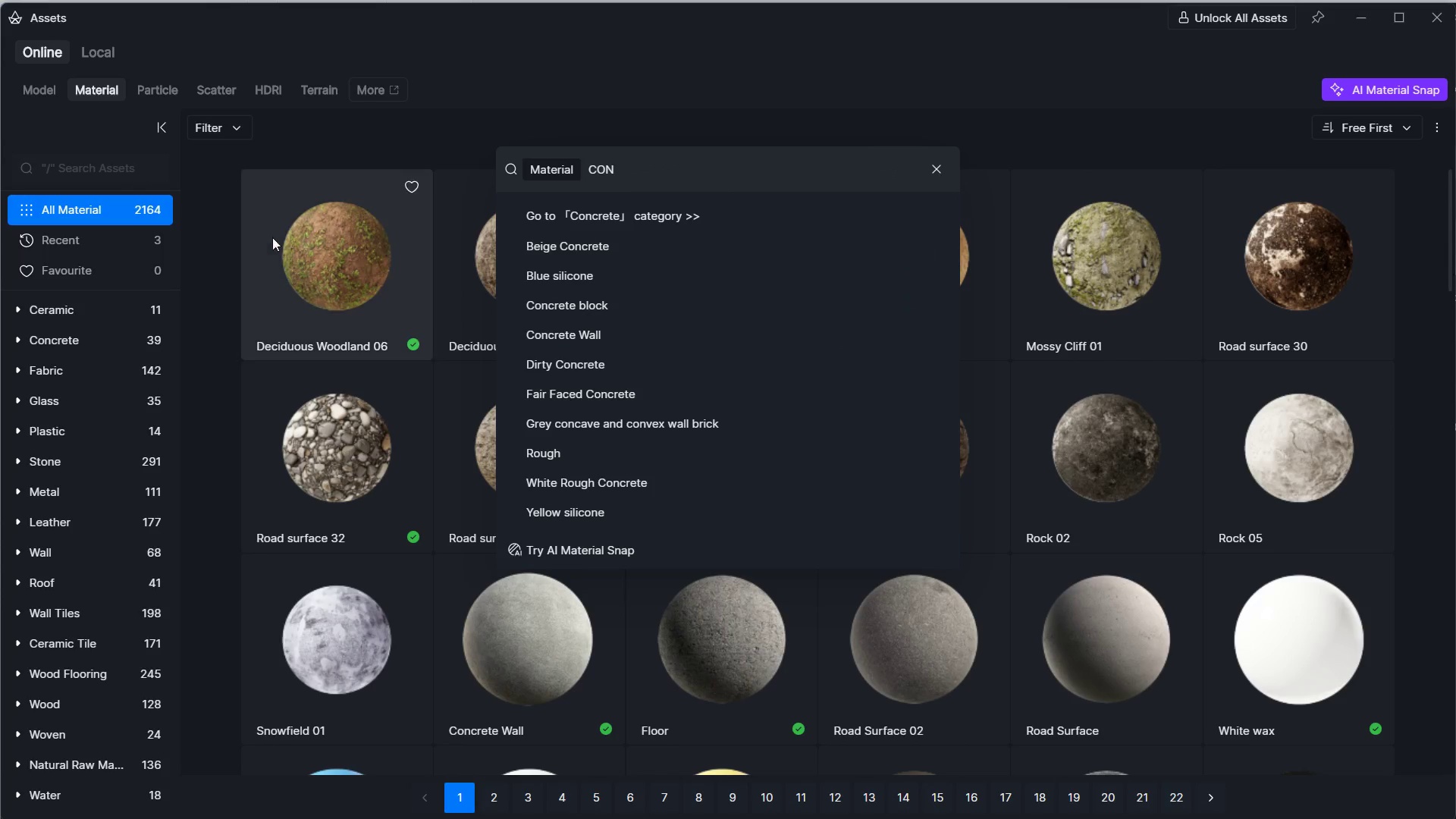 
left_click([574, 219])
 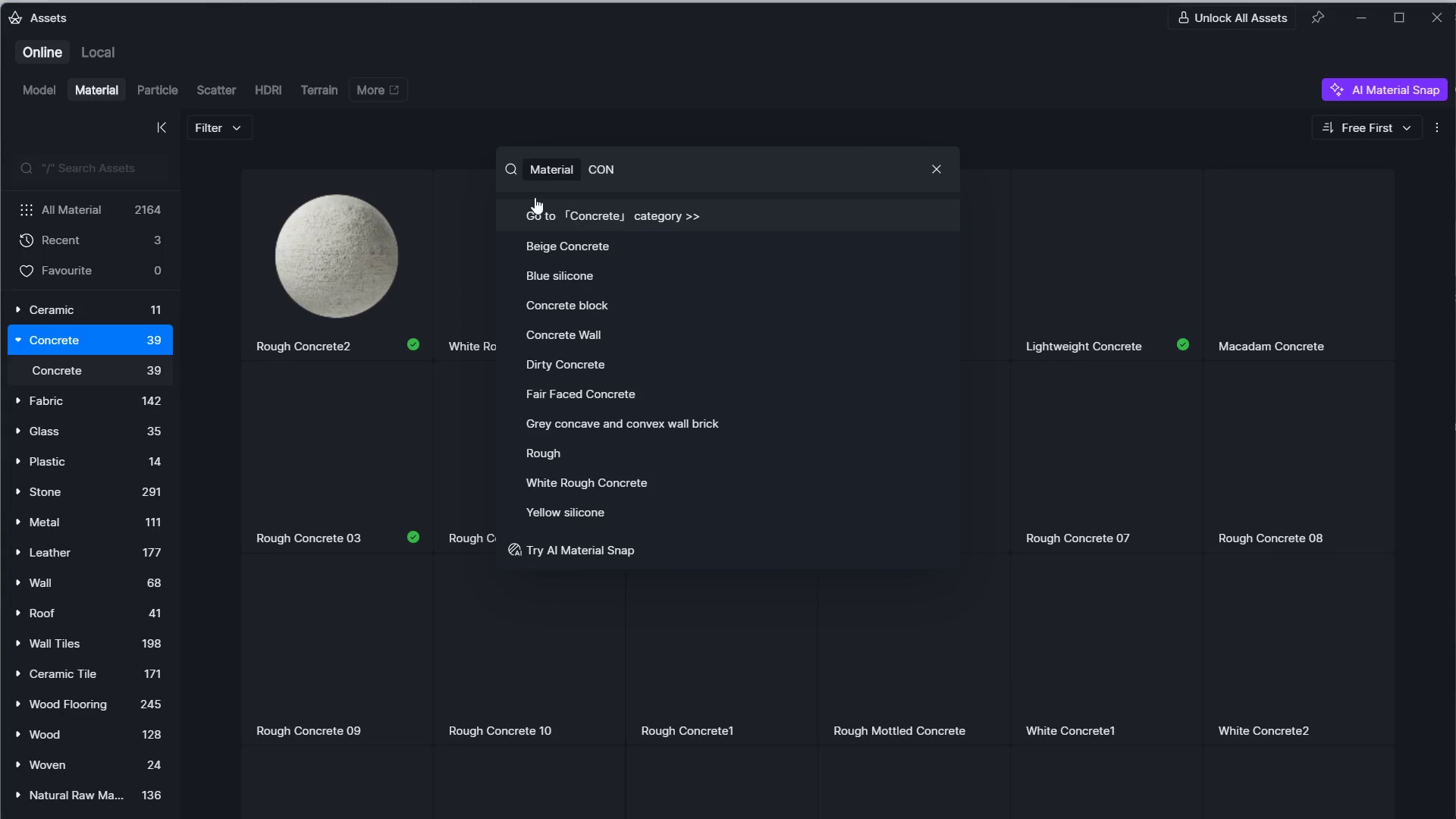 
left_click([580, 99])
 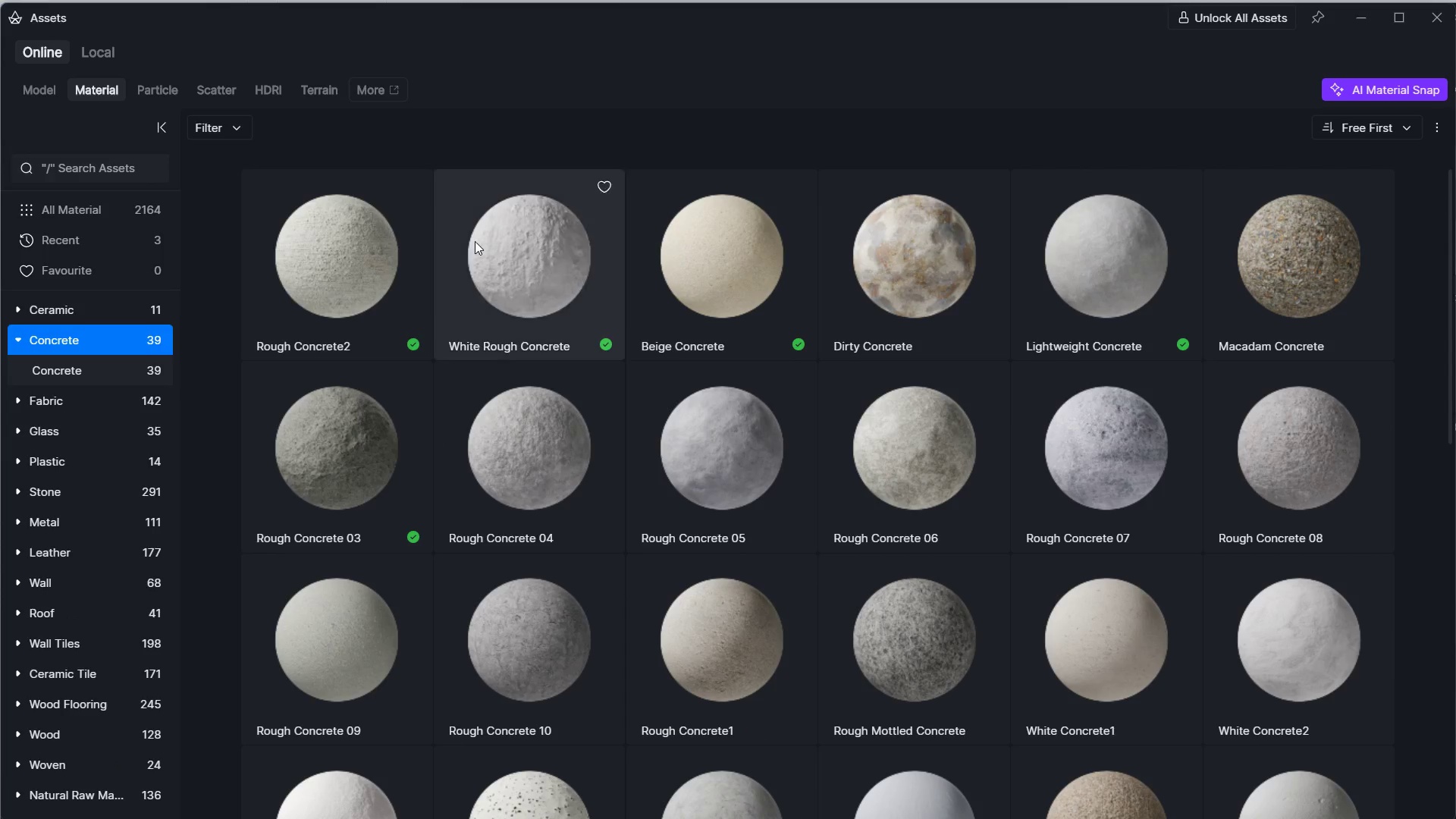 
left_click([331, 457])
 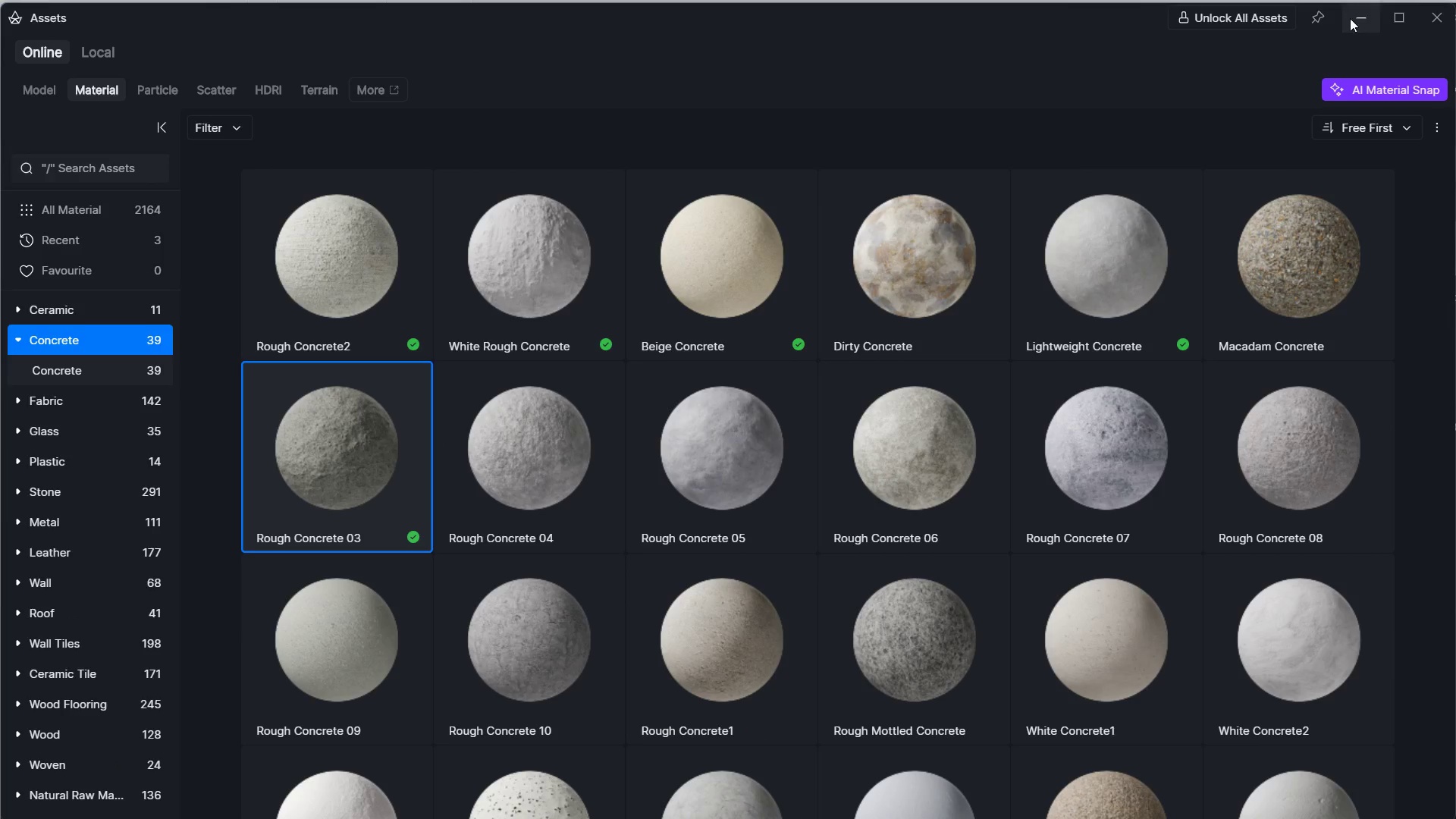 
left_click([1358, 12])
 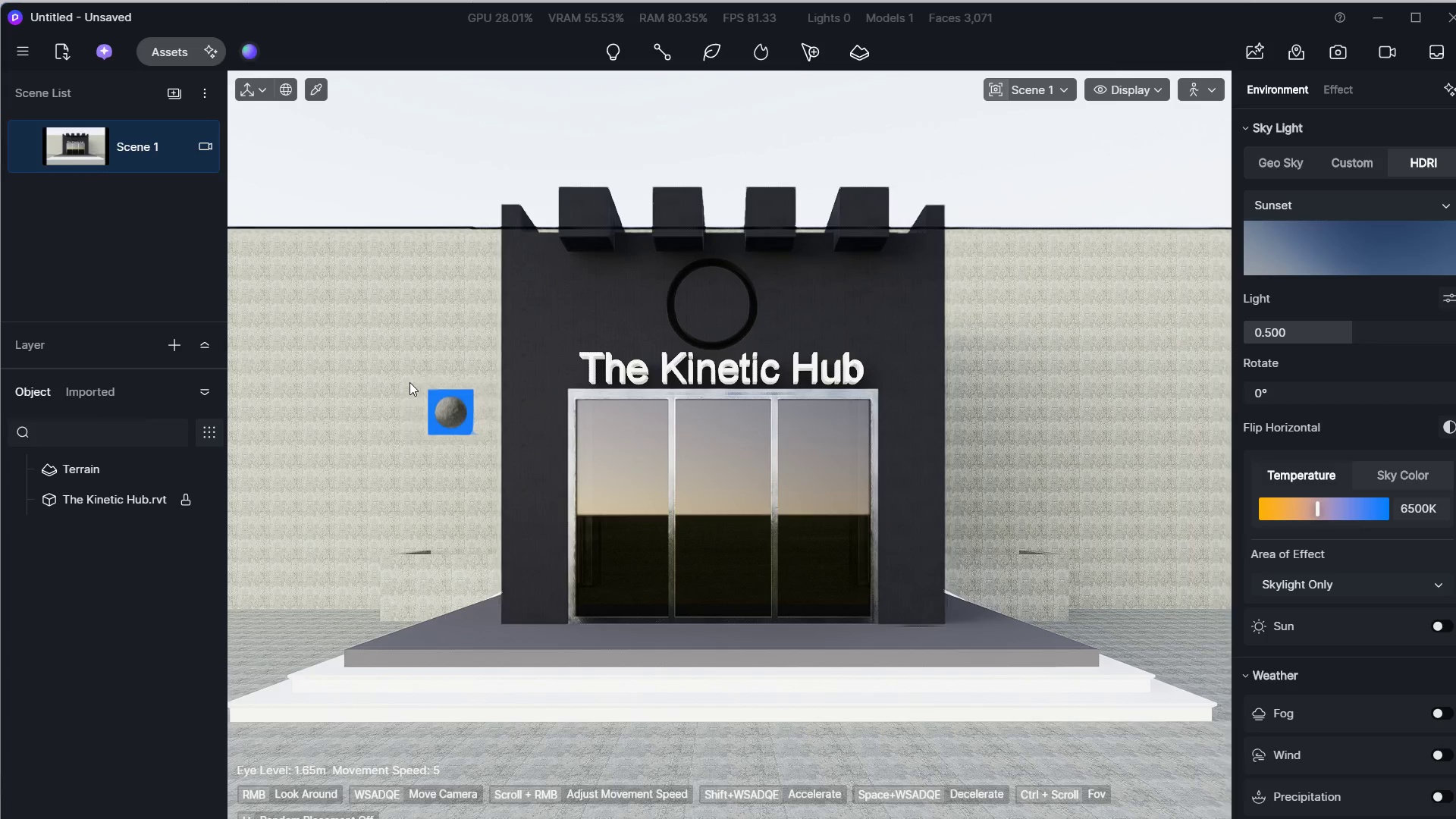 
left_click([403, 384])
 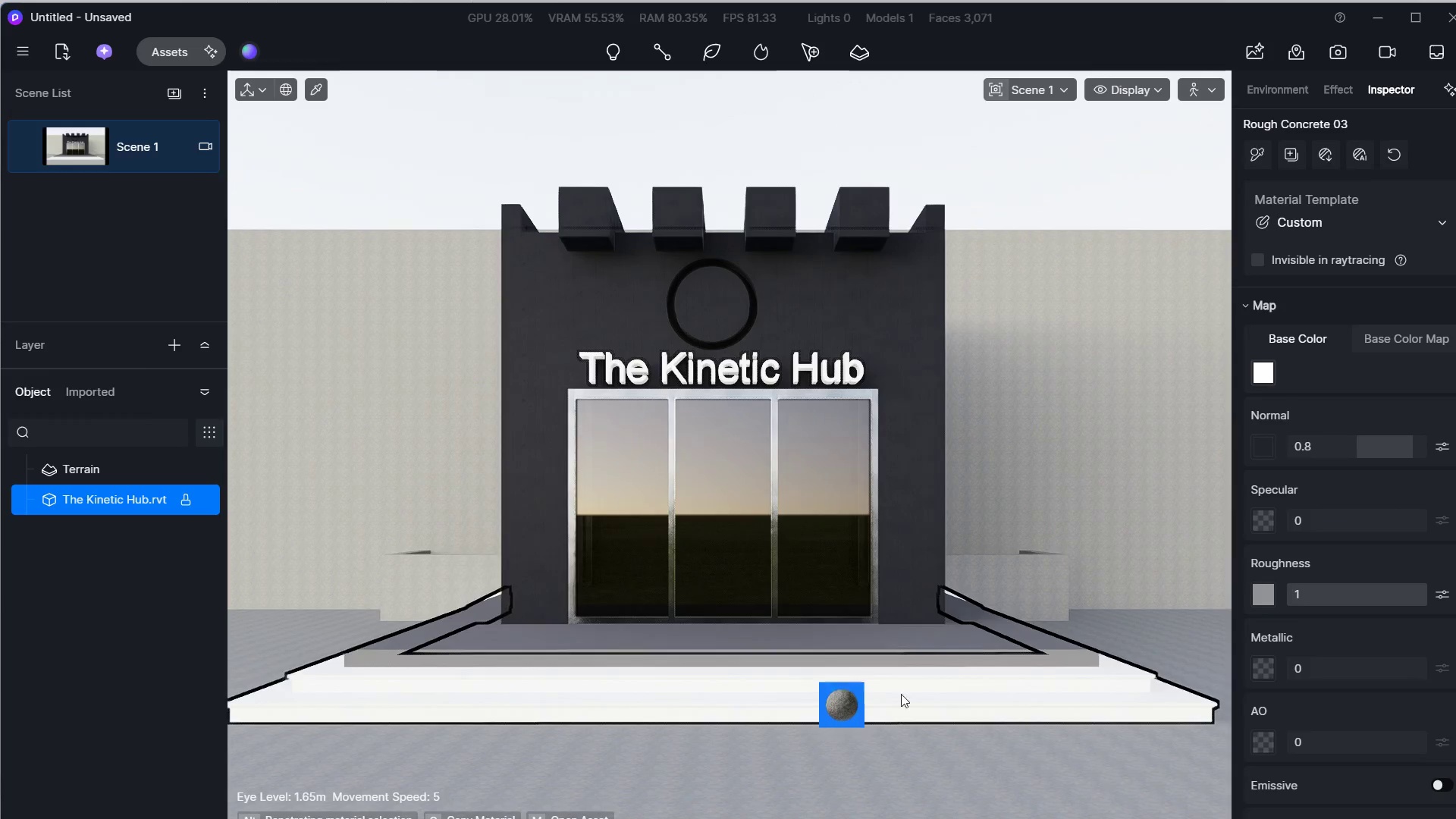 
left_click([974, 767])
 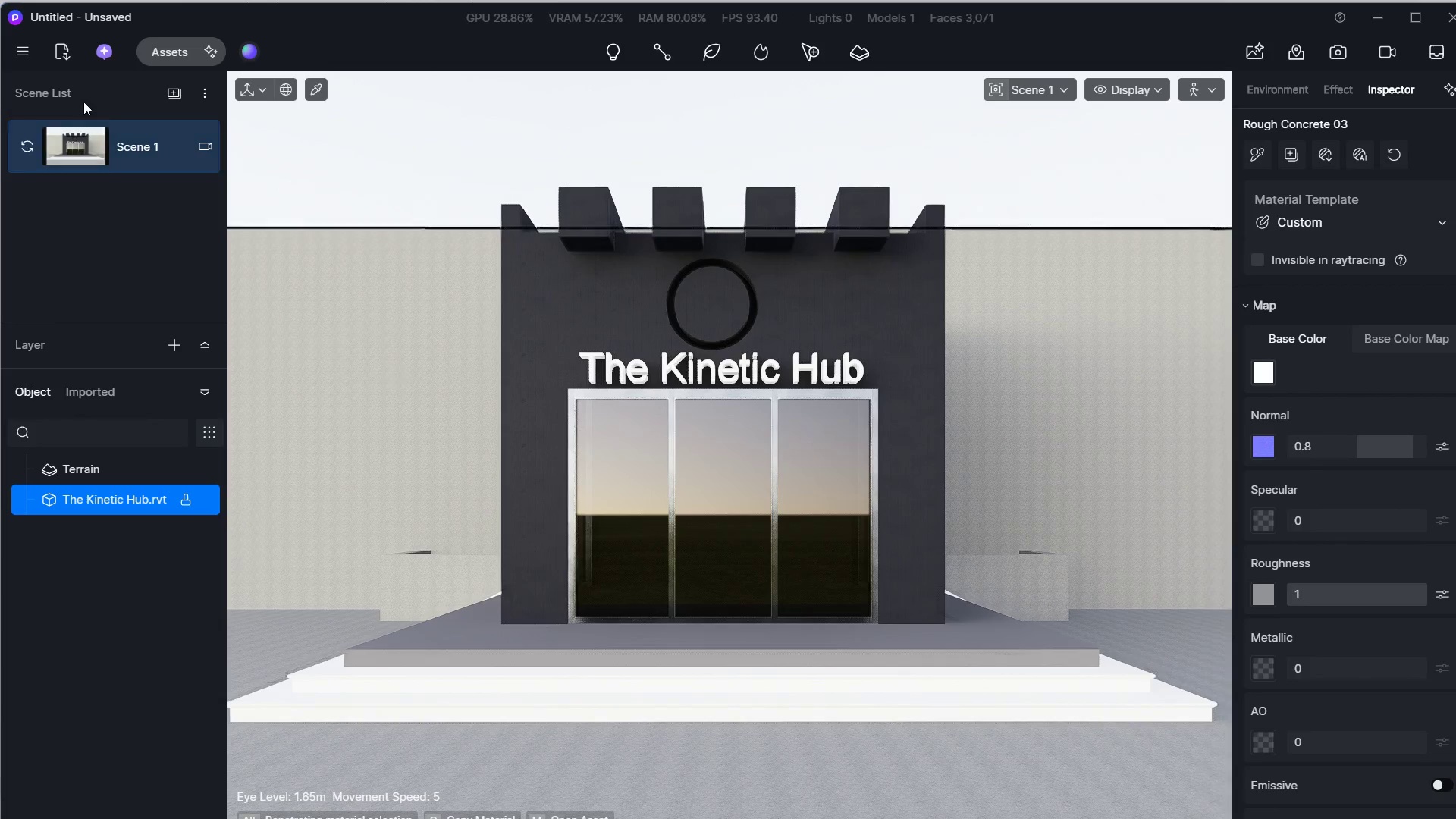 
left_click([177, 55])
 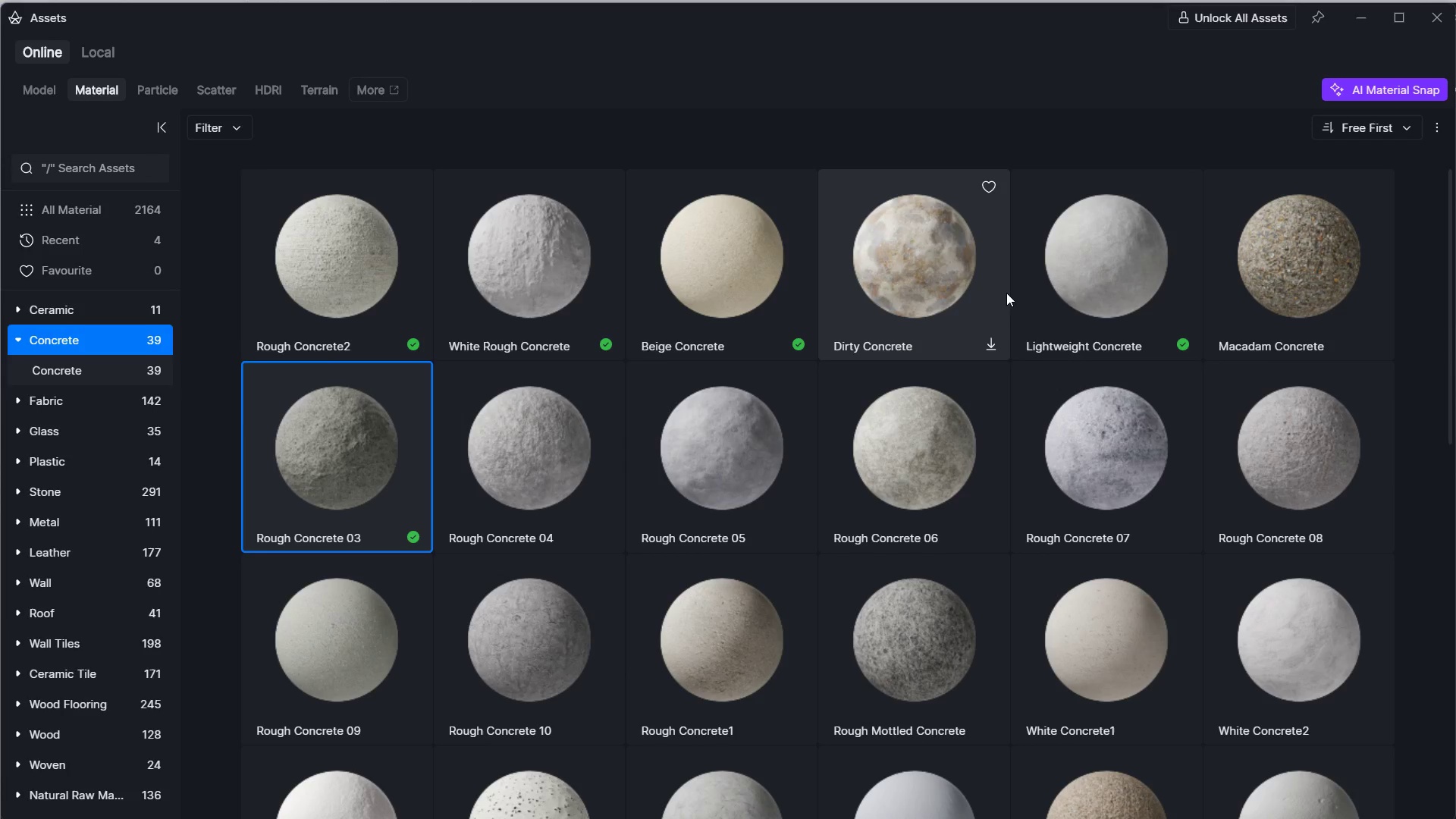 
double_click([1081, 284])
 